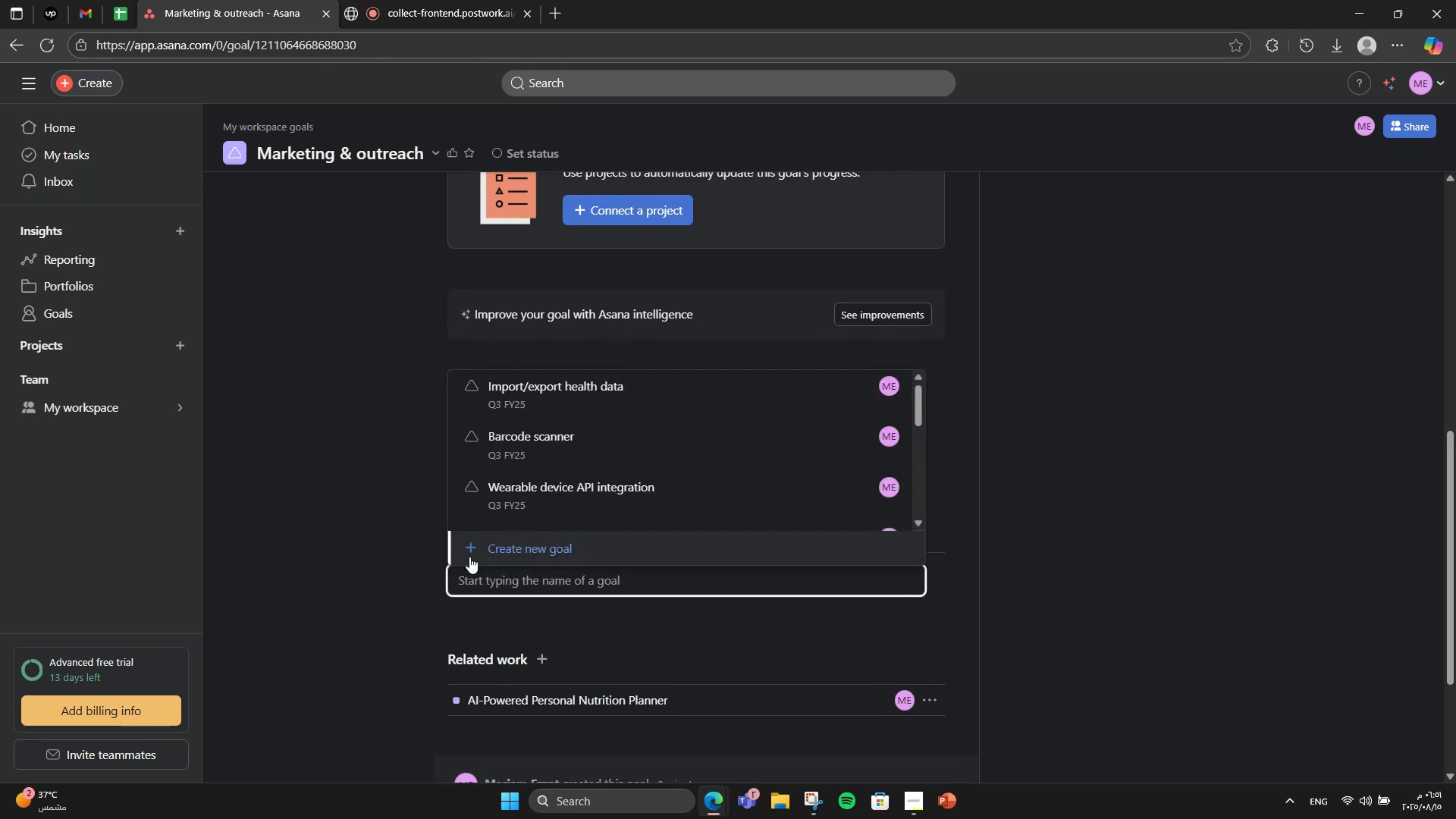 
left_click([469, 557])
 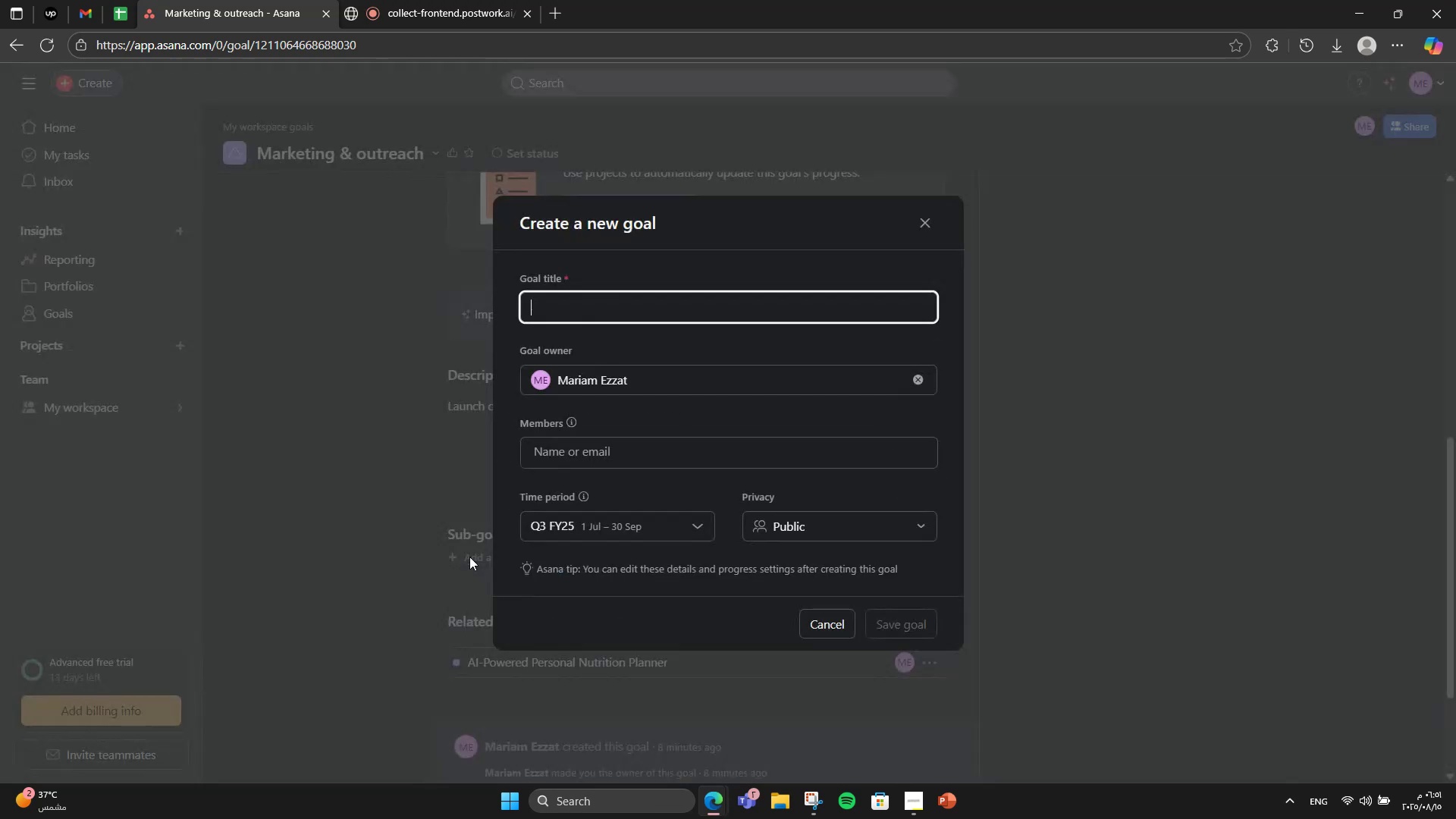 
type(Social media as)
 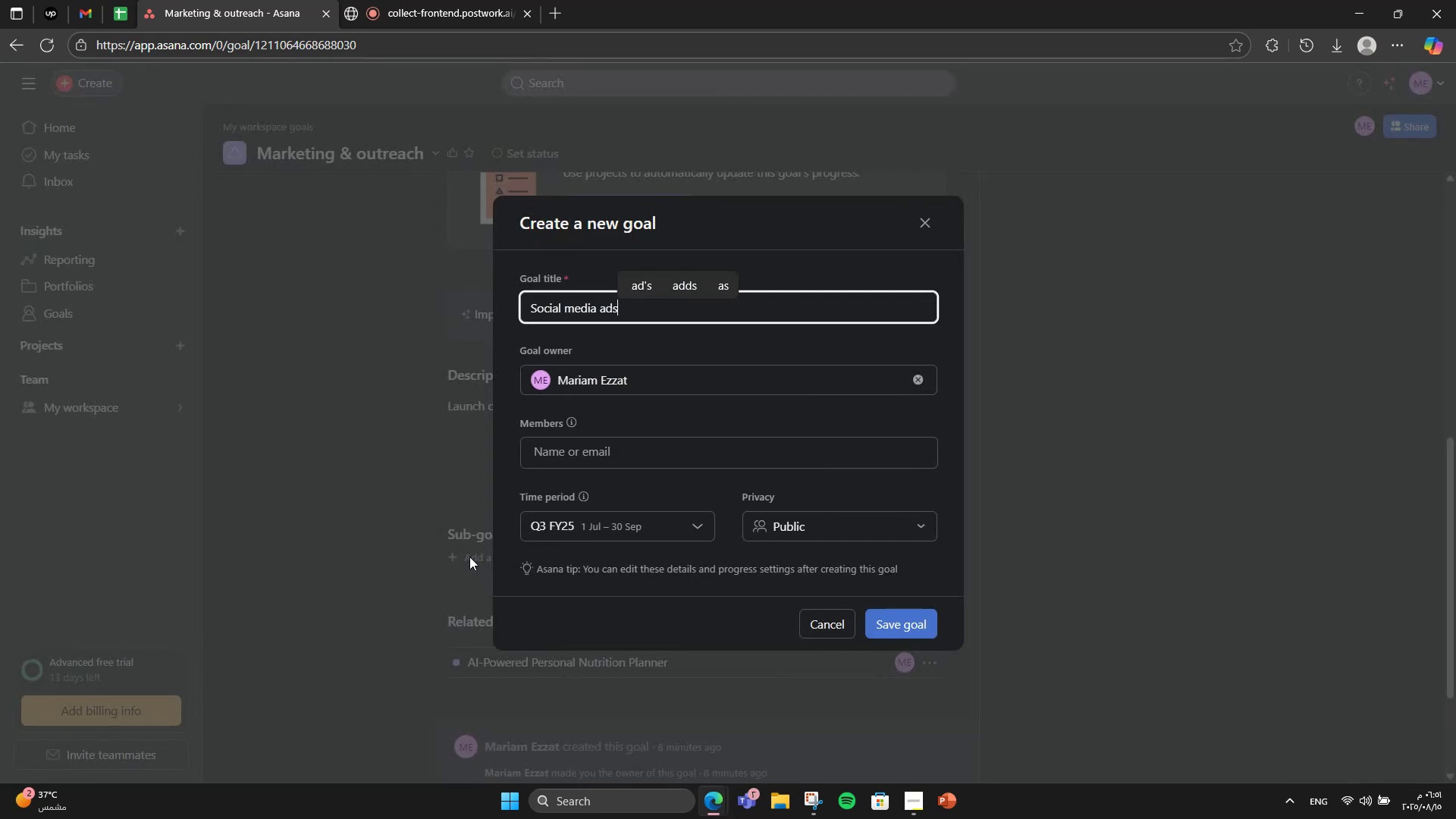 
hold_key(key=D, duration=0.35)
 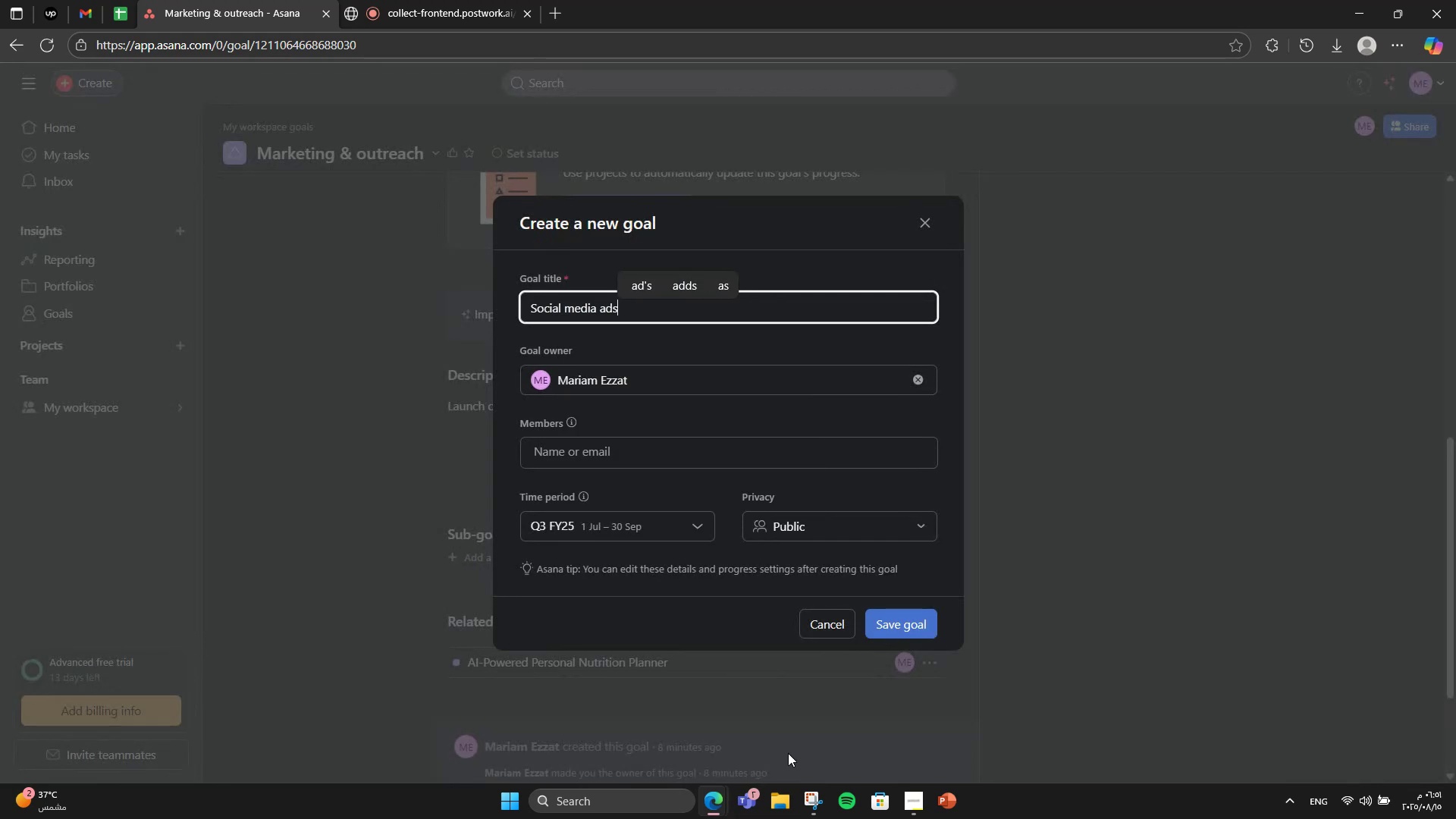 
left_click([911, 614])
 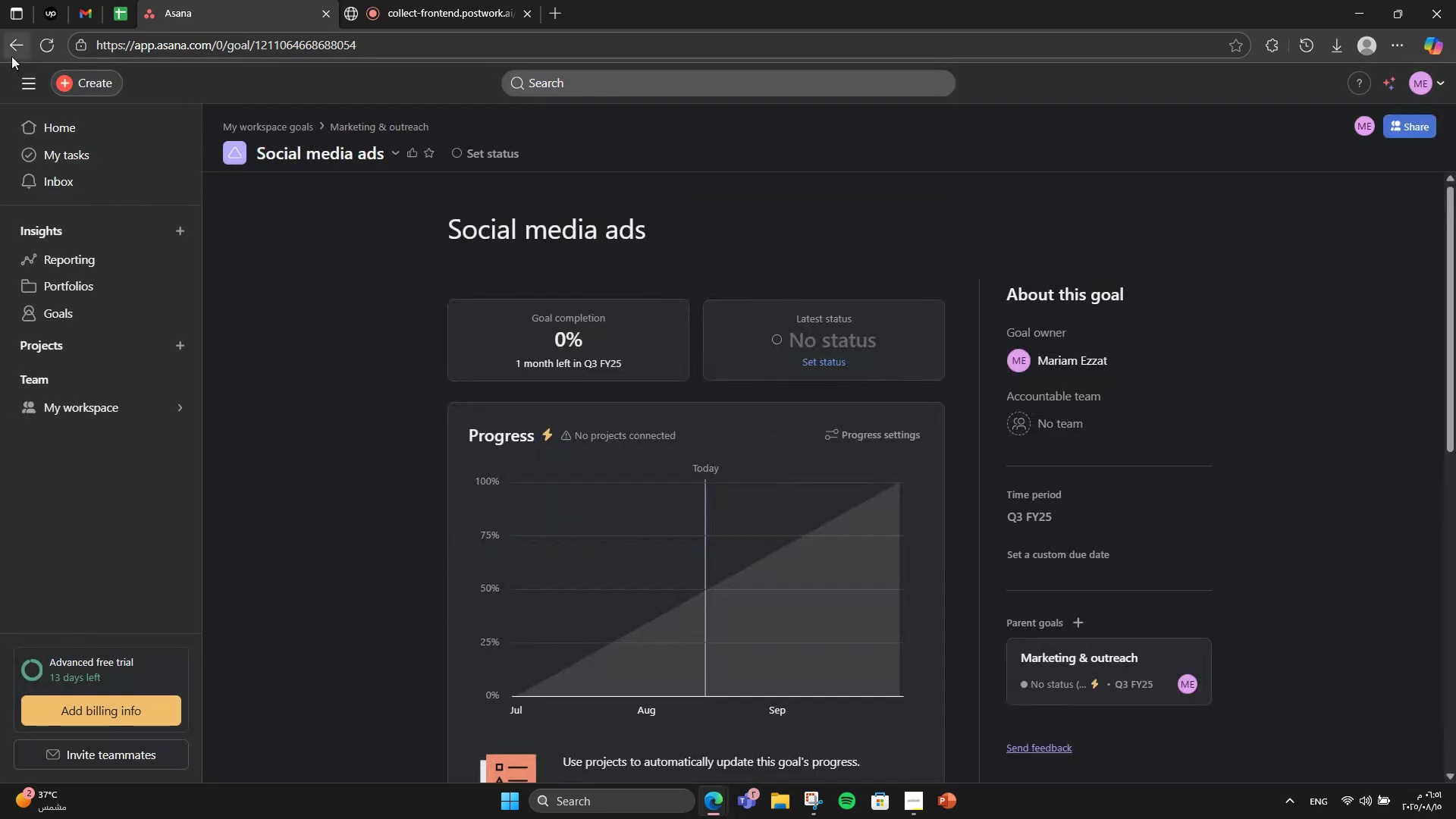 
left_click([11, 49])
 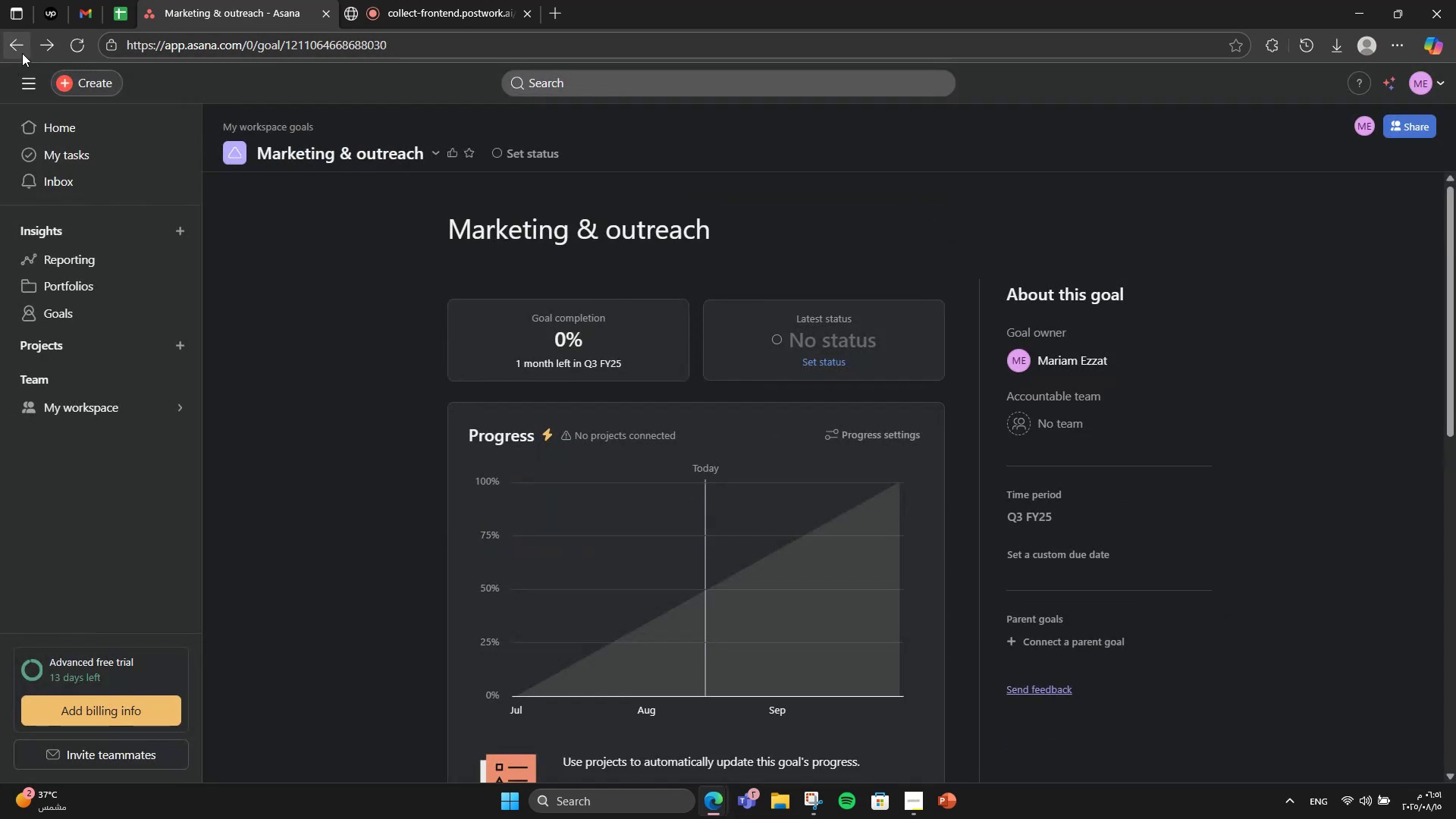 
scroll: coordinate [766, 551], scroll_direction: down, amount: 9.0
 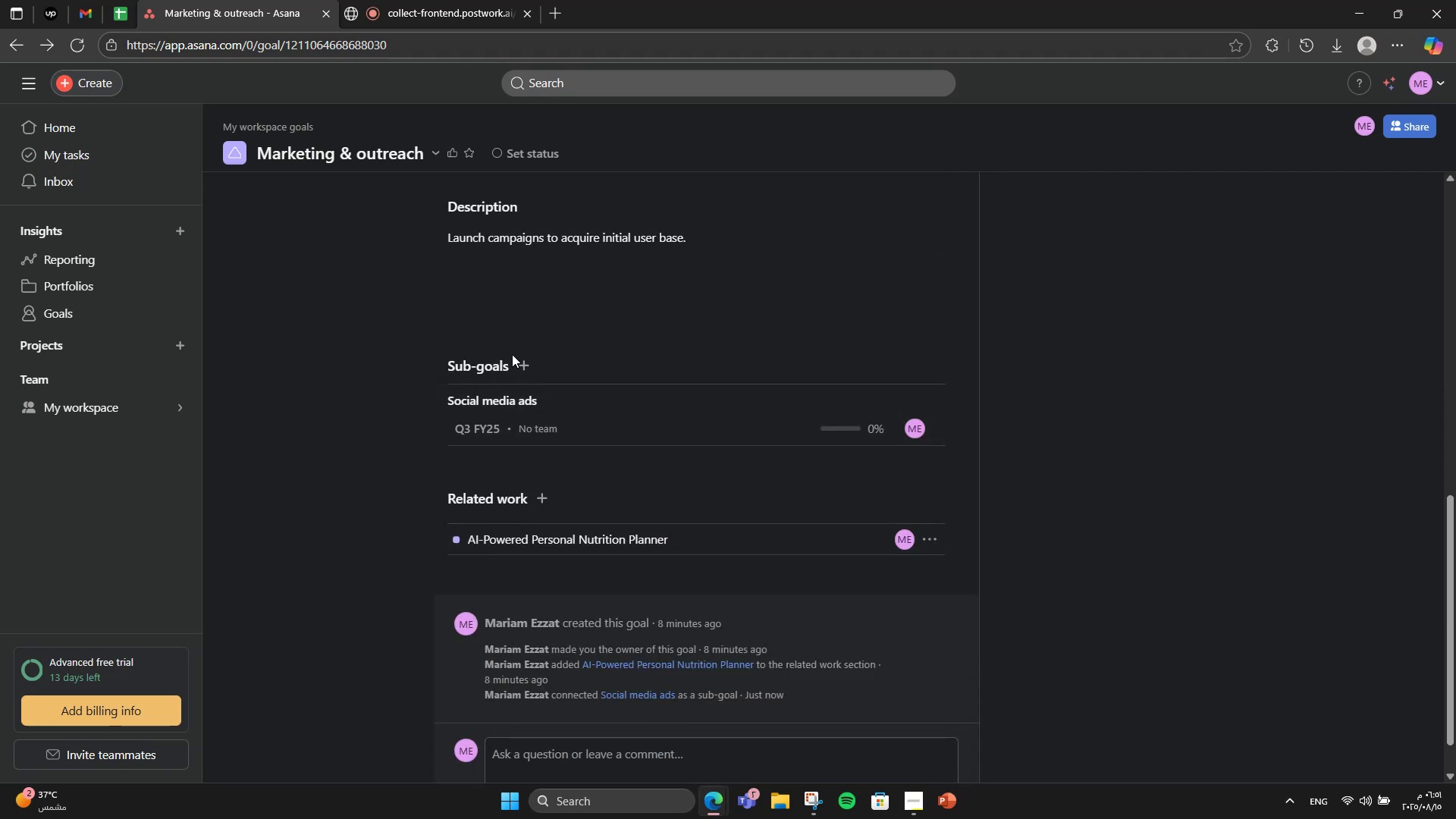 
double_click([521, 363])
 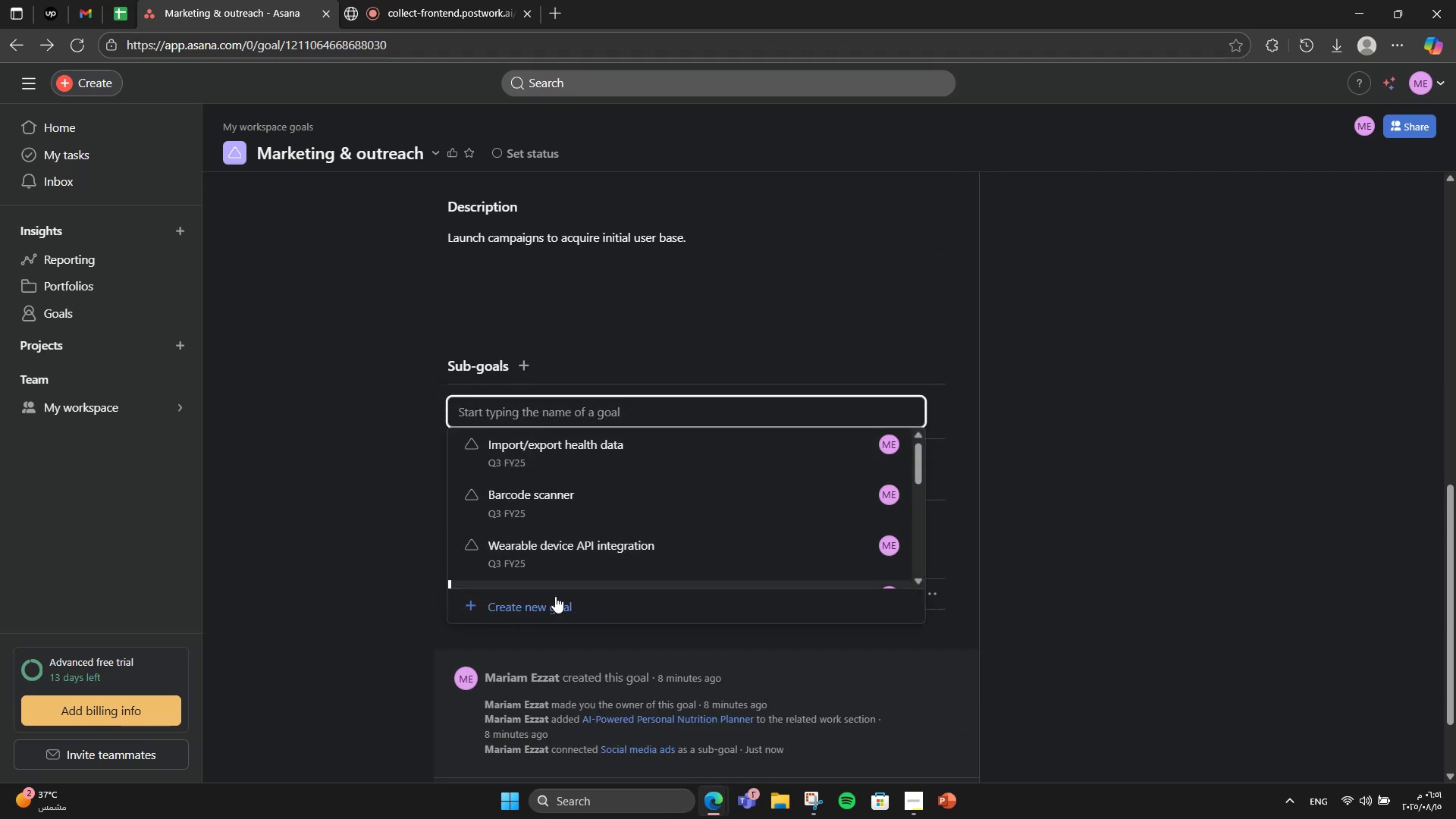 
left_click([548, 610])
 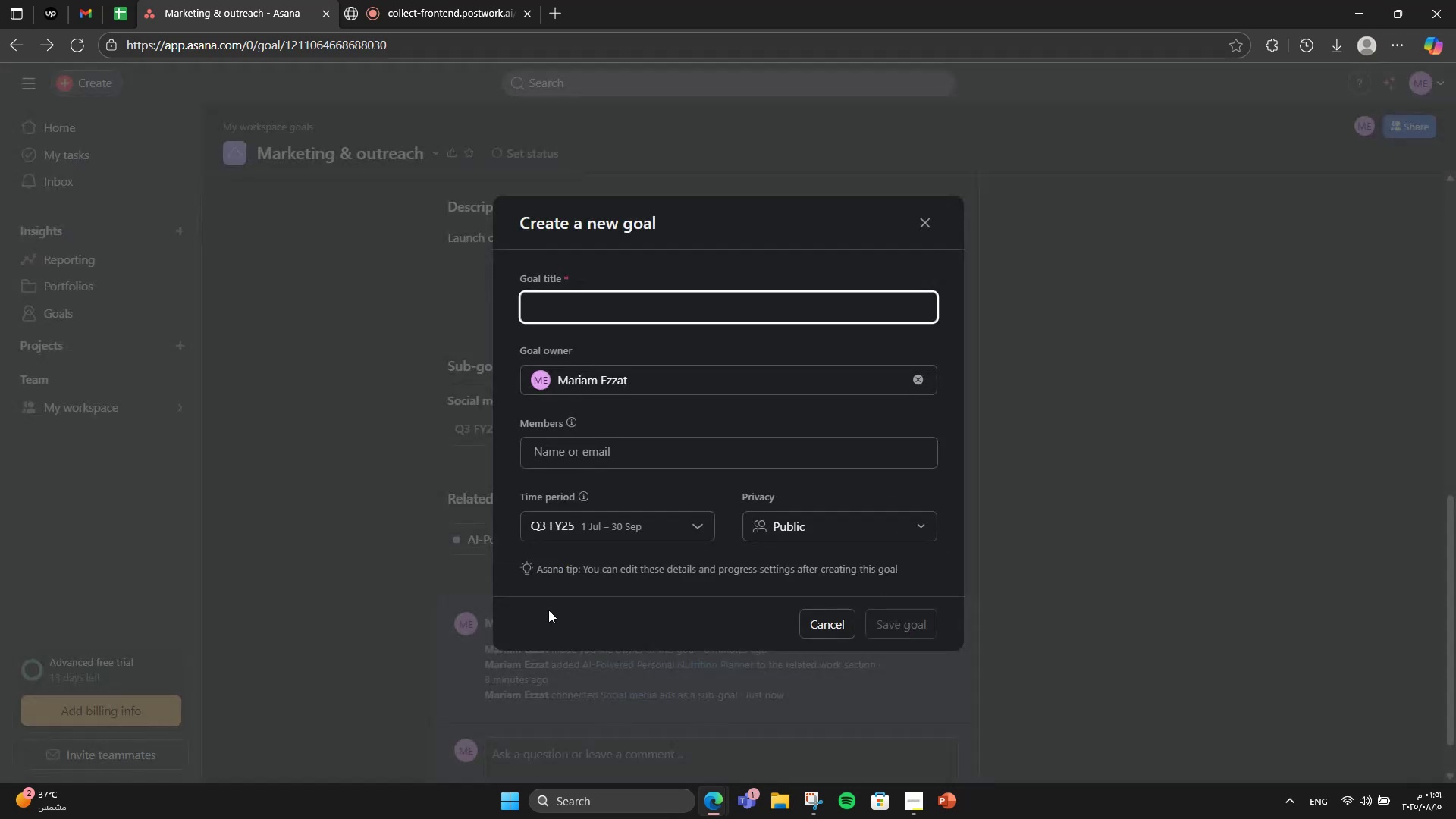 
type(Influencer partnershis)
key(Backspace)
key(Backspace)
type(ips)
 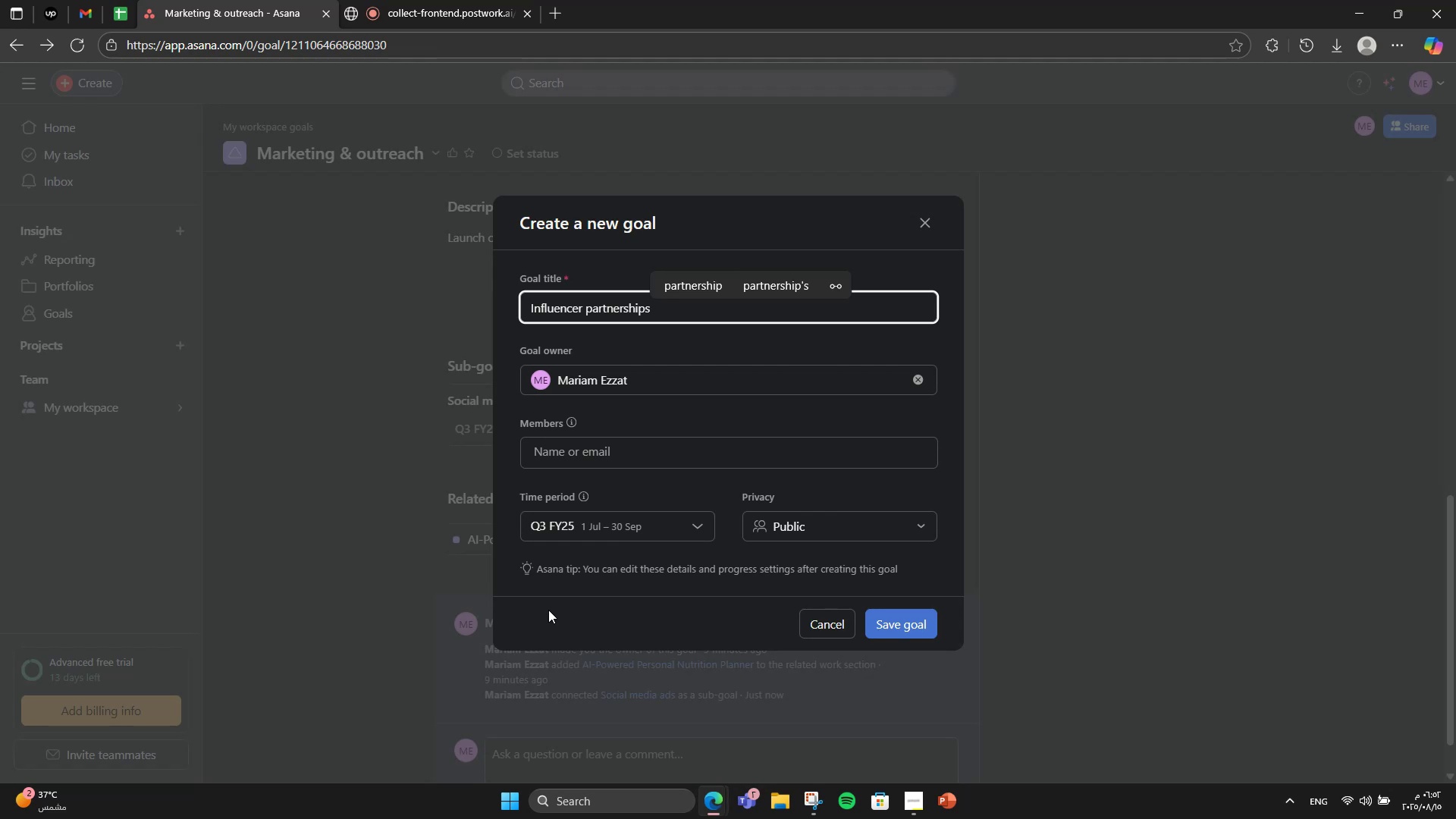 
left_click([912, 636])
 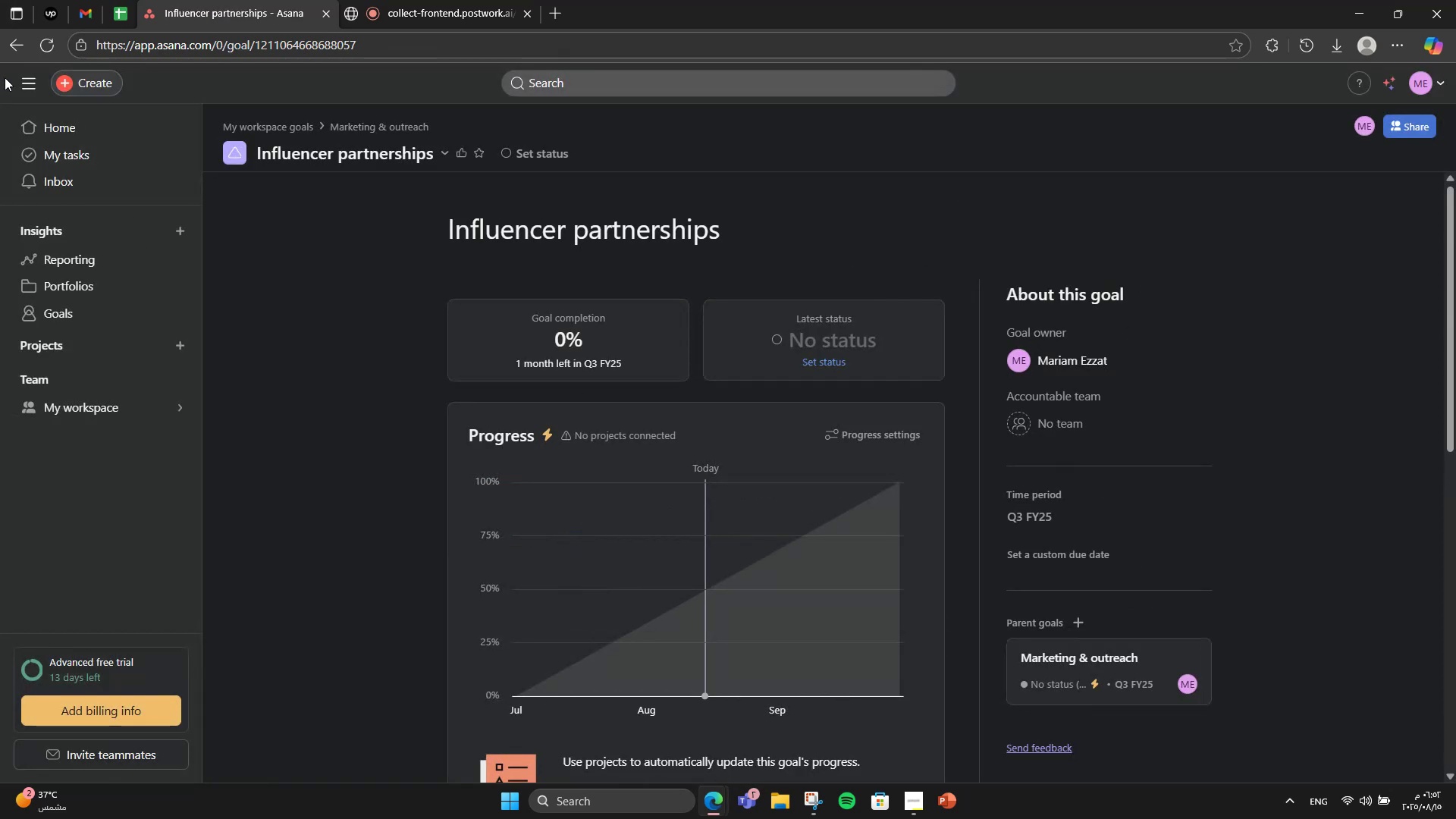 
left_click([6, 44])
 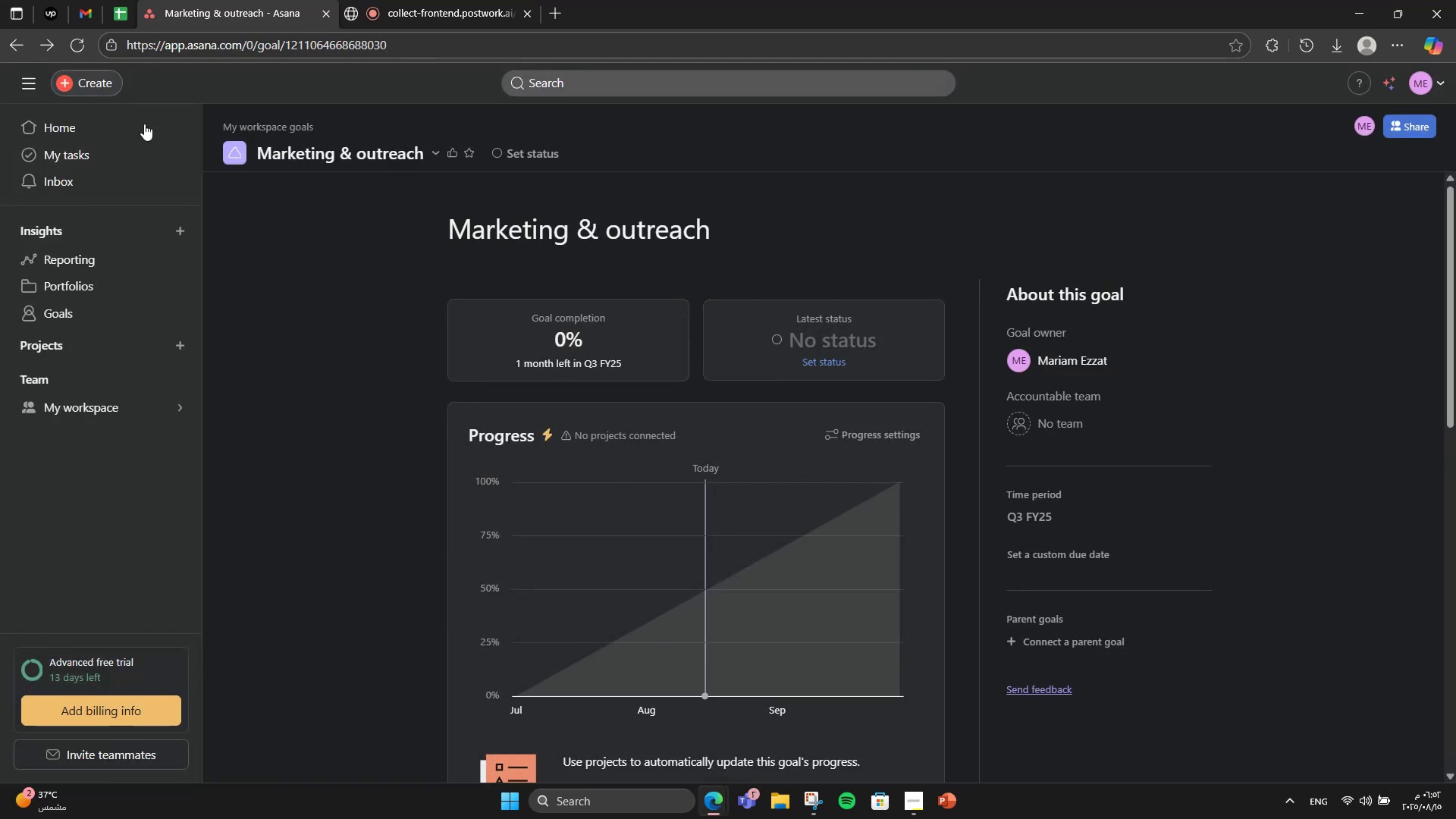 
scroll: coordinate [704, 462], scroll_direction: down, amount: 8.0
 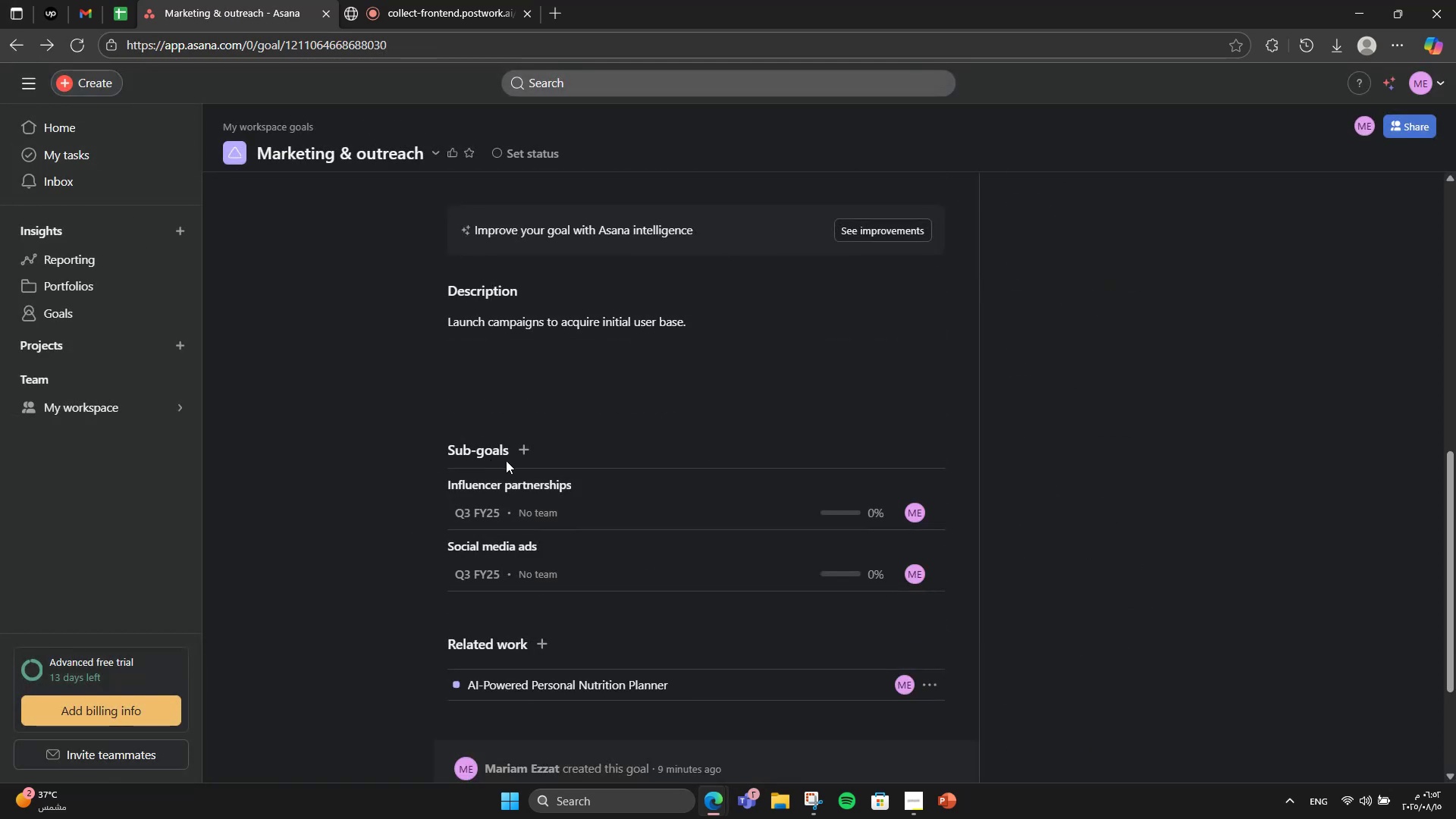 
left_click([527, 453])
 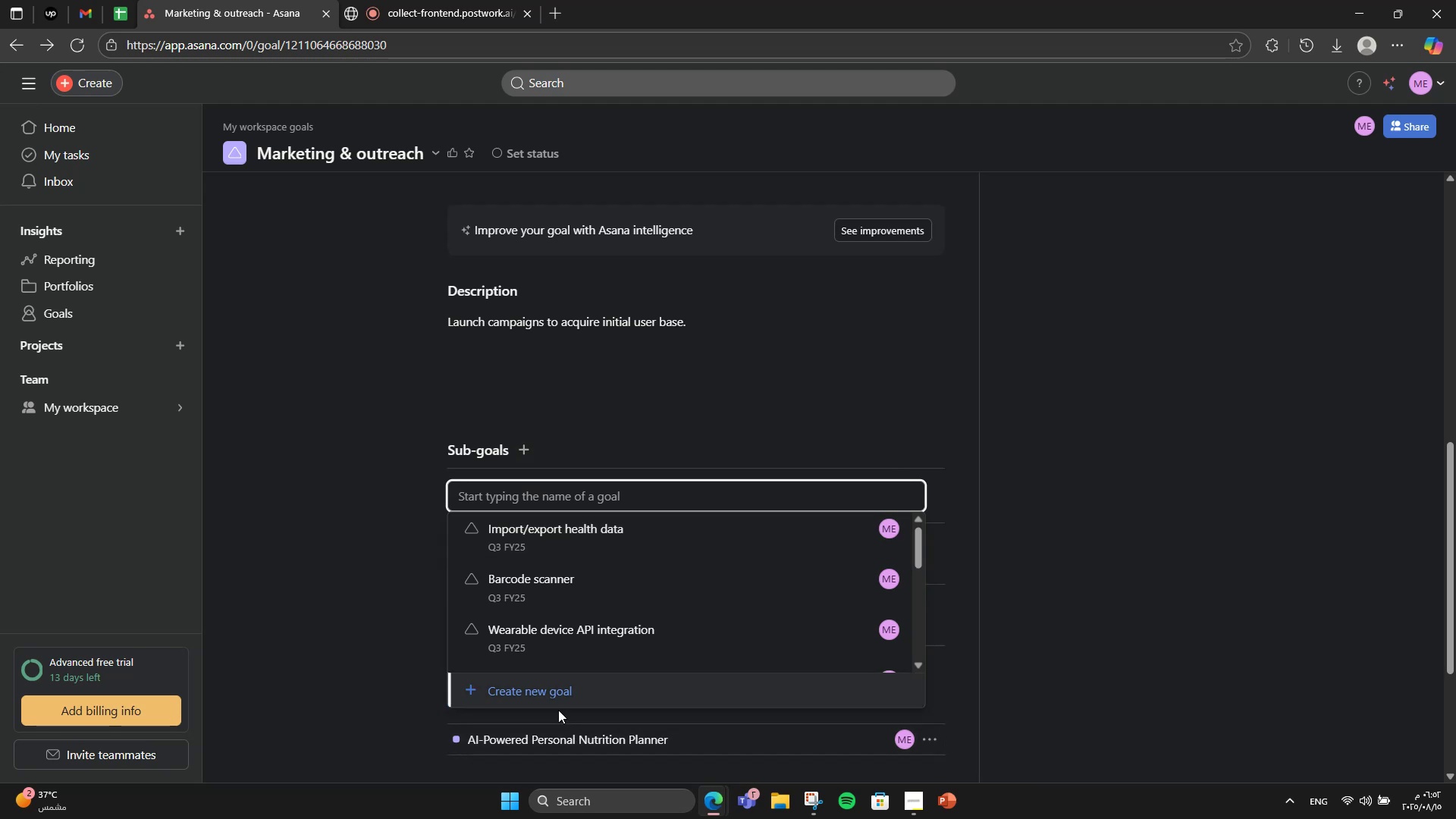 
left_click([548, 703])
 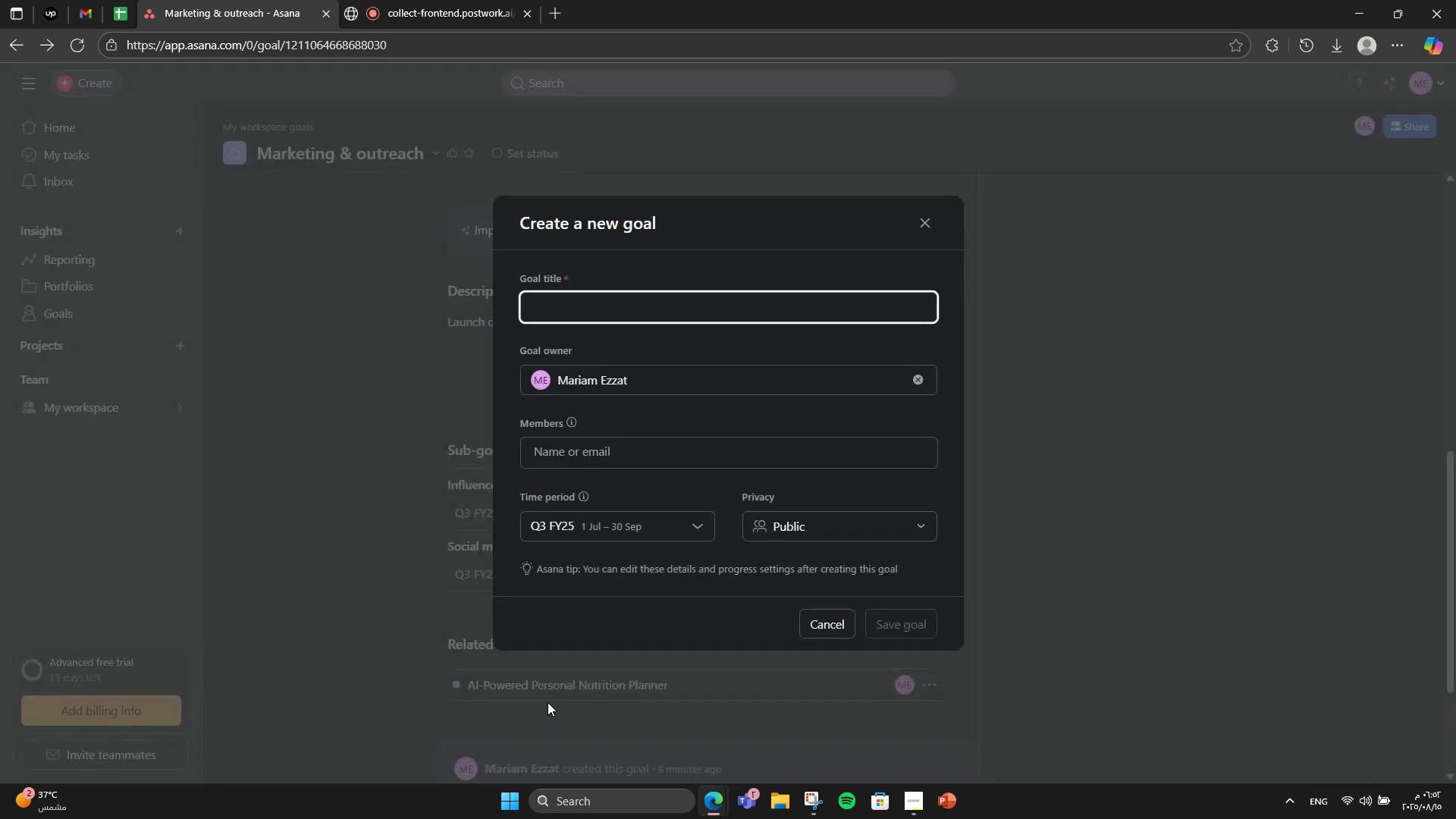 
type(Blog content & SEO)
 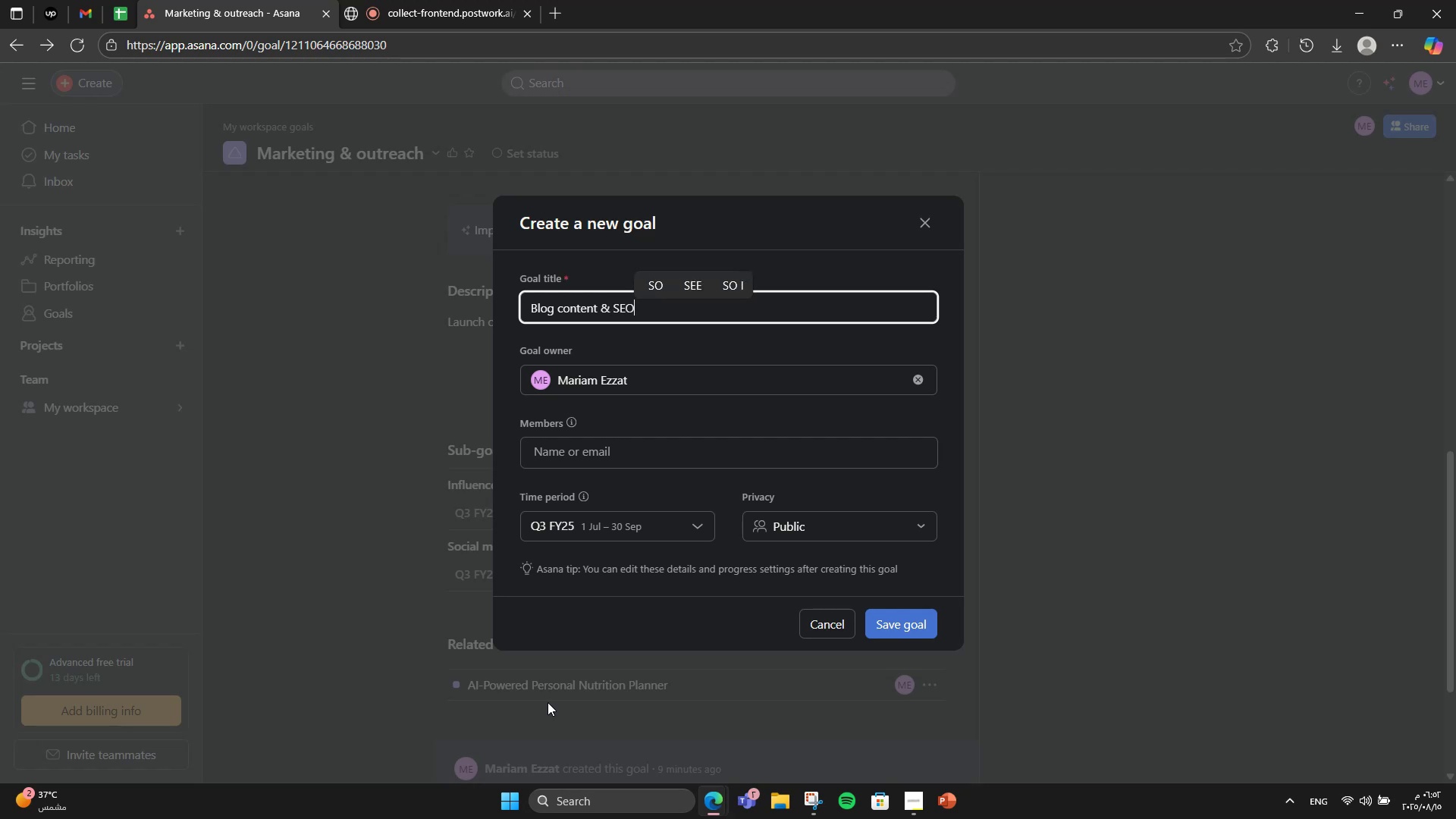 
left_click([924, 627])
 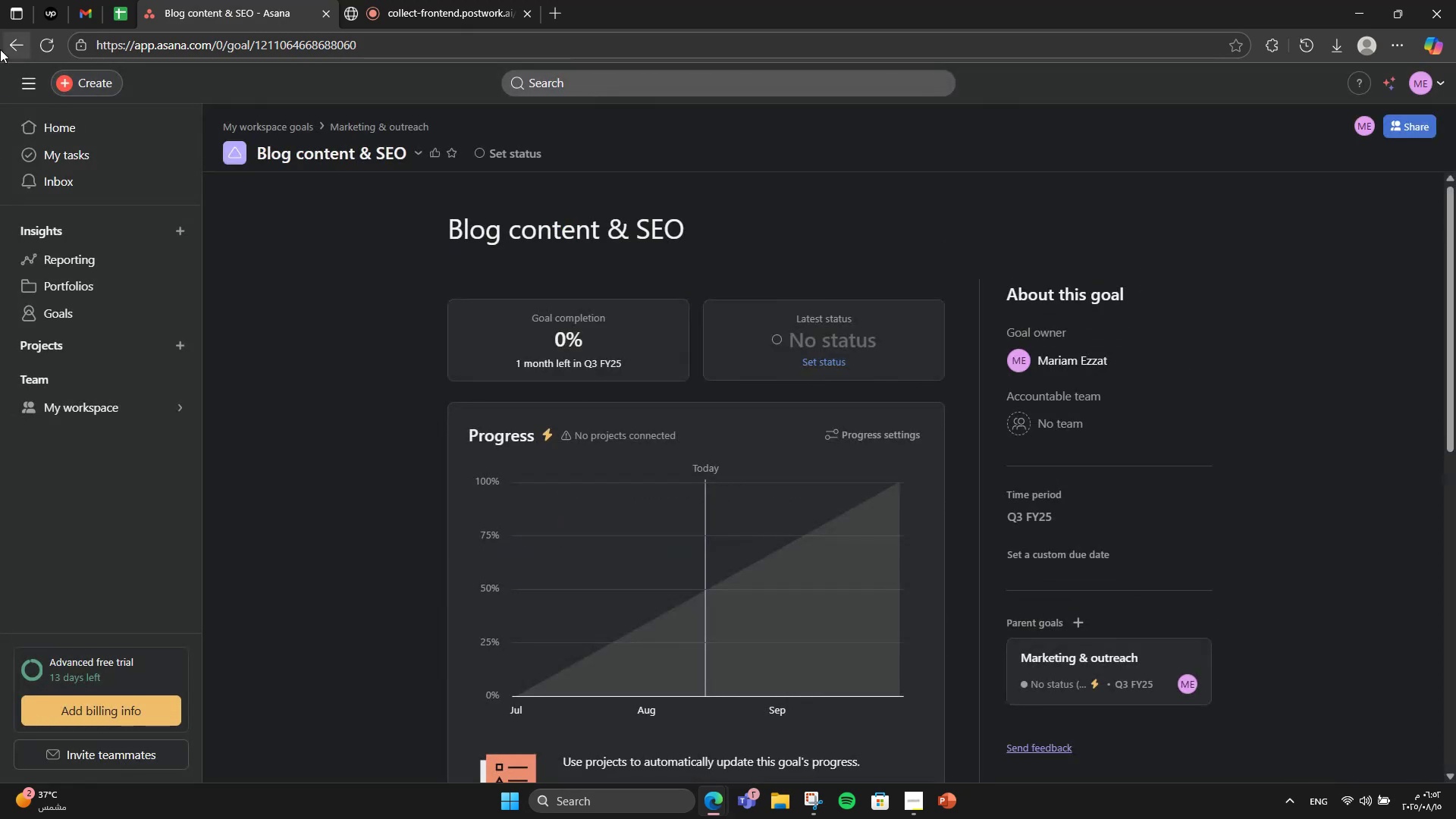 
left_click([0, 49])
 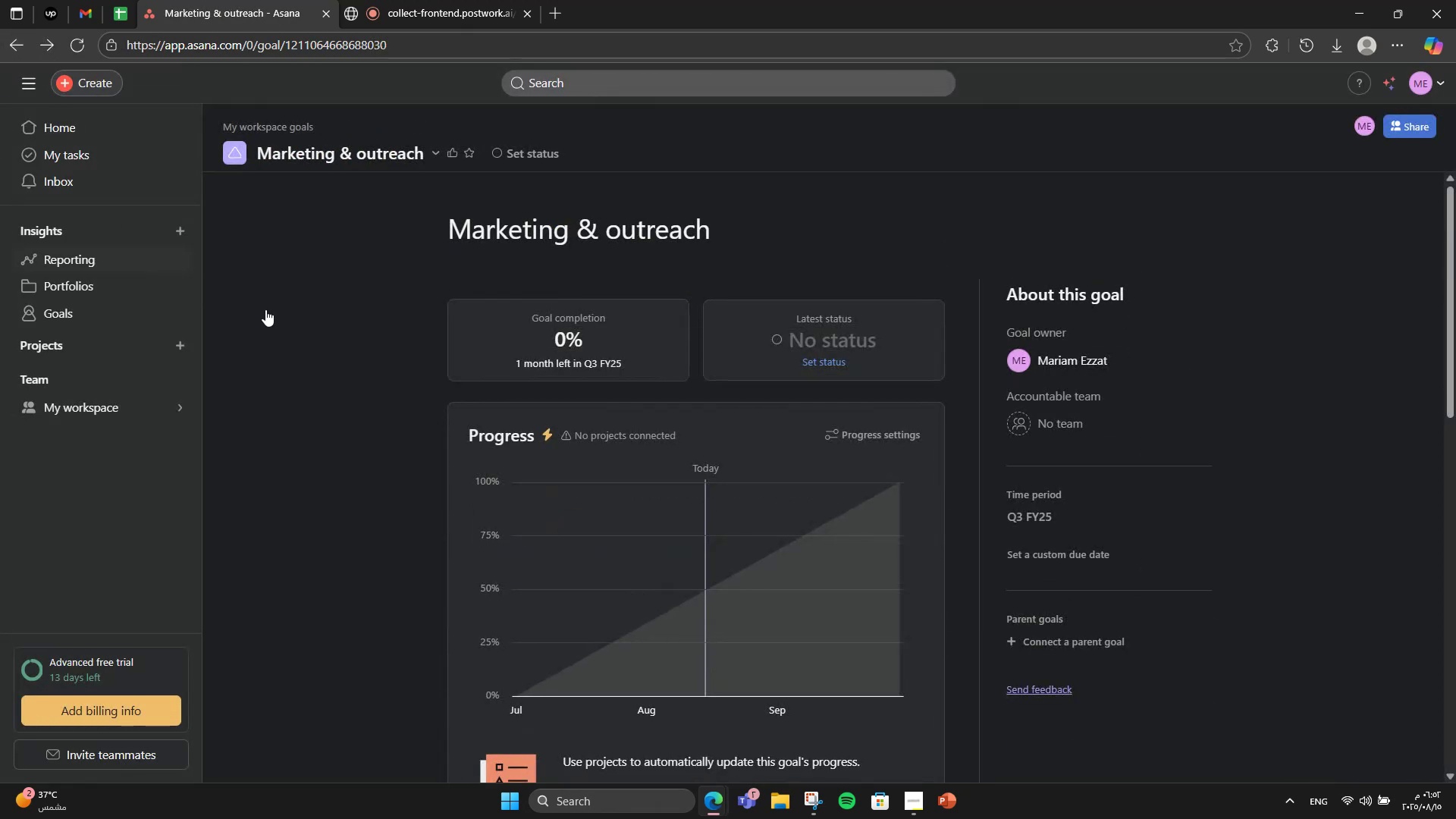 
scroll: coordinate [694, 328], scroll_direction: down, amount: 8.0
 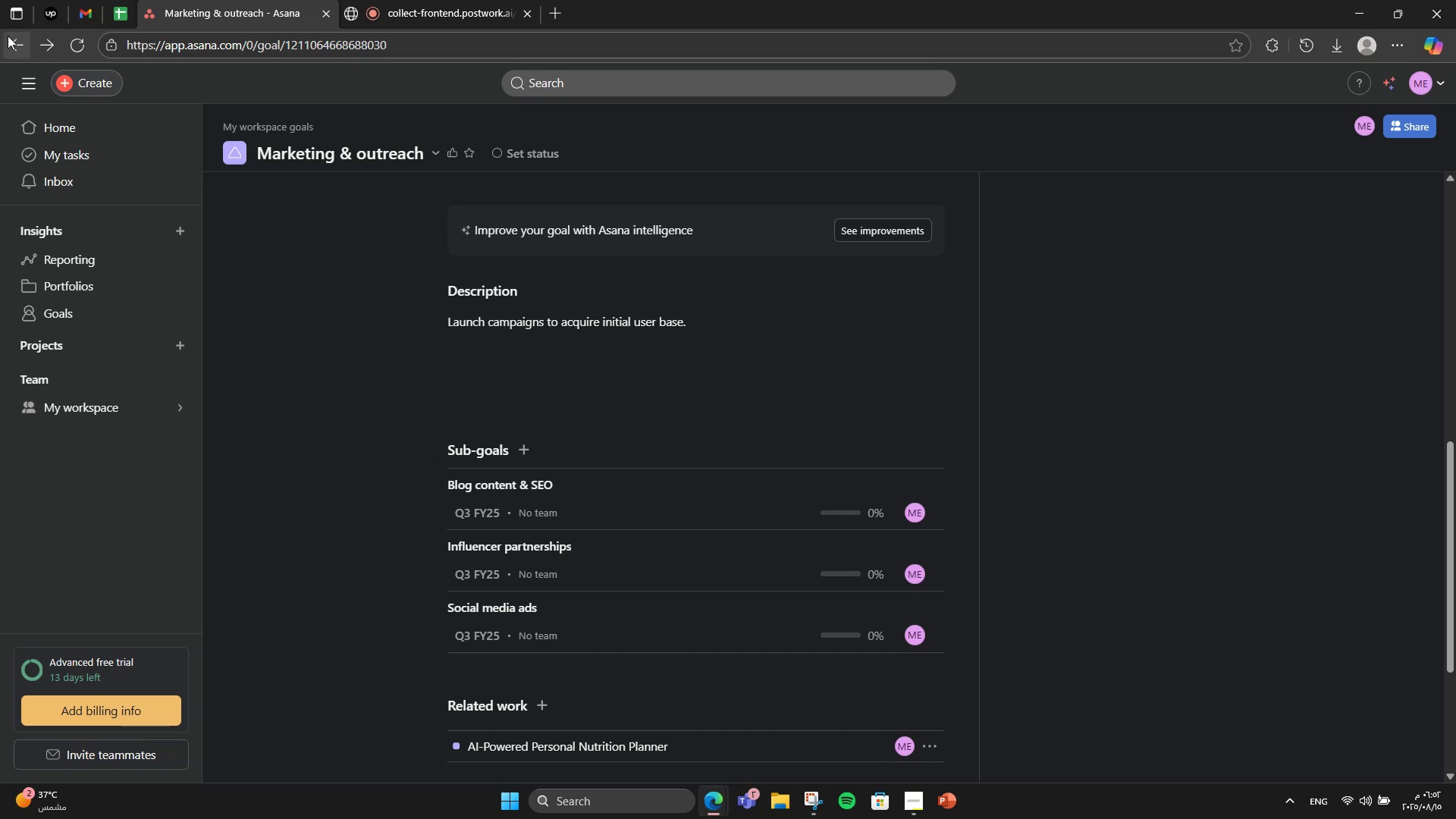 
left_click([14, 38])
 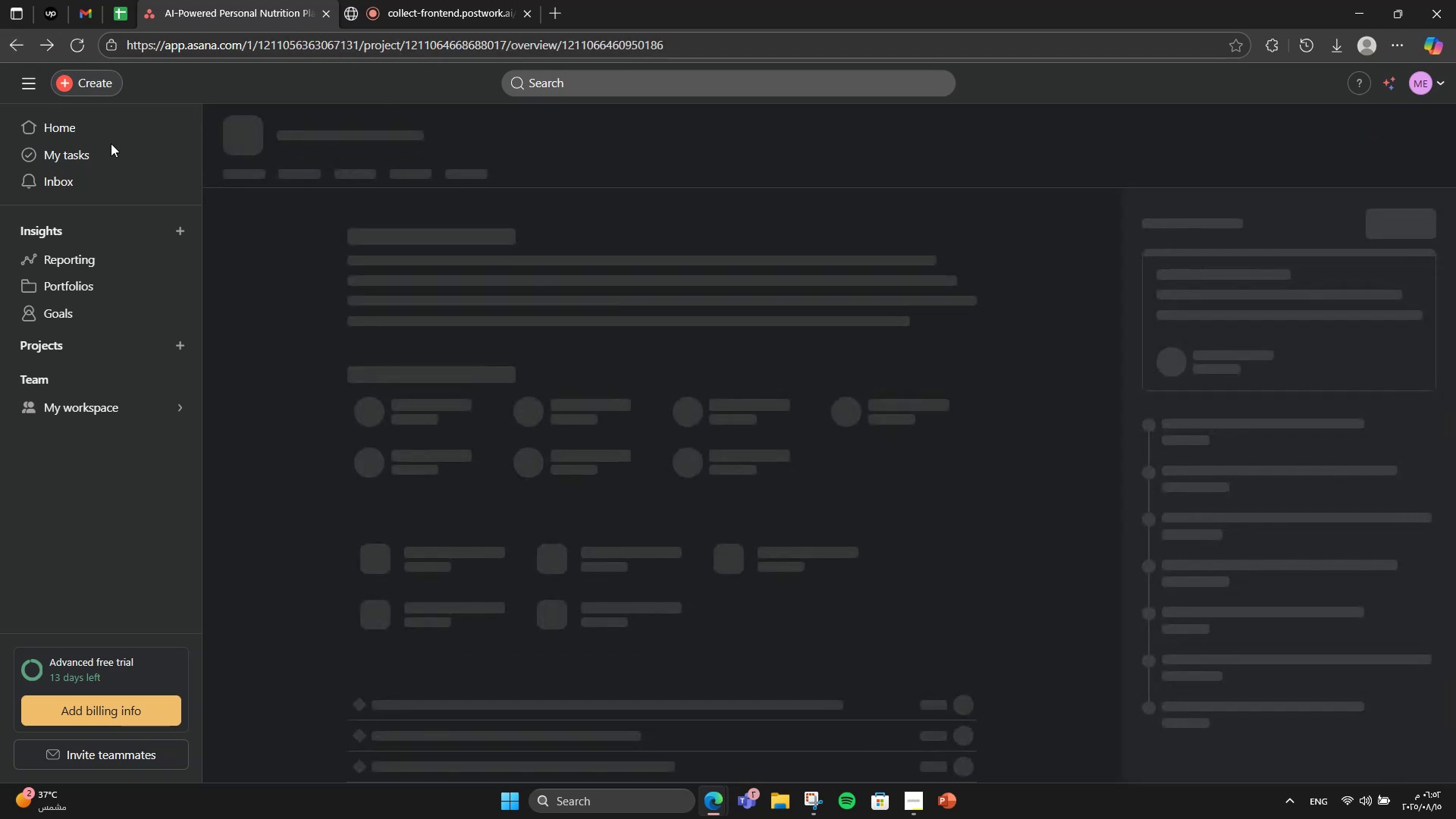 
scroll: coordinate [485, 362], scroll_direction: down, amount: 5.0
 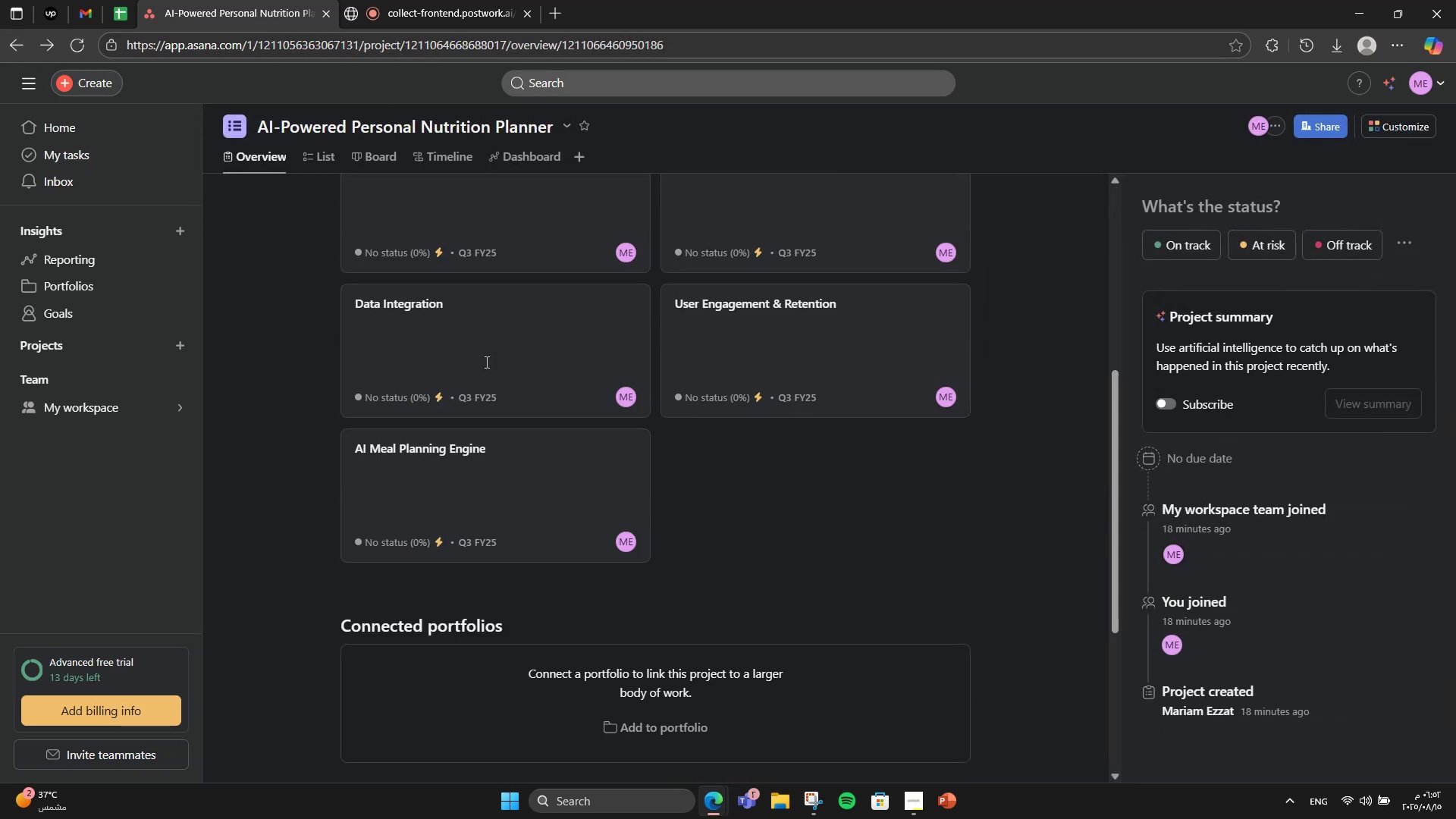 
scroll: coordinate [485, 362], scroll_direction: up, amount: 2.0
 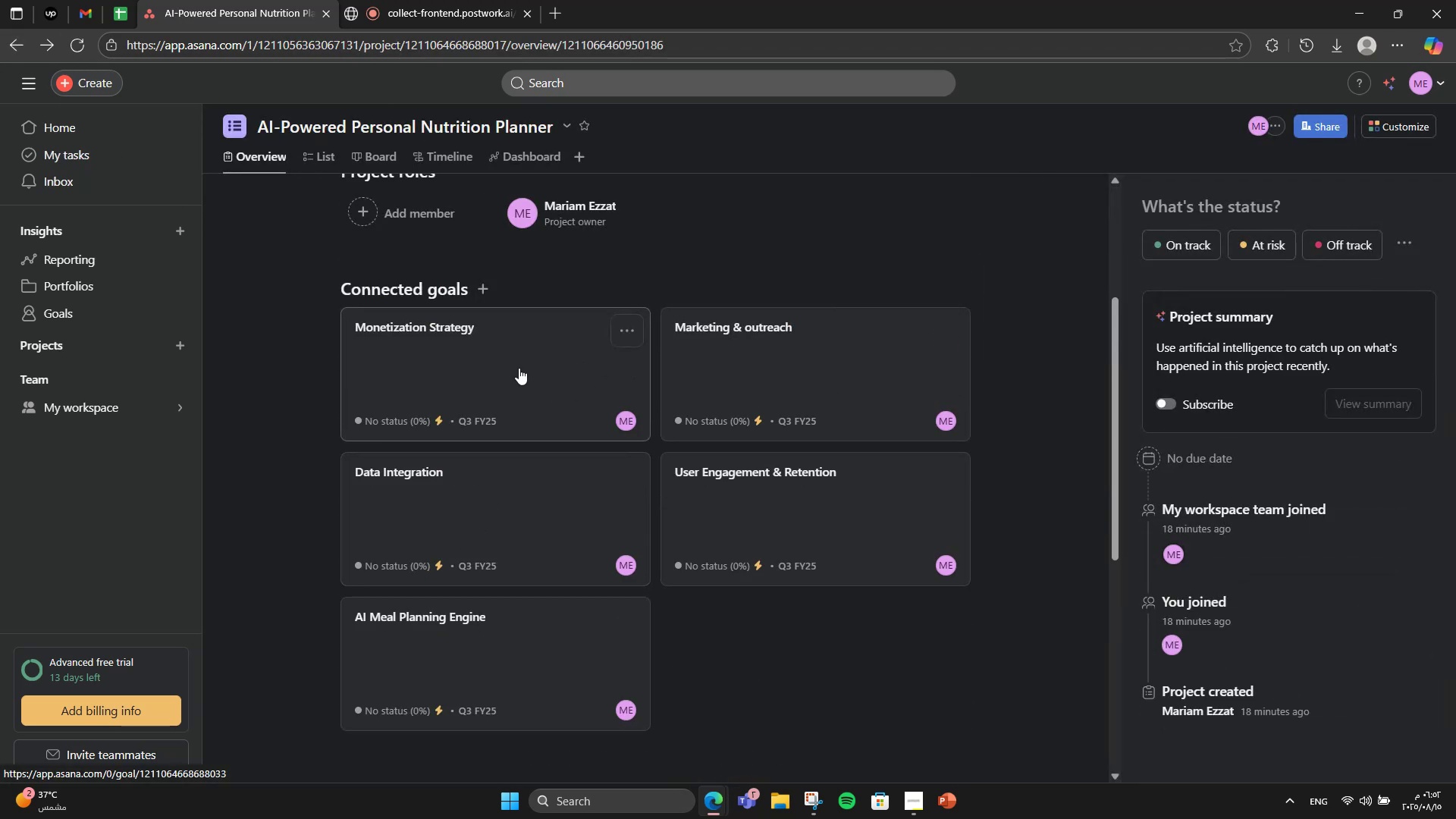 
left_click([519, 368])
 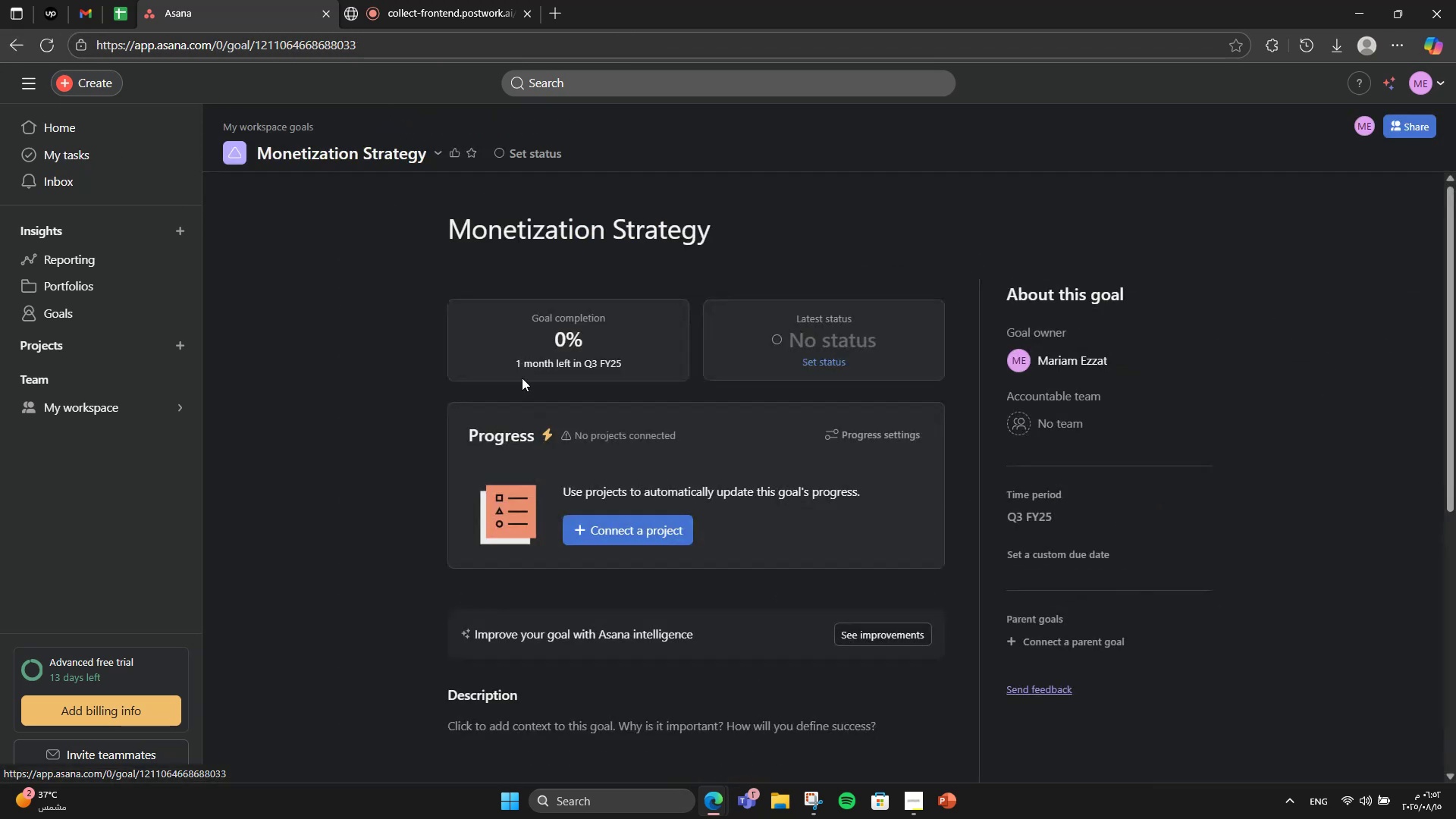 
scroll: coordinate [609, 479], scroll_direction: down, amount: 7.0
 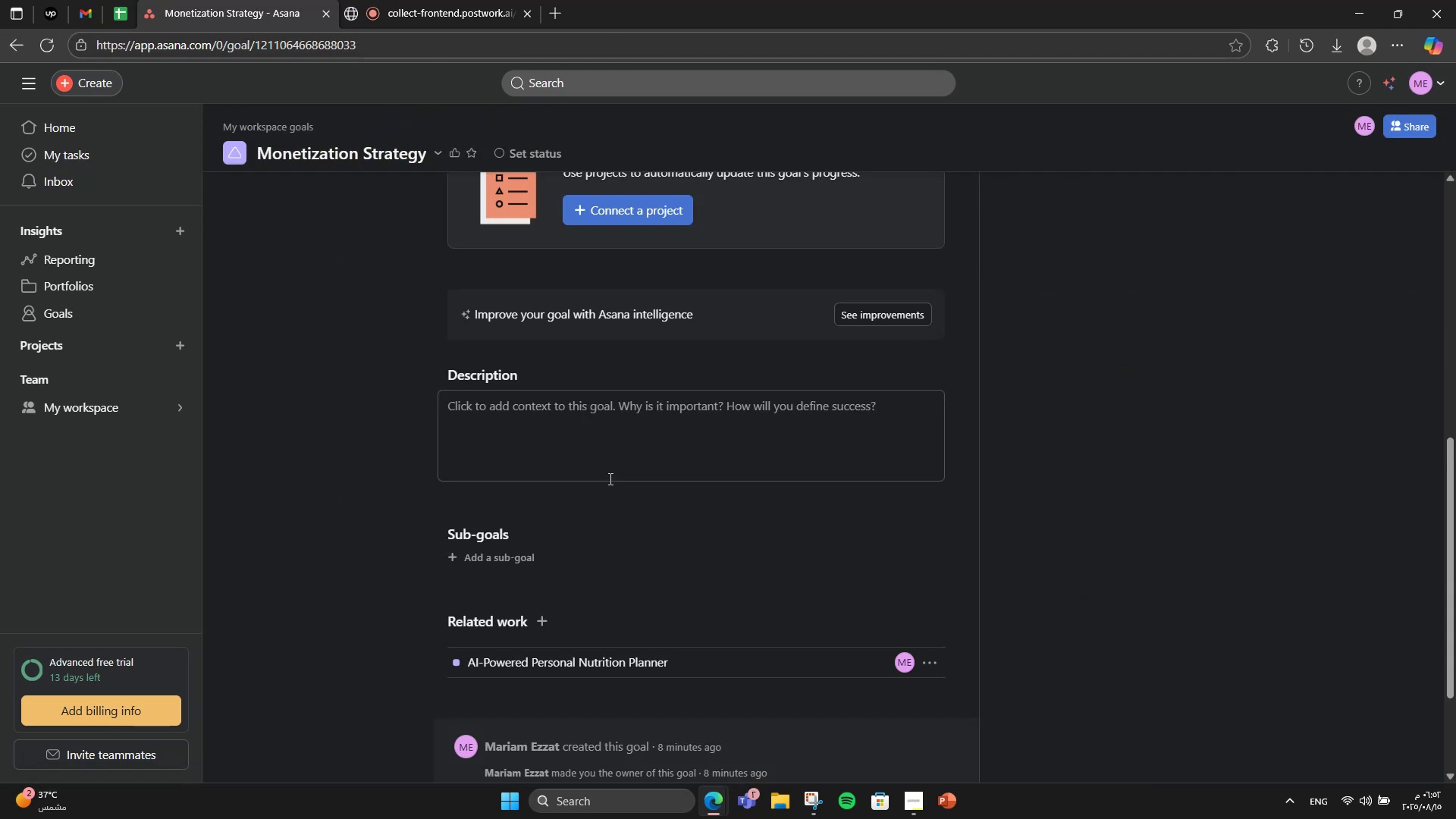 
left_click([610, 478])
 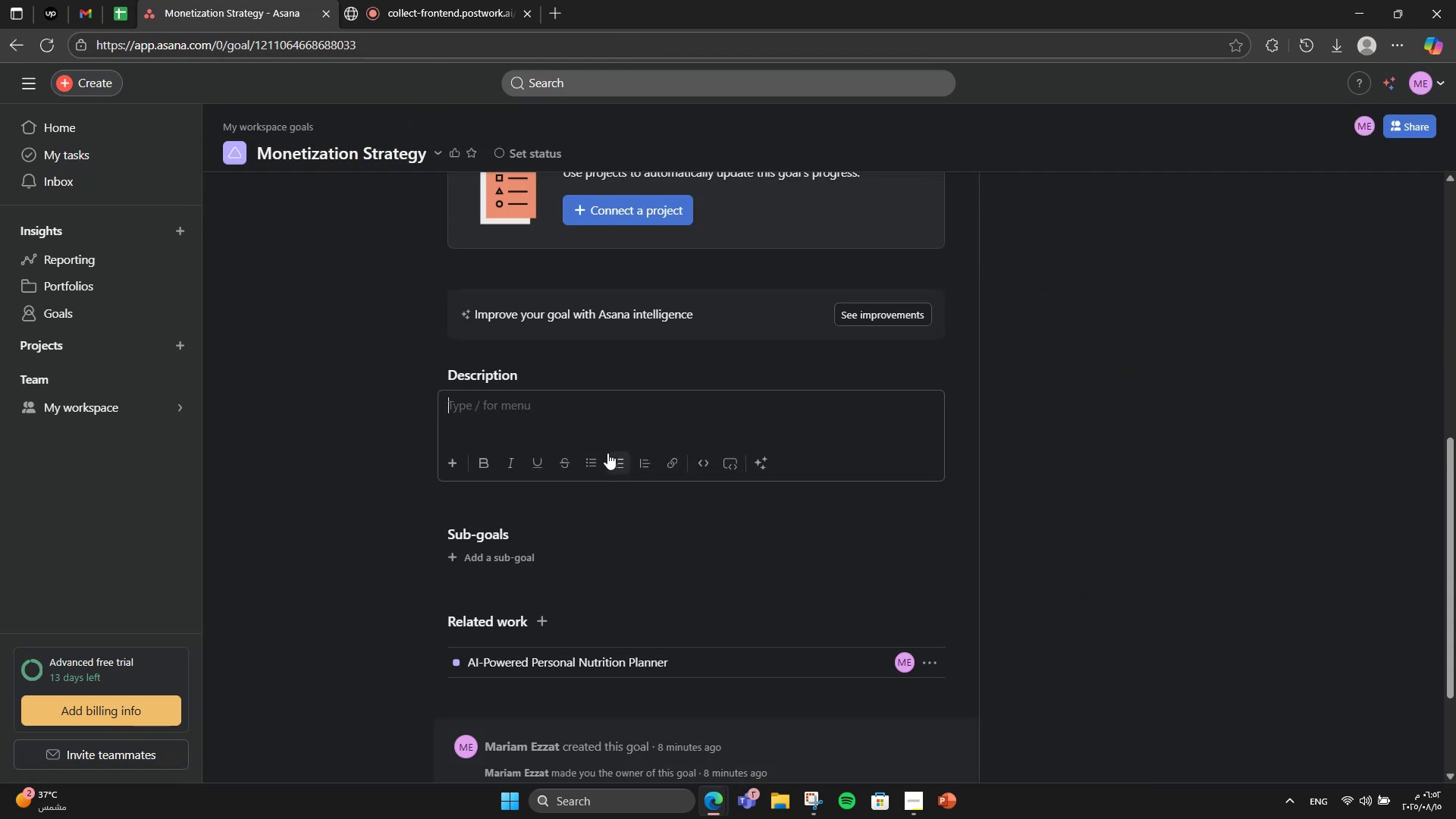 
type(Develop)
 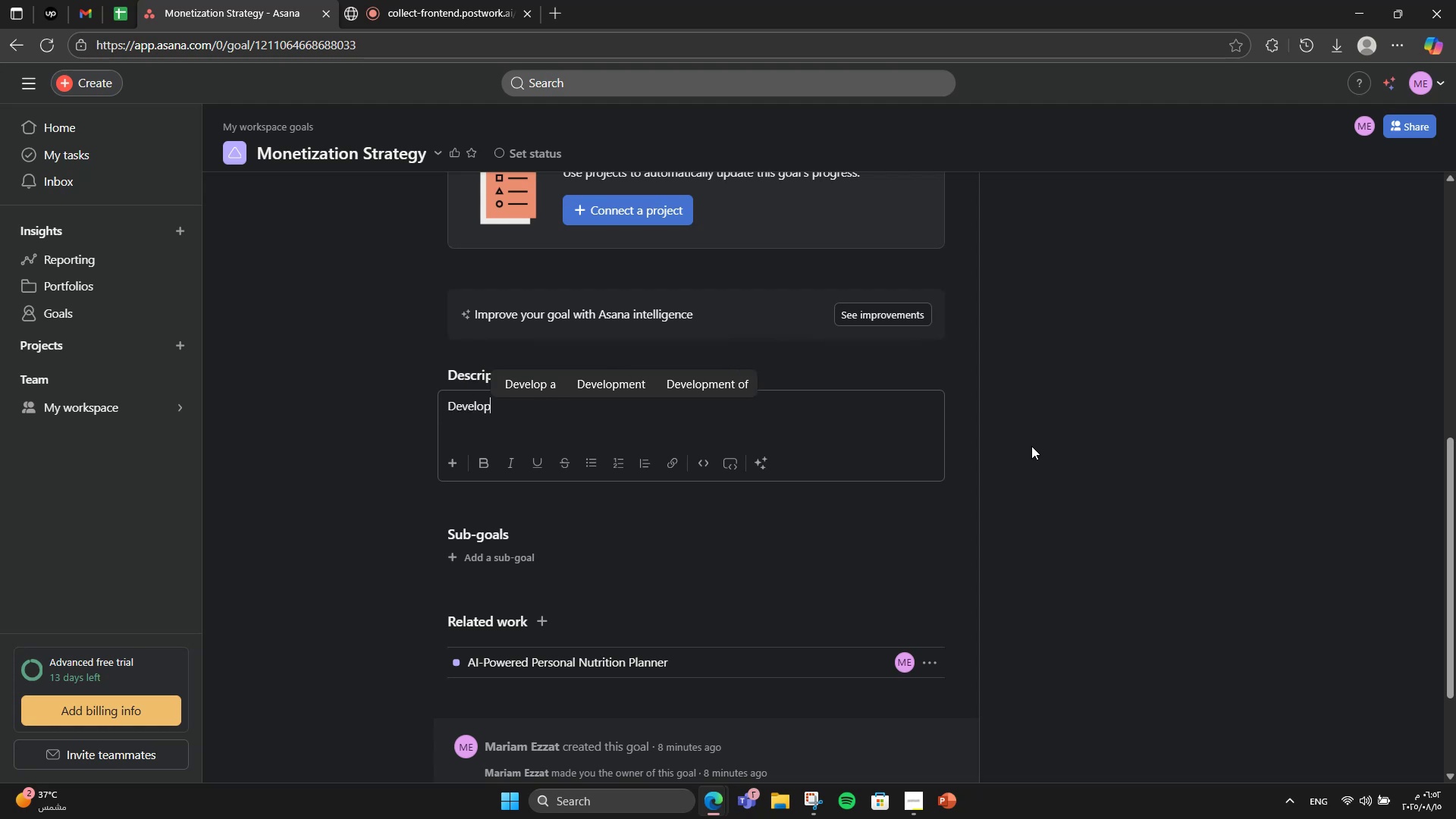 
type( revenue streams while keeping )
 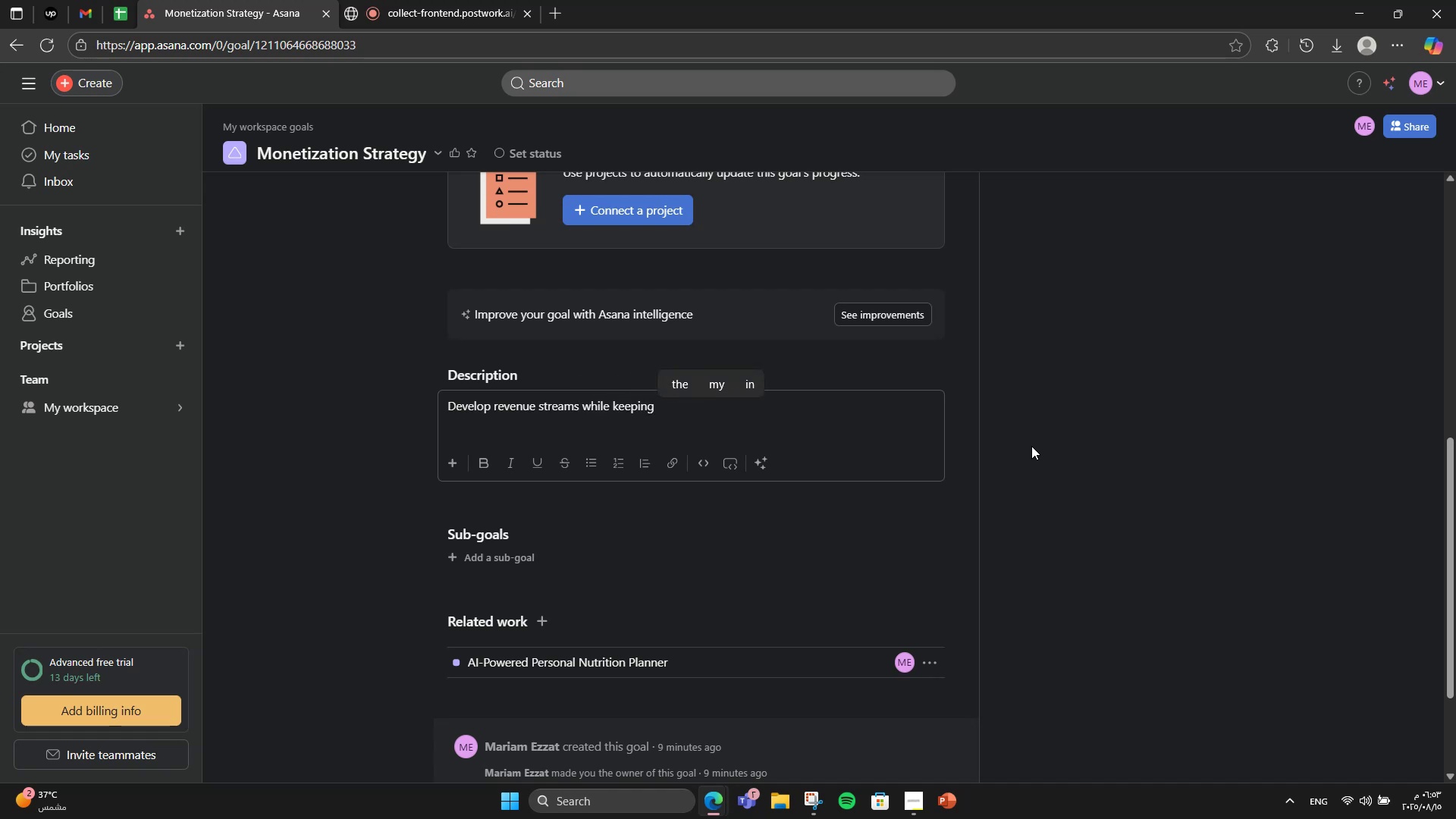 
type(the app acci)
key(Backspace)
type(essi)
 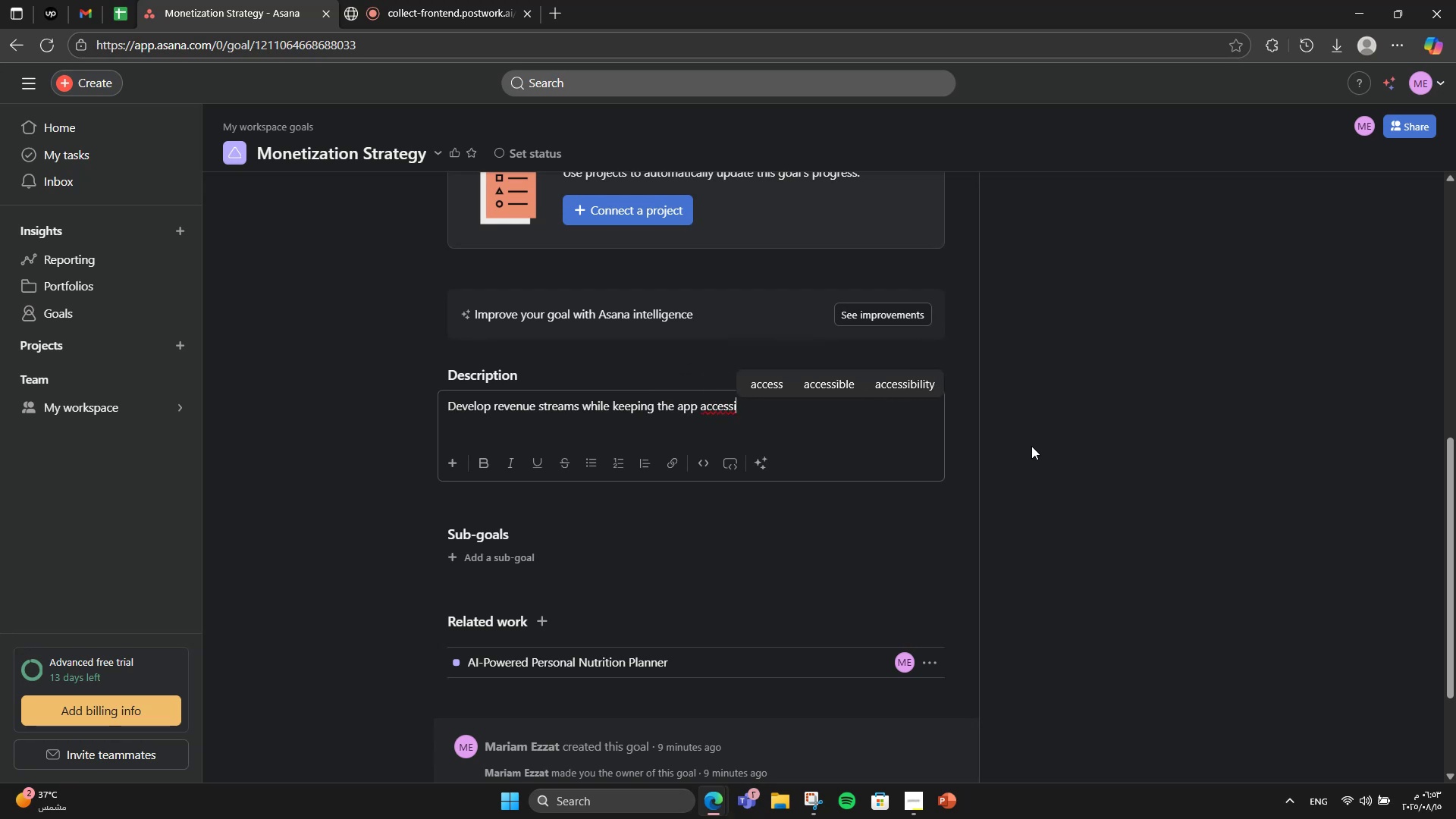 
type(ble.)
 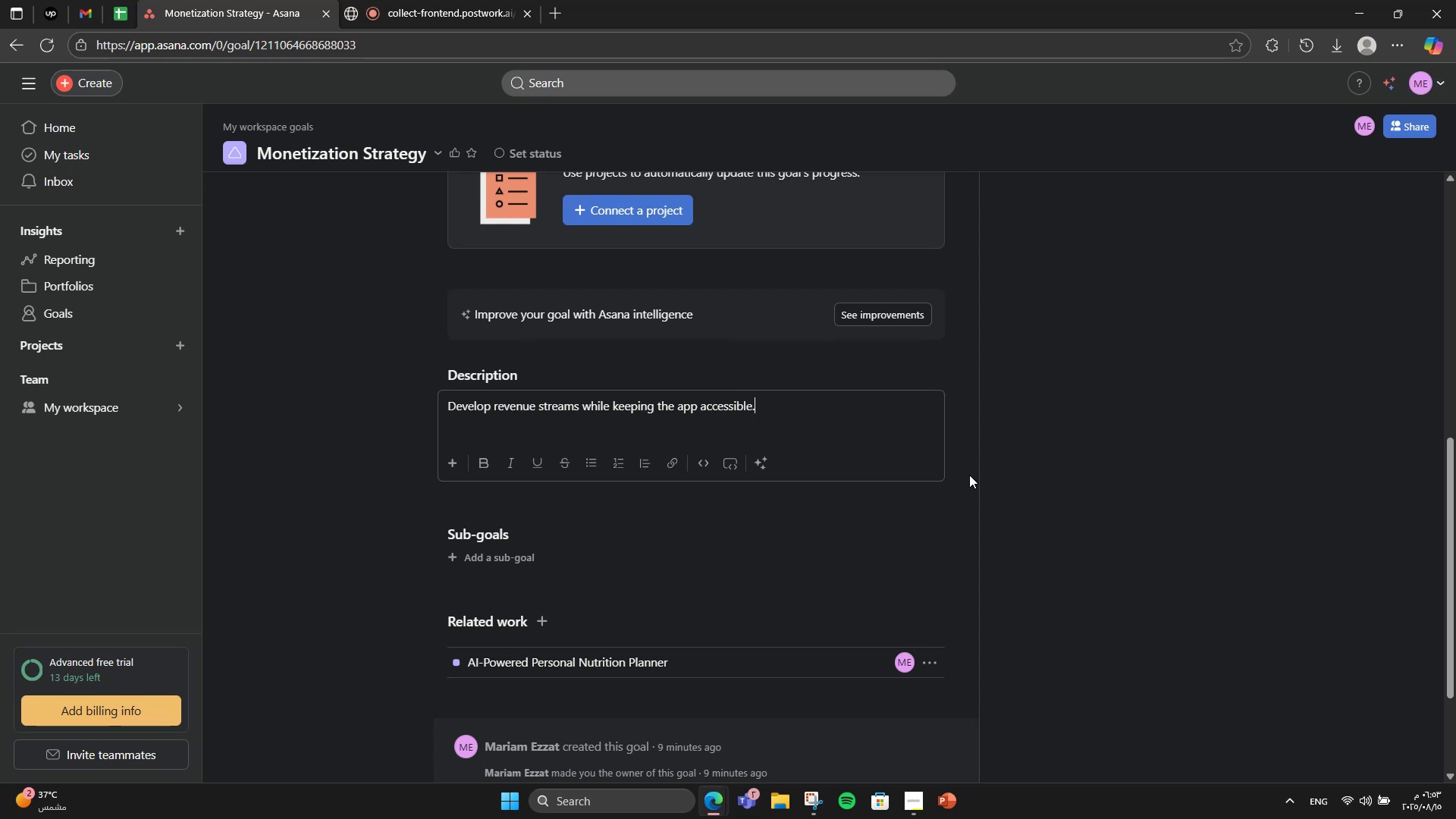 
scroll: coordinate [839, 522], scroll_direction: down, amount: 2.0
 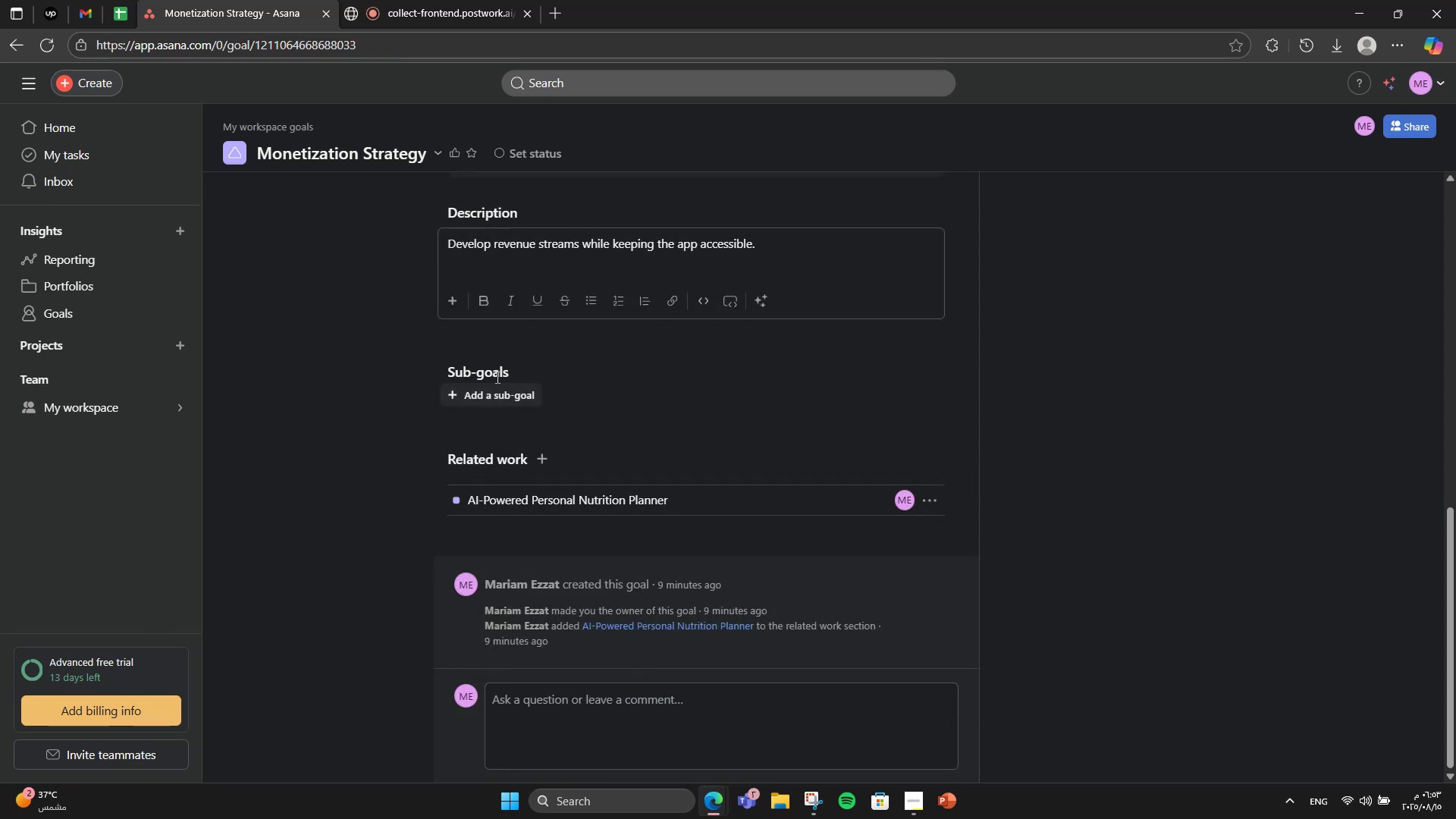 
left_click([500, 389])
 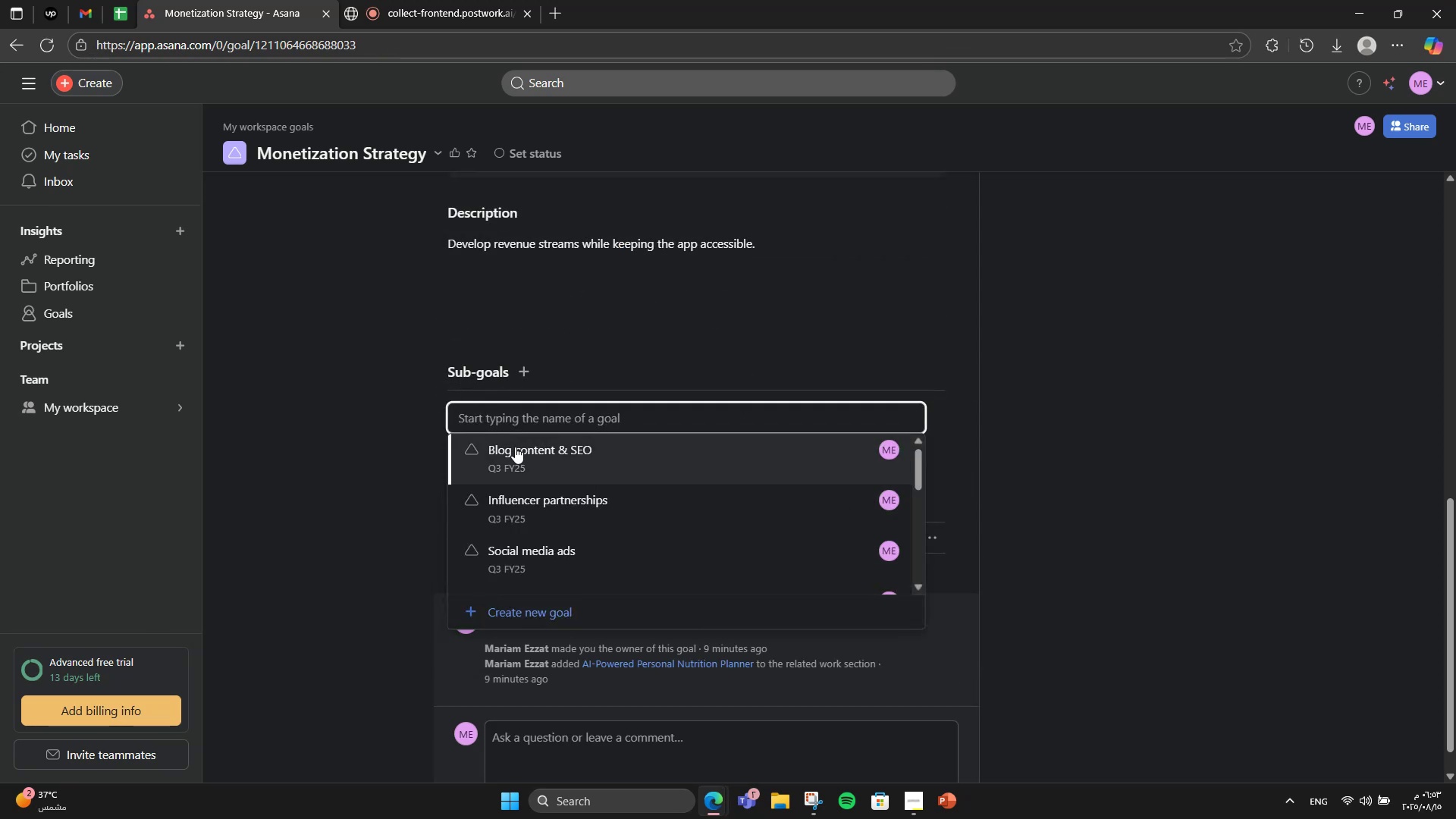 
left_click([542, 608])
 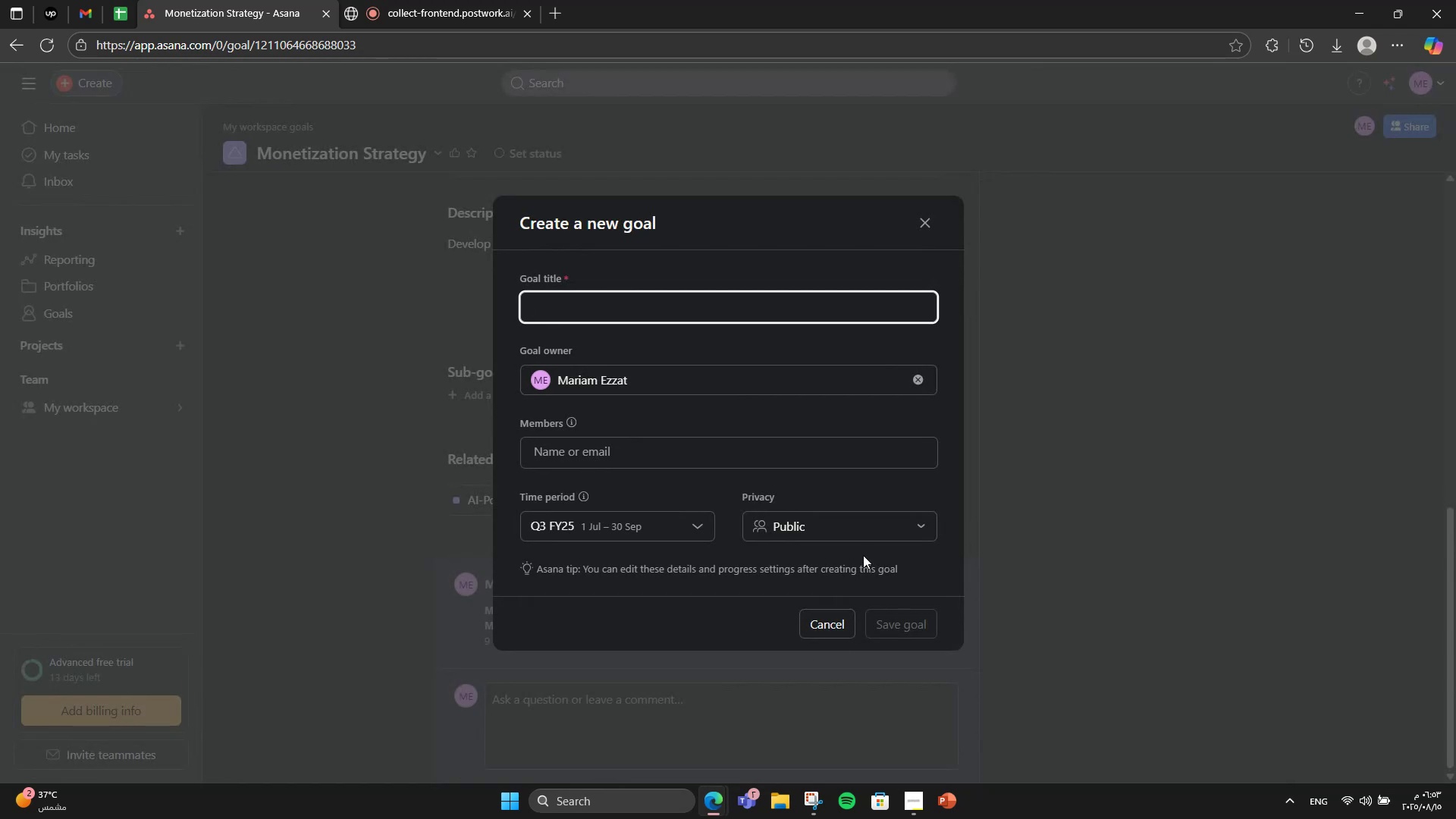 
wait(7.07)
 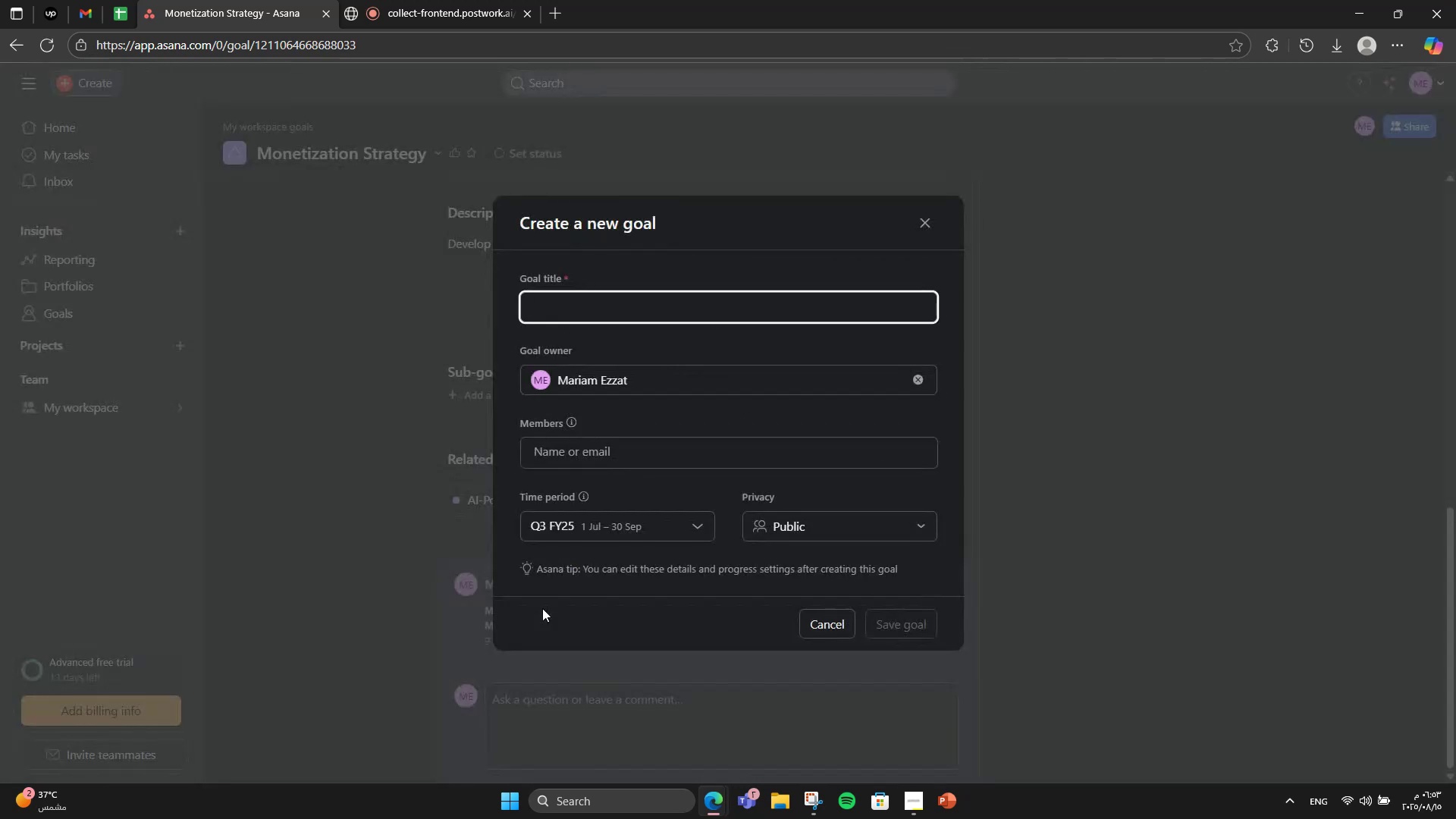 
type(Subscription plans)
 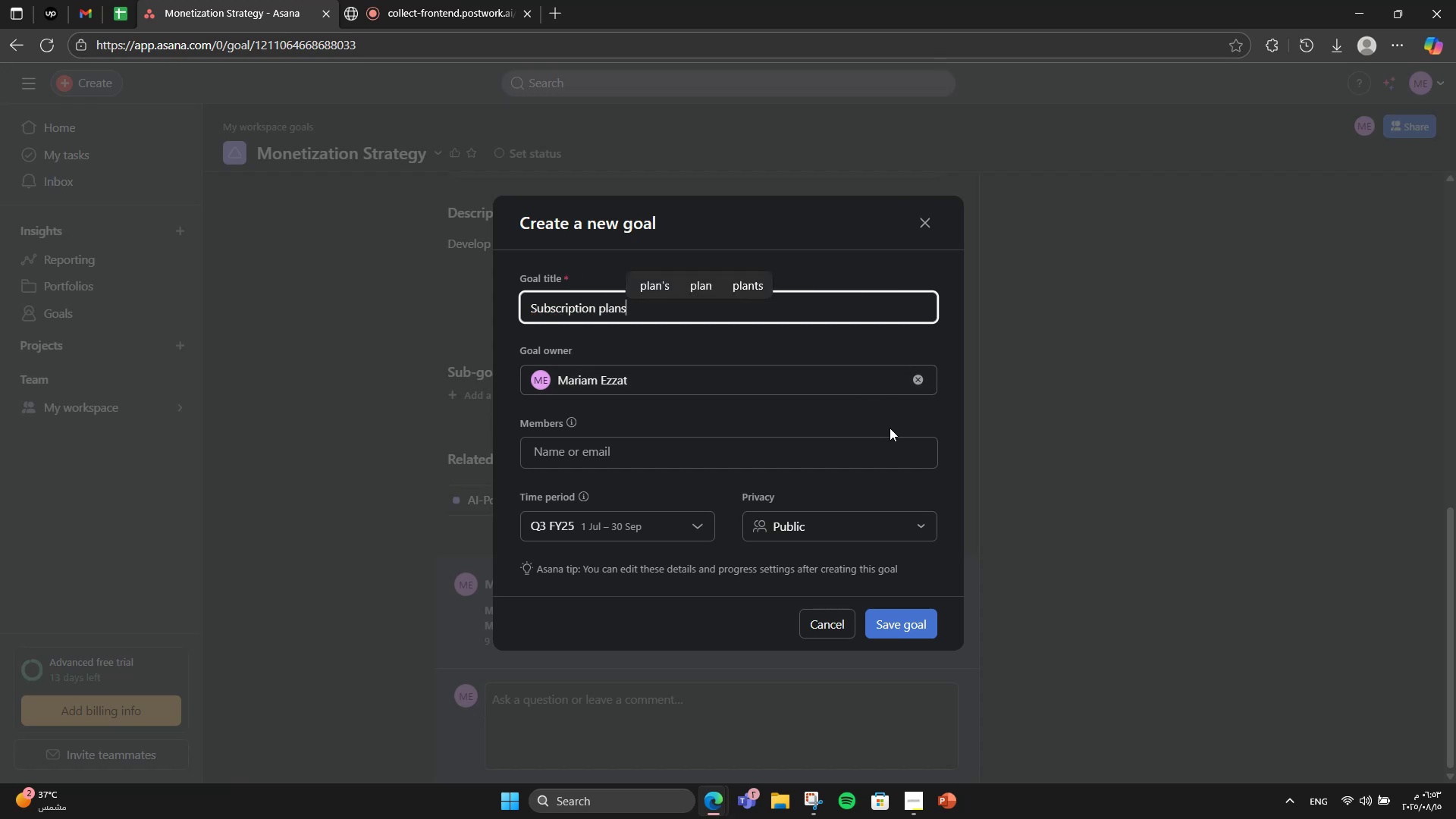 
left_click([901, 617])
 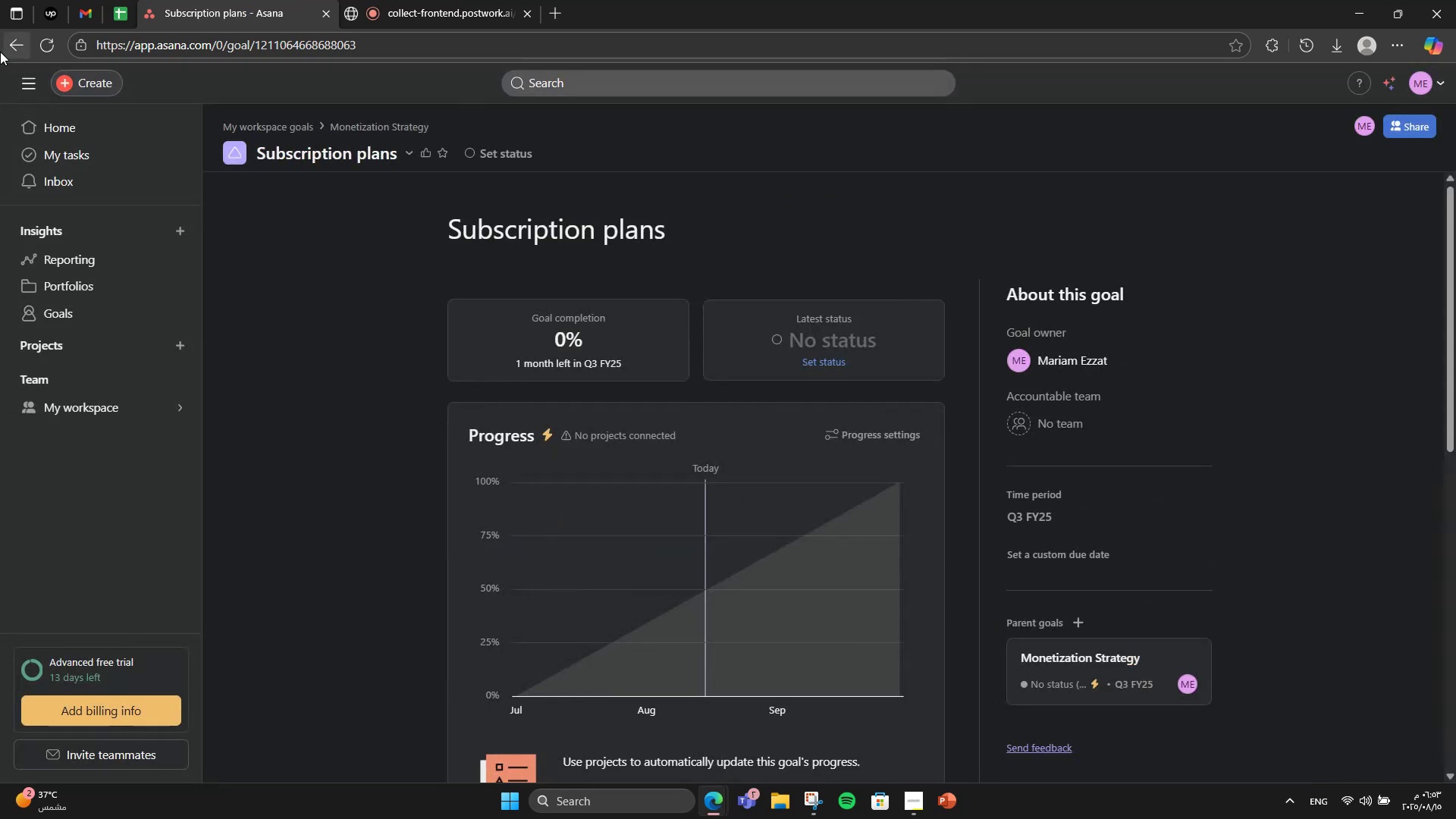 
left_click([0, 52])
 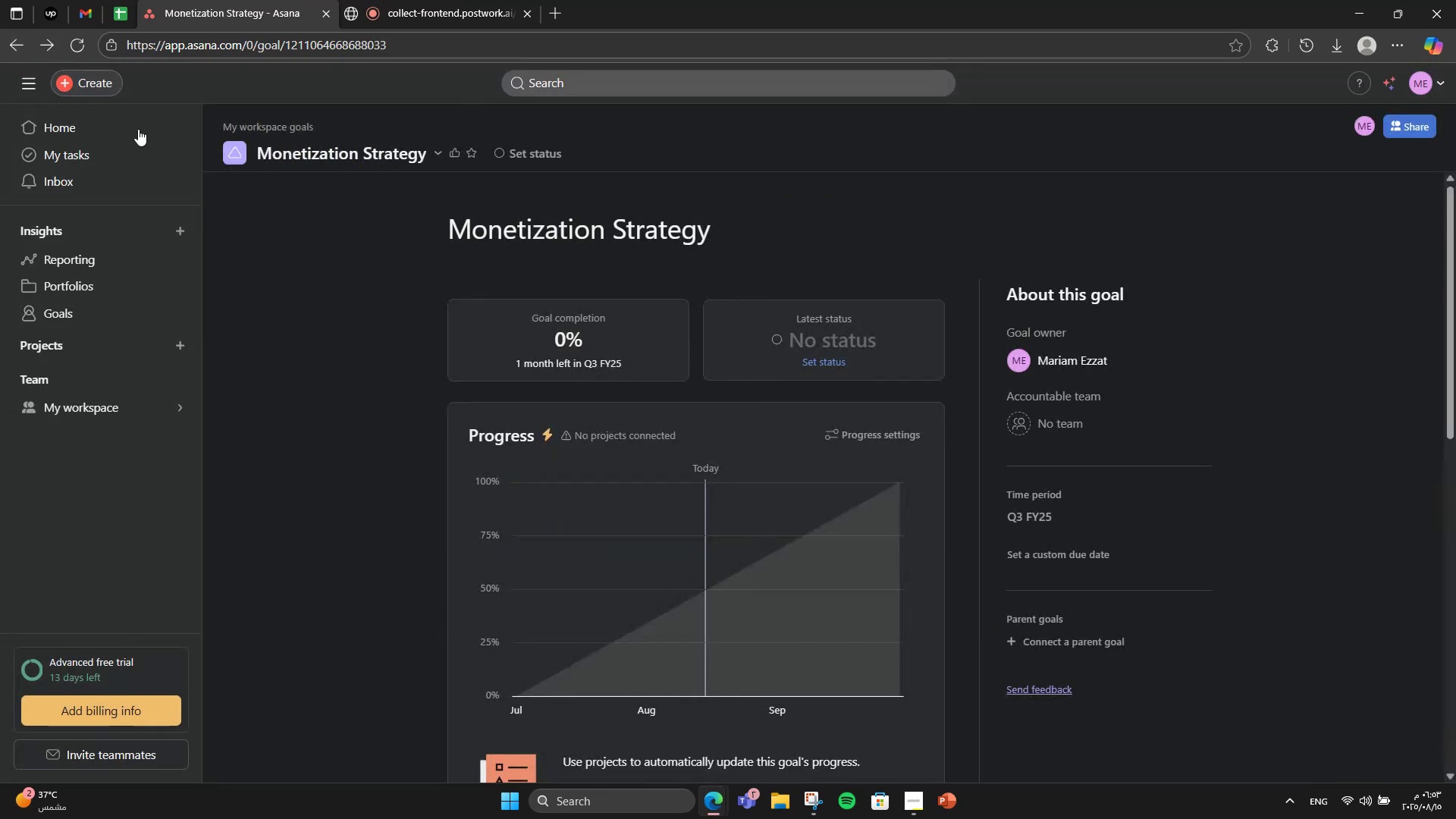 
scroll: coordinate [844, 499], scroll_direction: down, amount: 10.0
 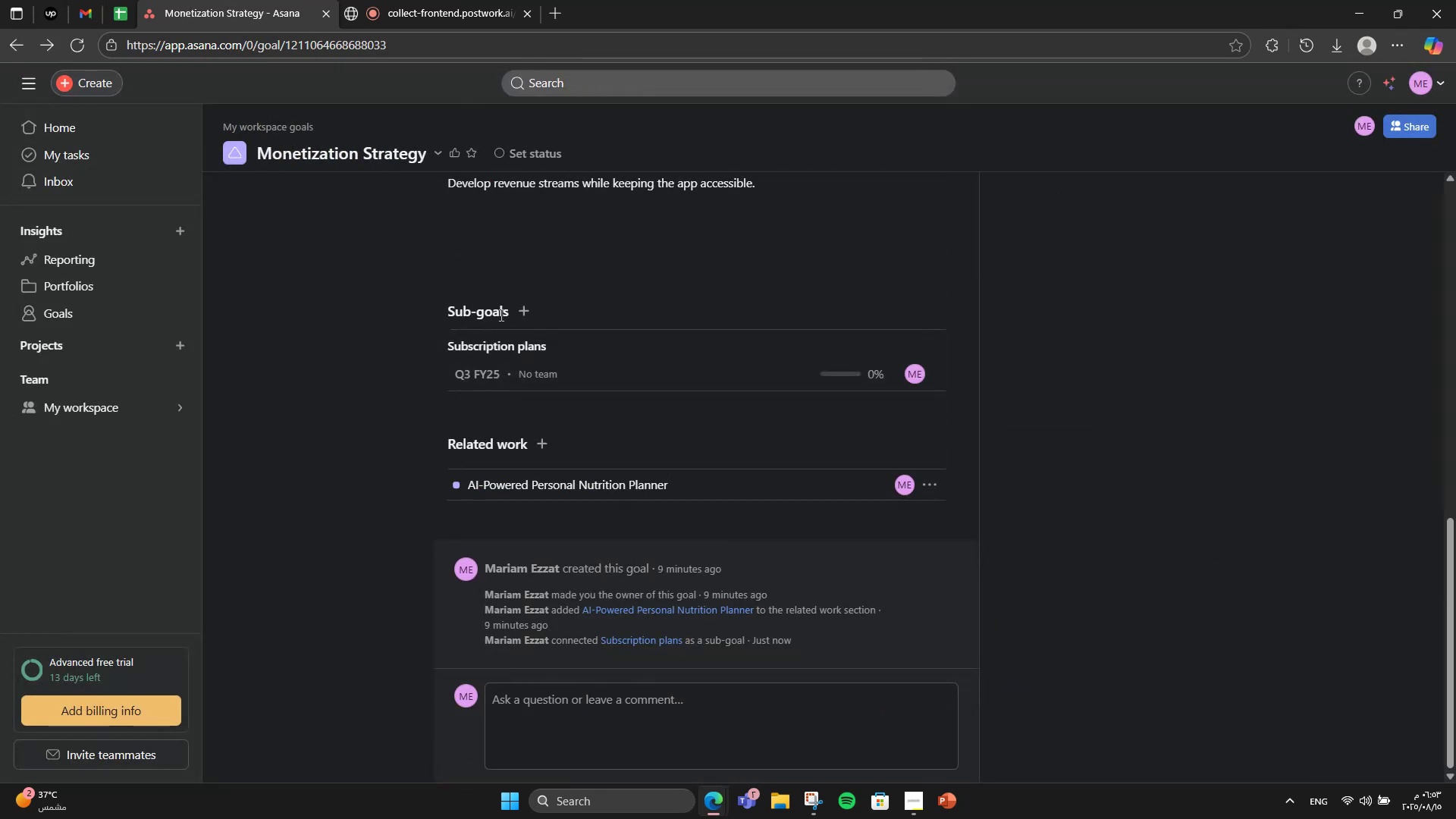 
left_click([522, 318])
 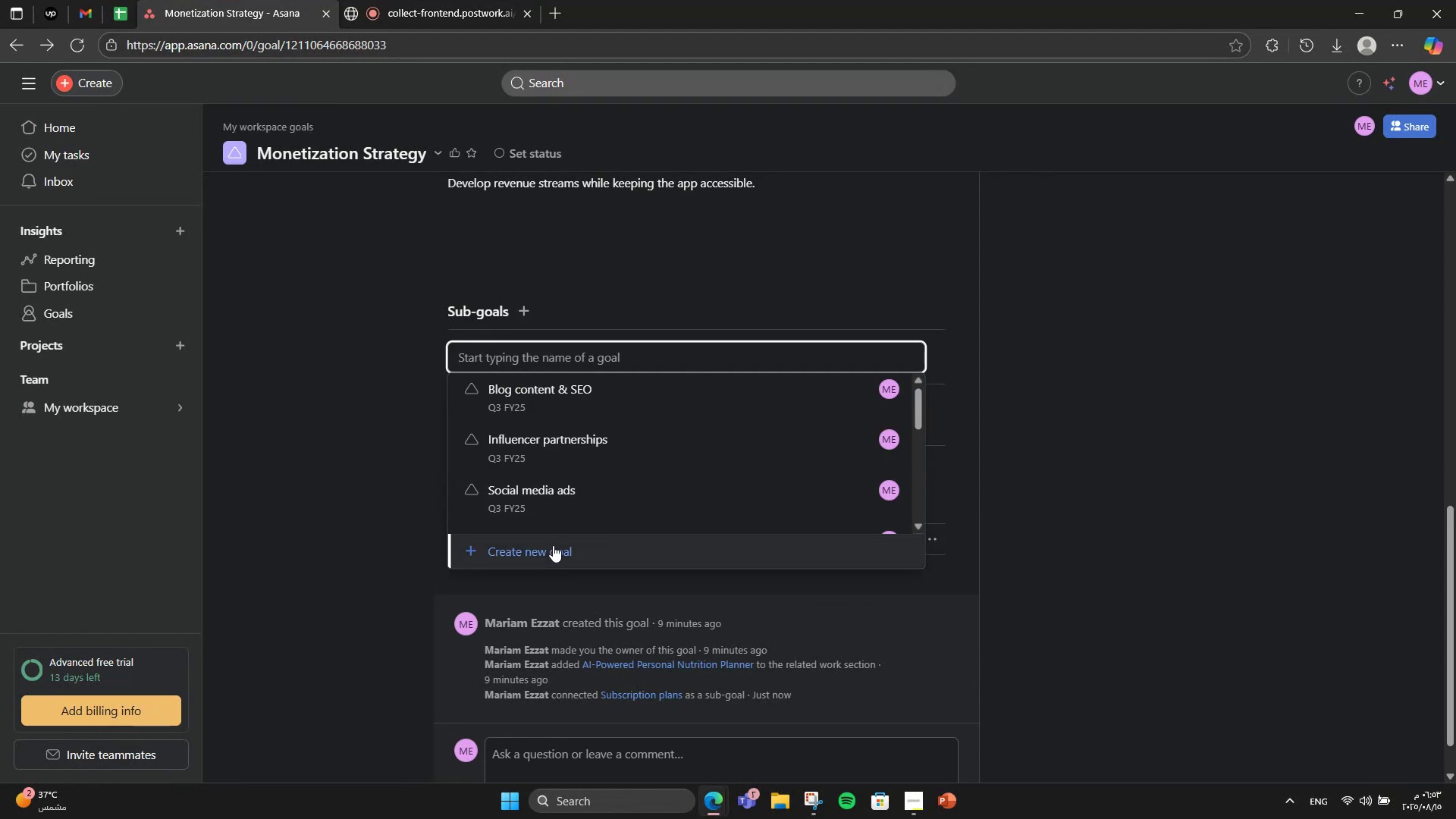 
left_click([544, 556])
 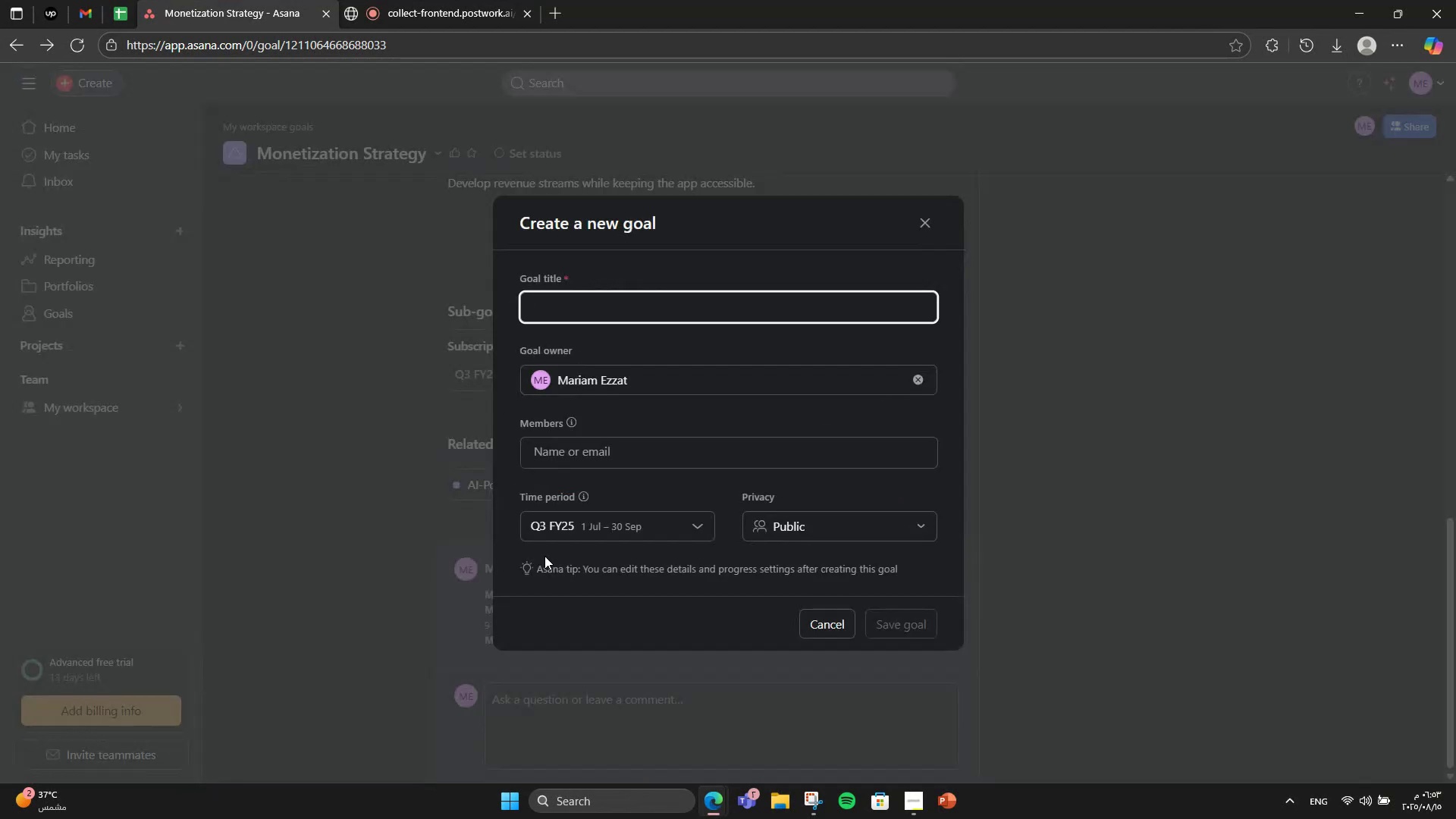 
type(Affiliate product links)
 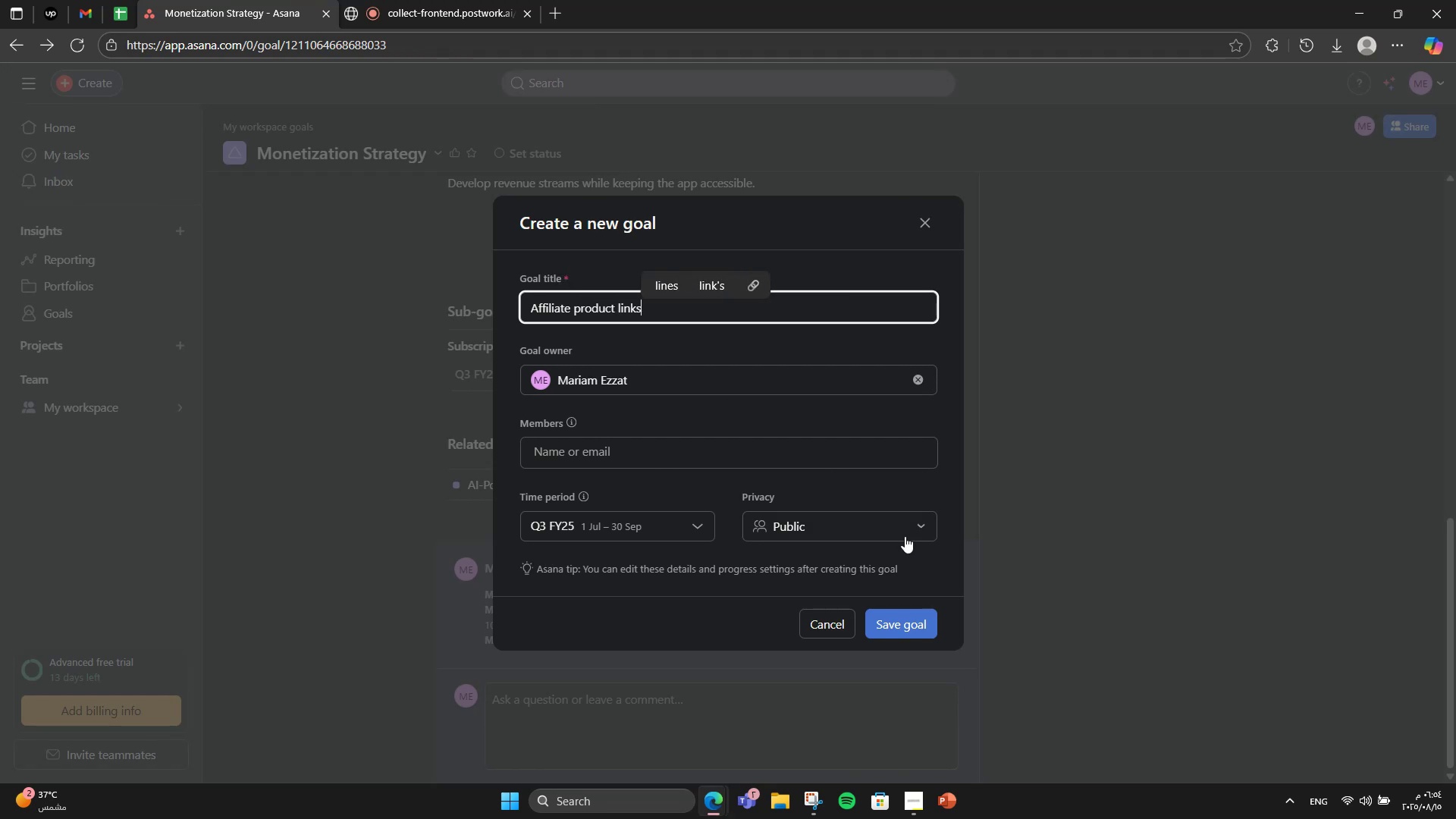 
left_click([924, 632])
 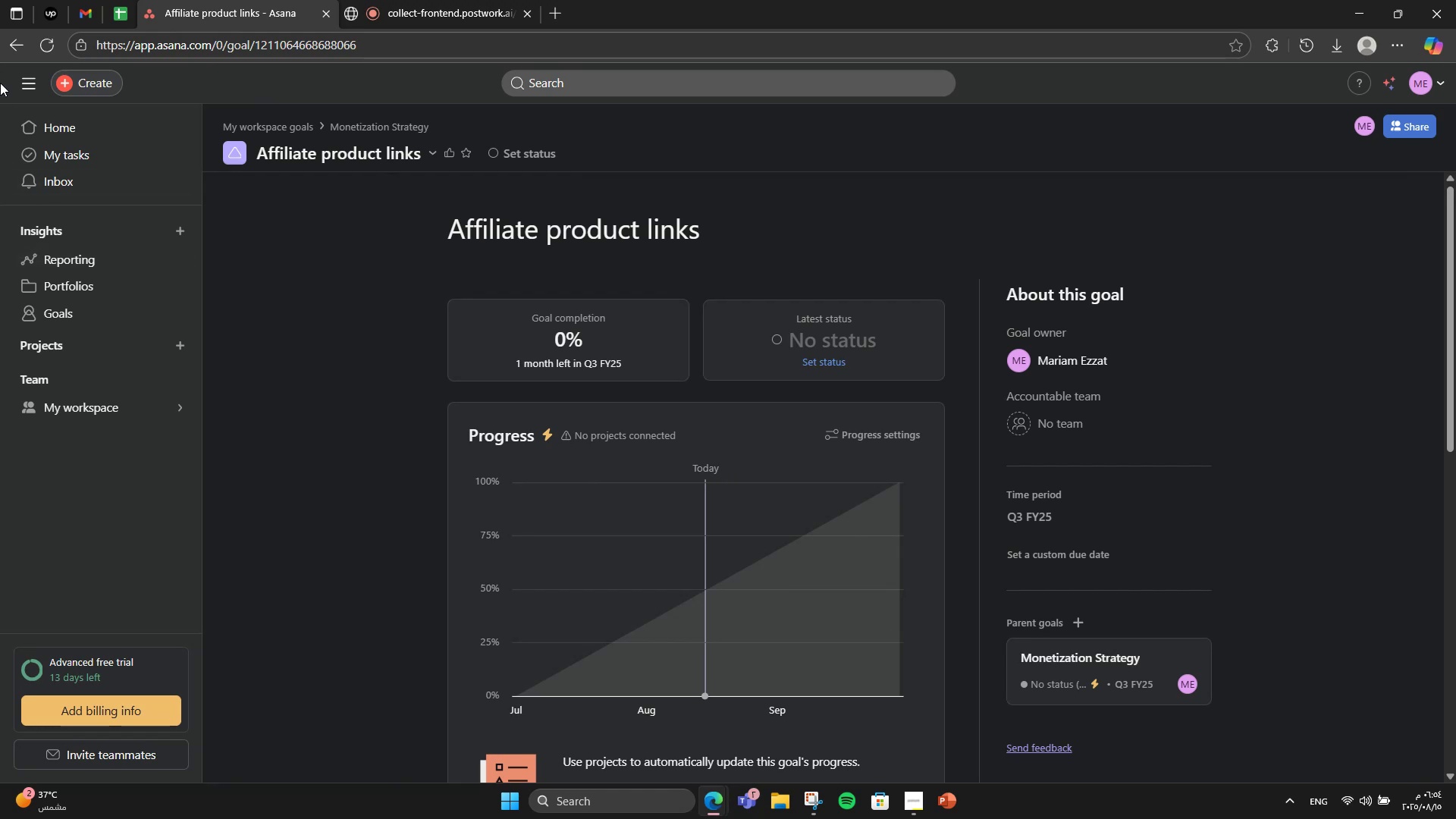 
left_click([2, 52])
 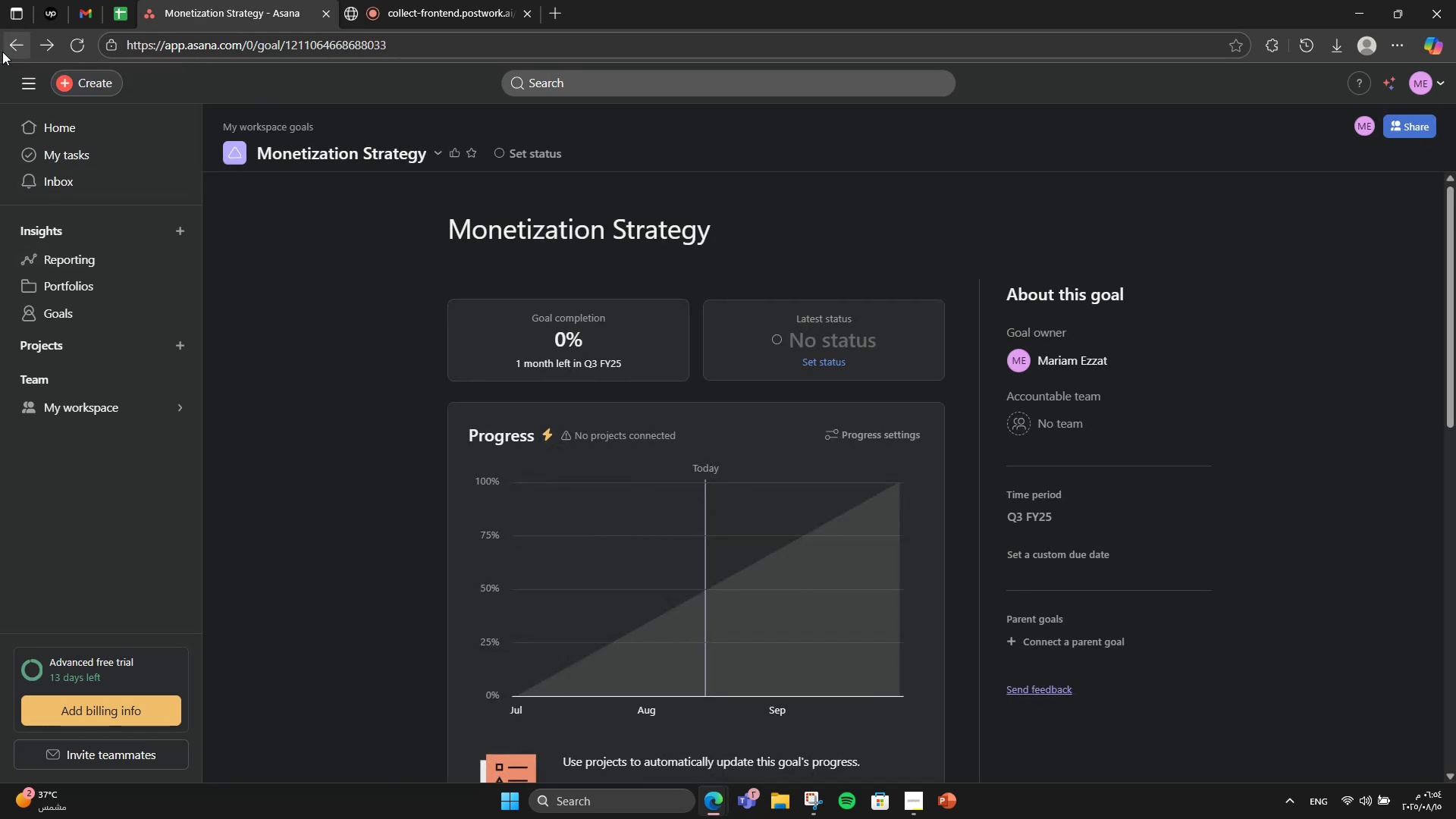 
scroll: coordinate [519, 381], scroll_direction: down, amount: 8.0
 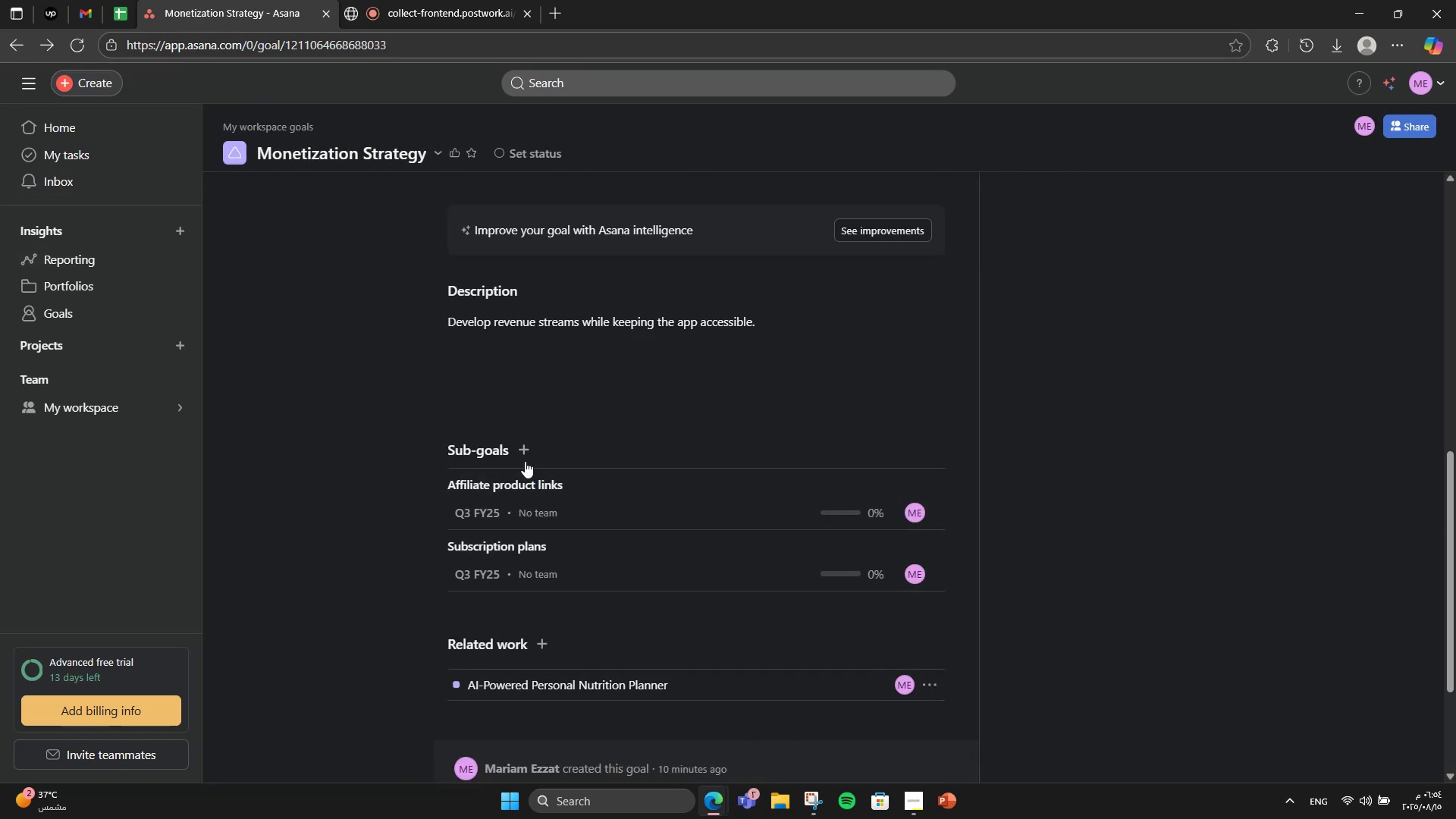 
left_click([526, 457])
 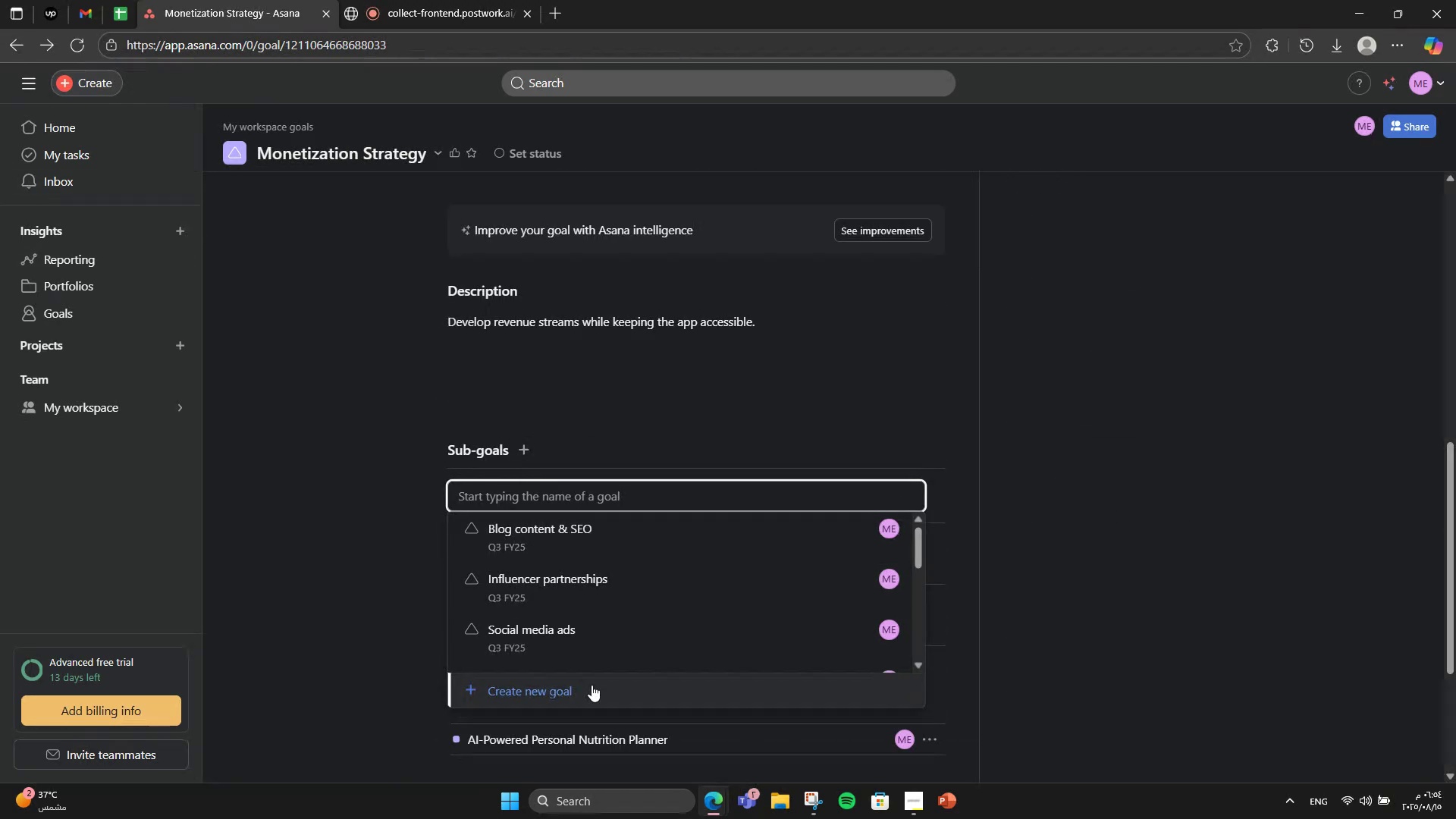 
left_click([590, 692])
 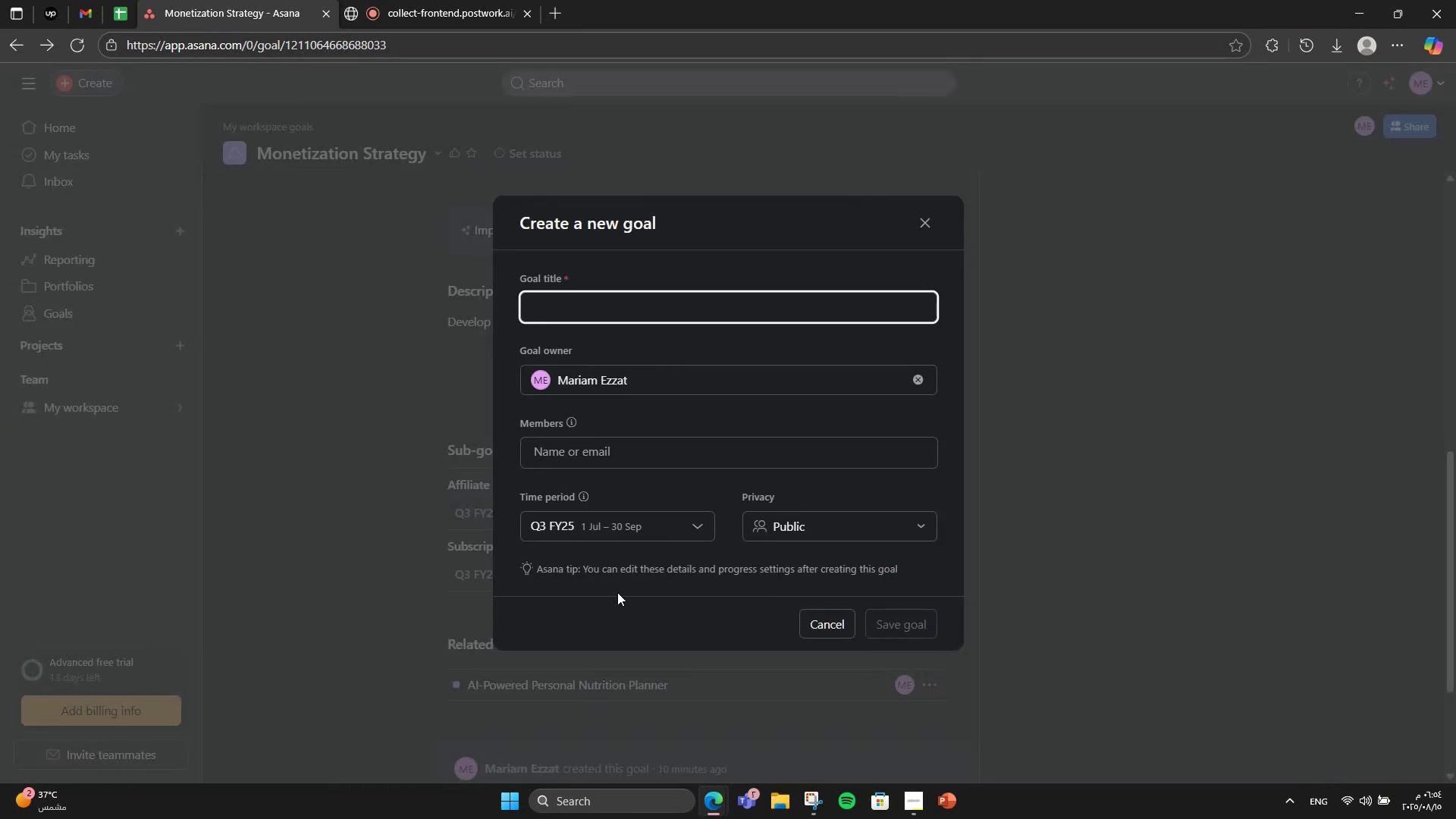 
type(Prem)
 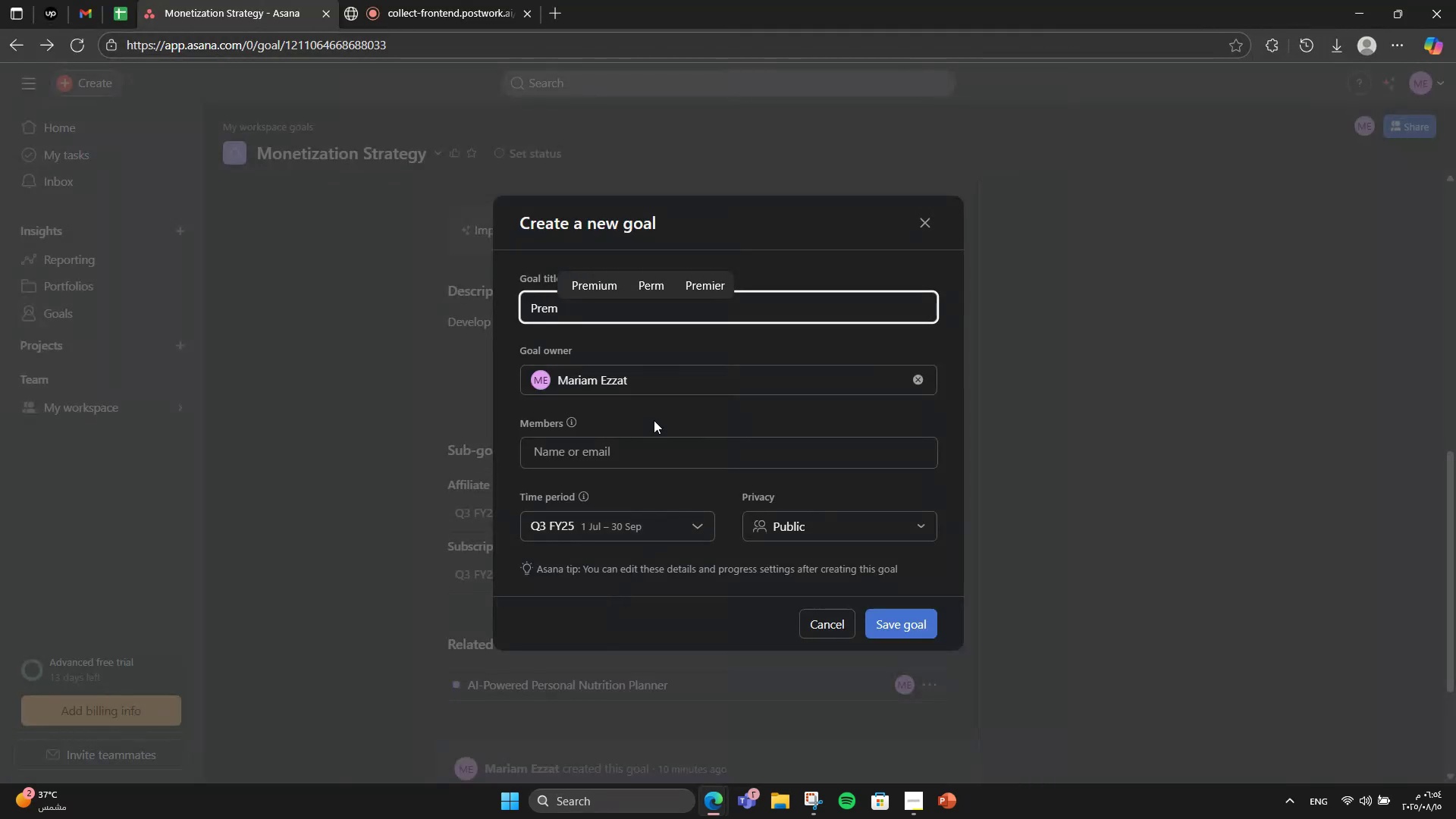 
wait(5.68)
 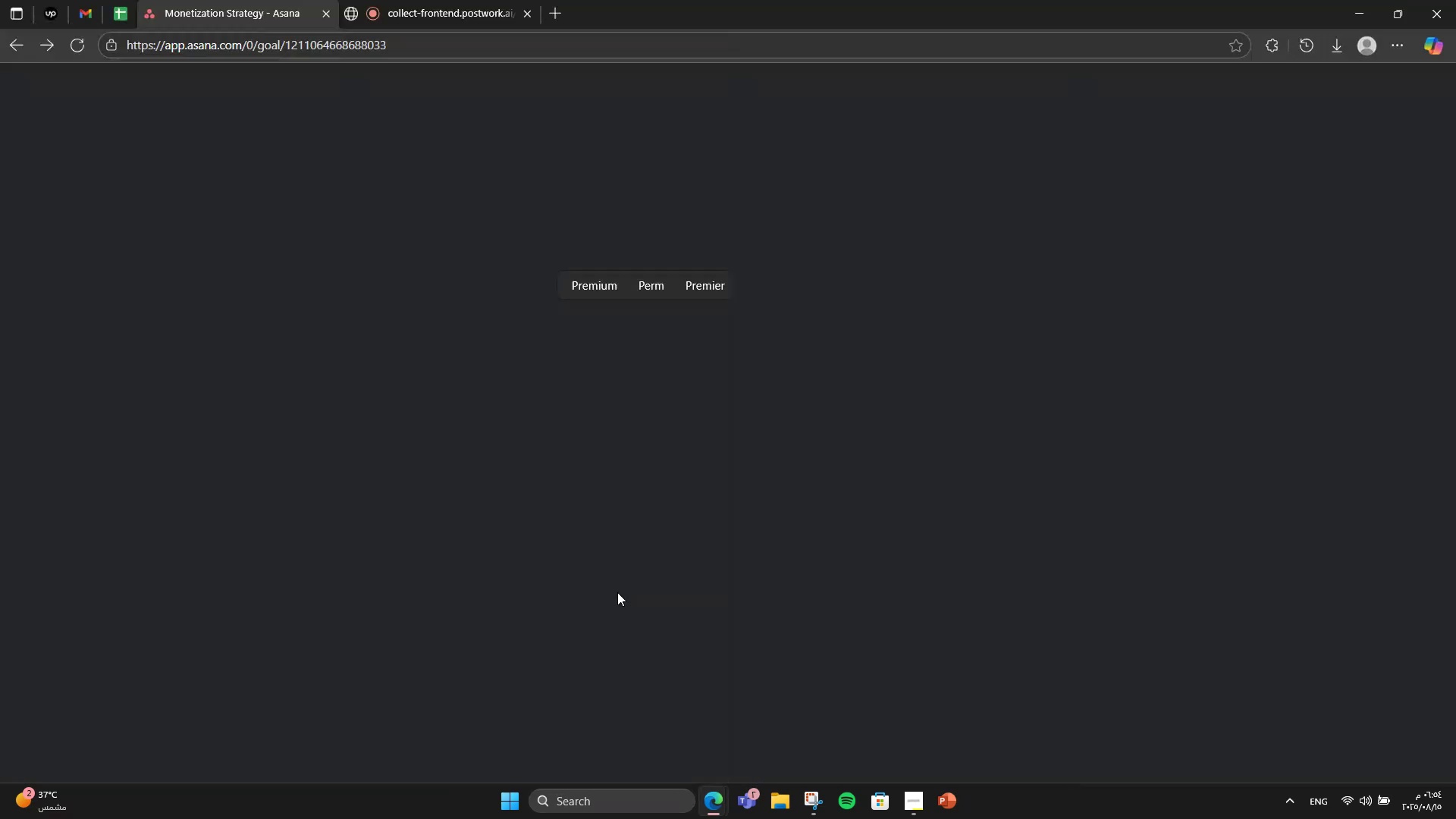 
type(ium recipzes)
key(Backspace)
key(Backspace)
key(Backspace)
type(es)
 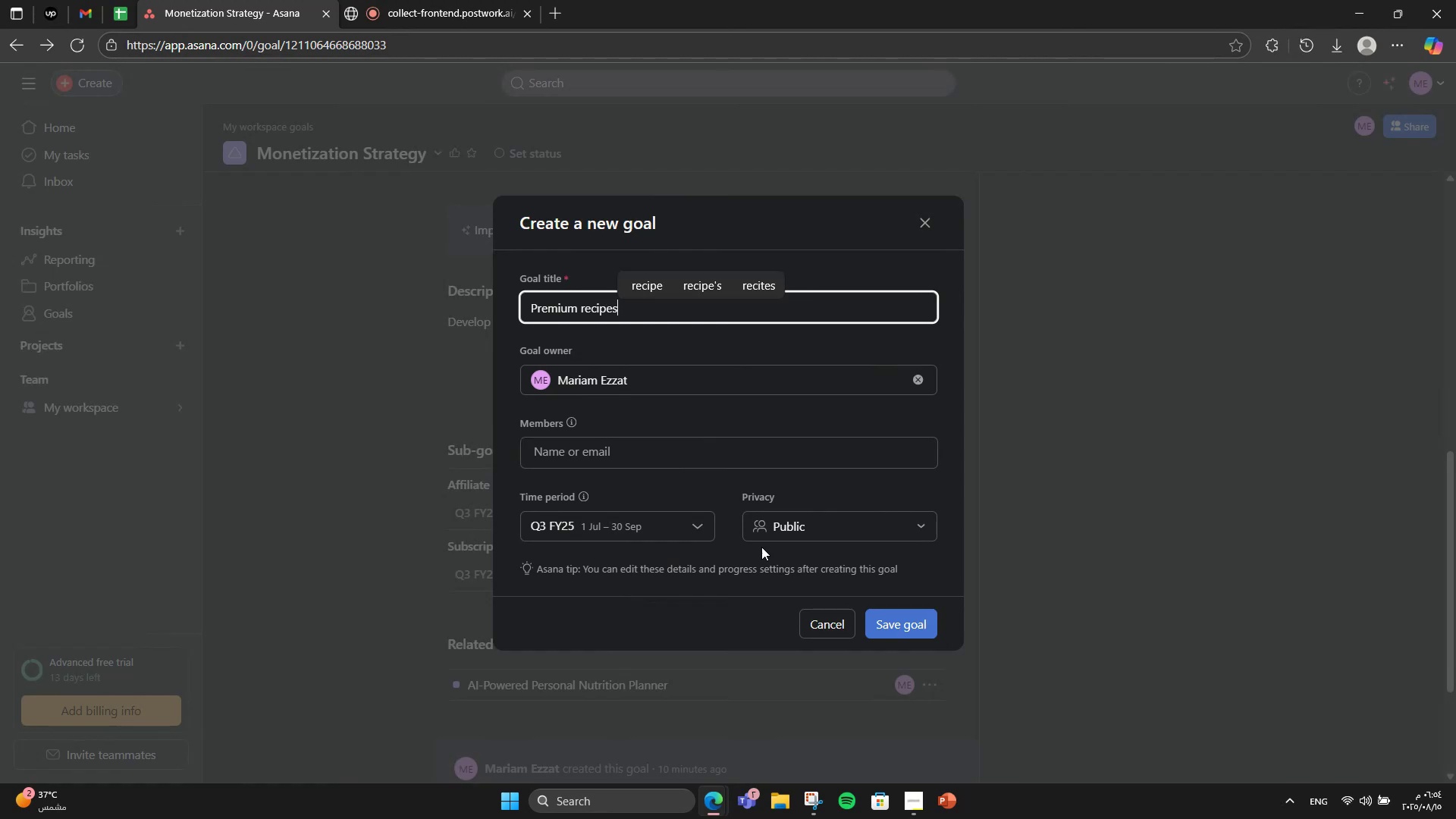 
left_click([883, 620])
 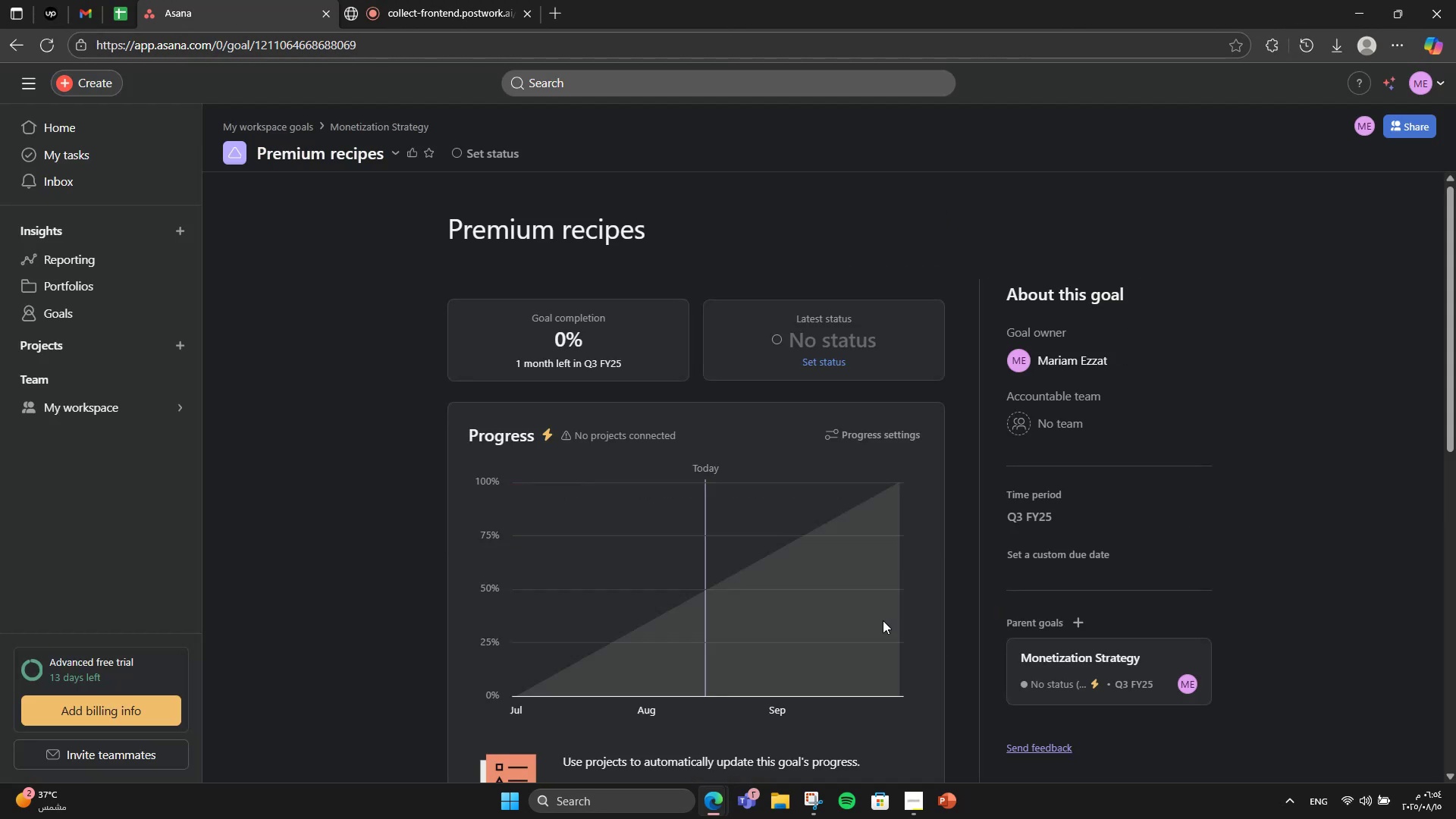 
scroll: coordinate [883, 620], scroll_direction: down, amount: 5.0
 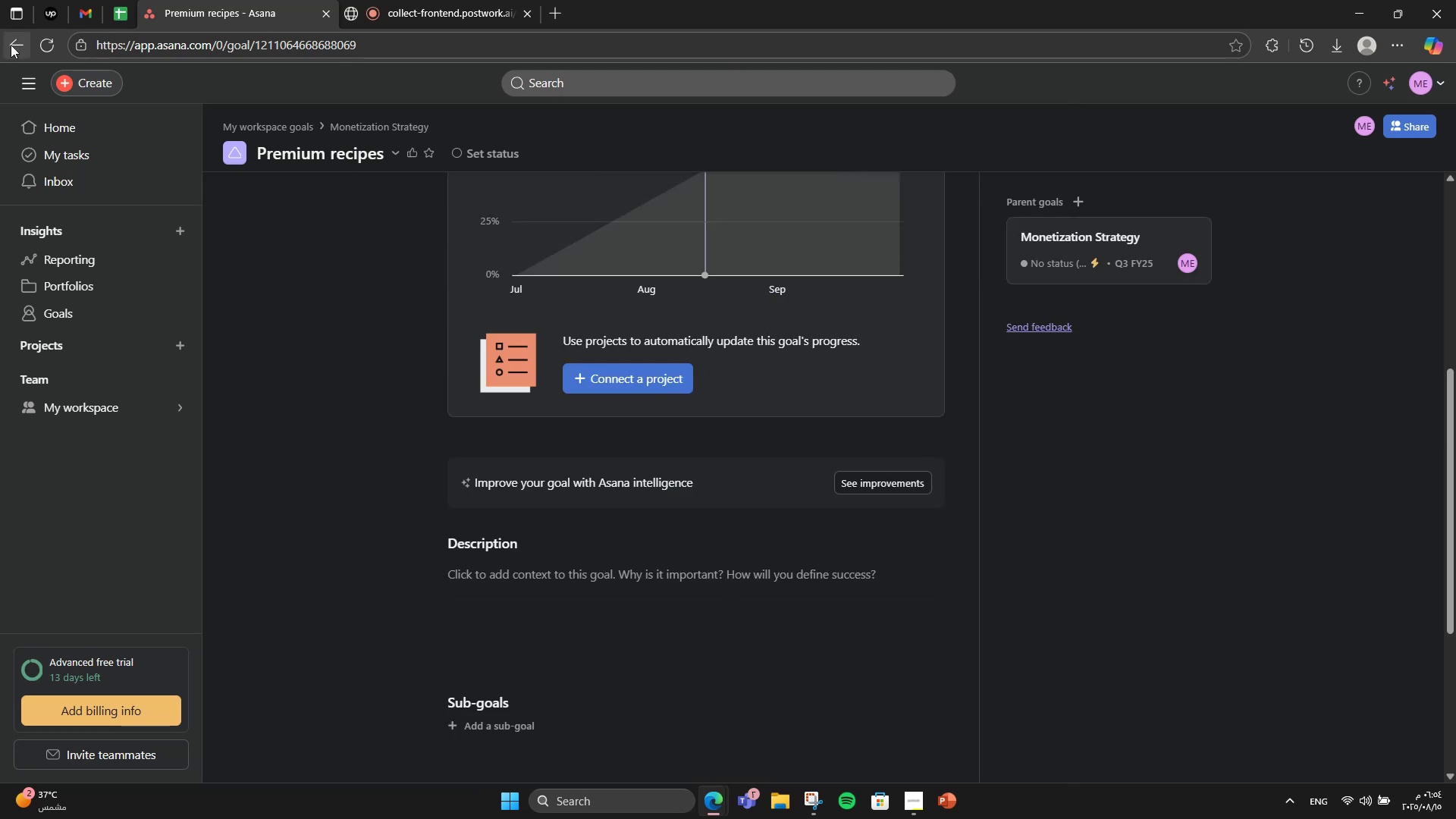 
left_click([7, 41])
 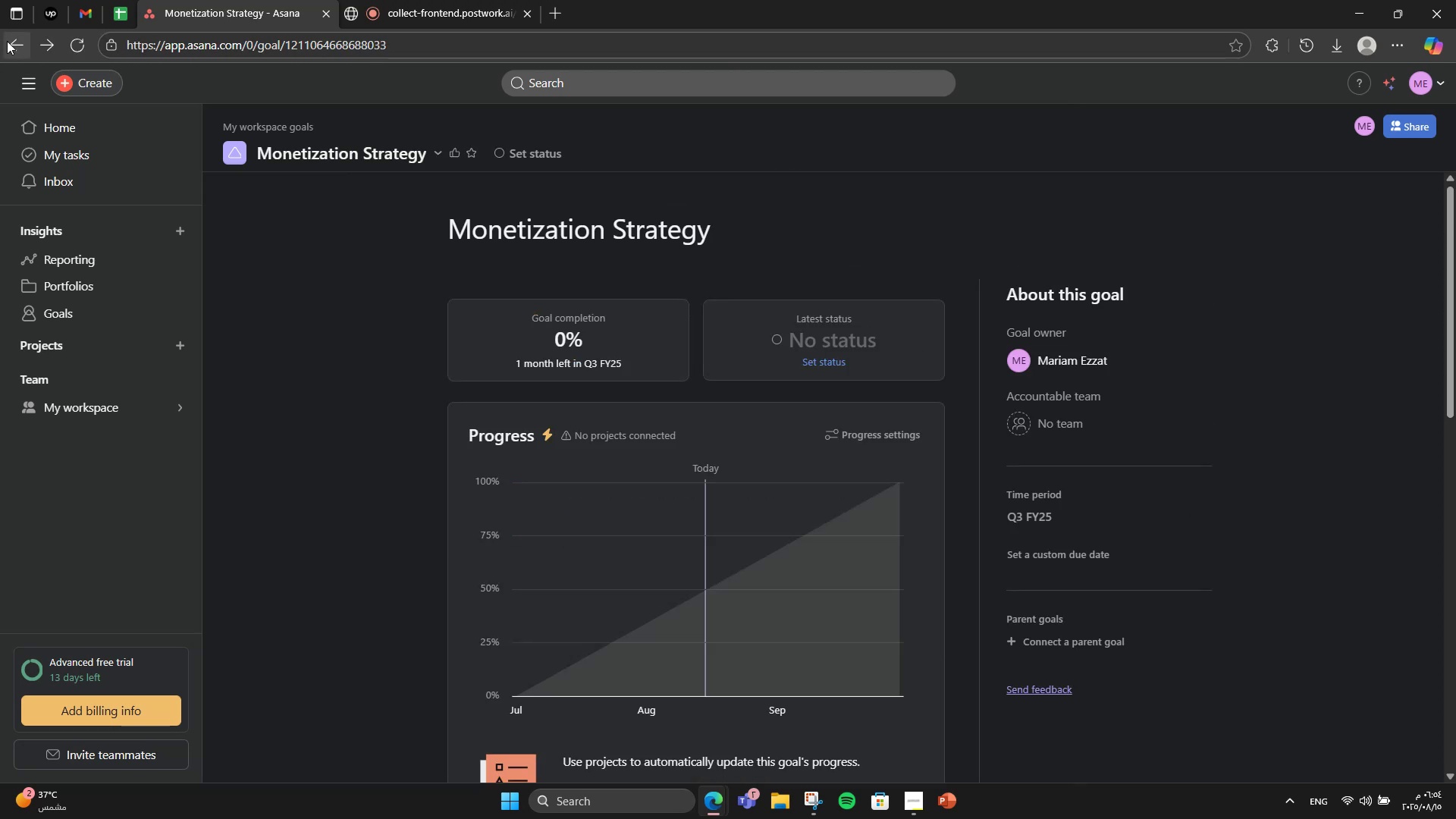 
scroll: coordinate [697, 406], scroll_direction: down, amount: 8.0
 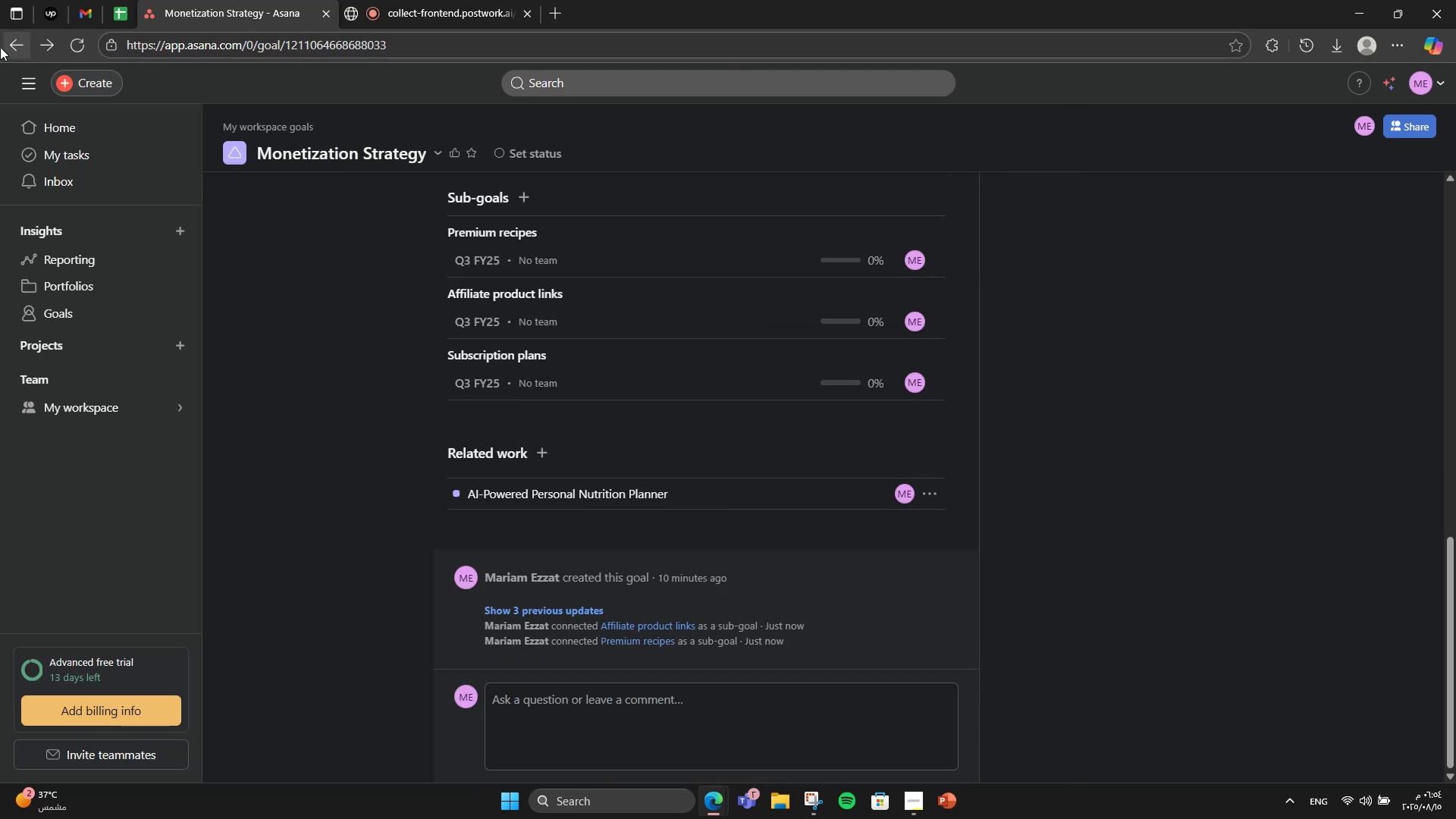 
left_click([0, 46])
 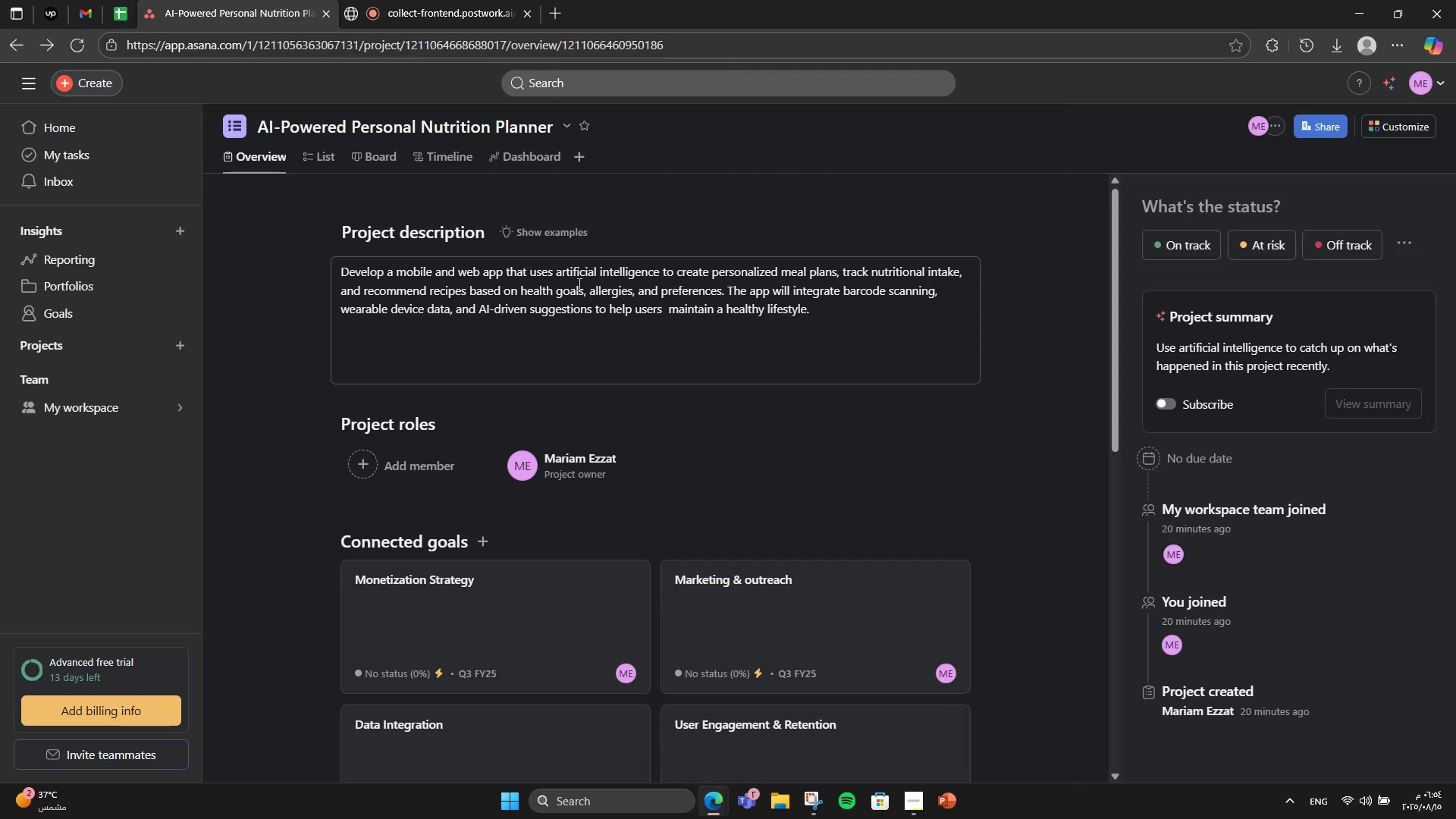 
scroll: coordinate [578, 284], scroll_direction: down, amount: 7.0
 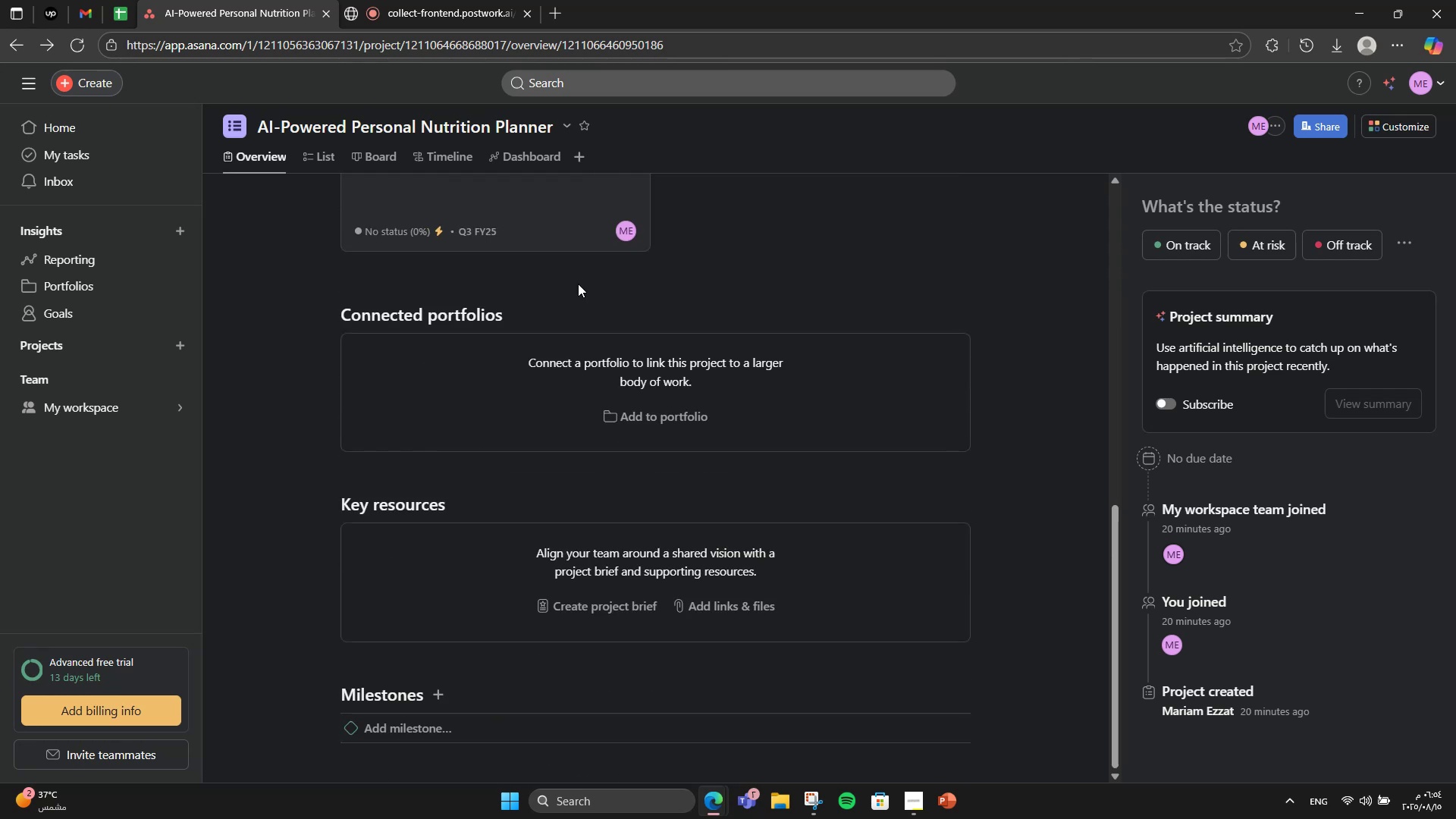 
wait(9.19)
 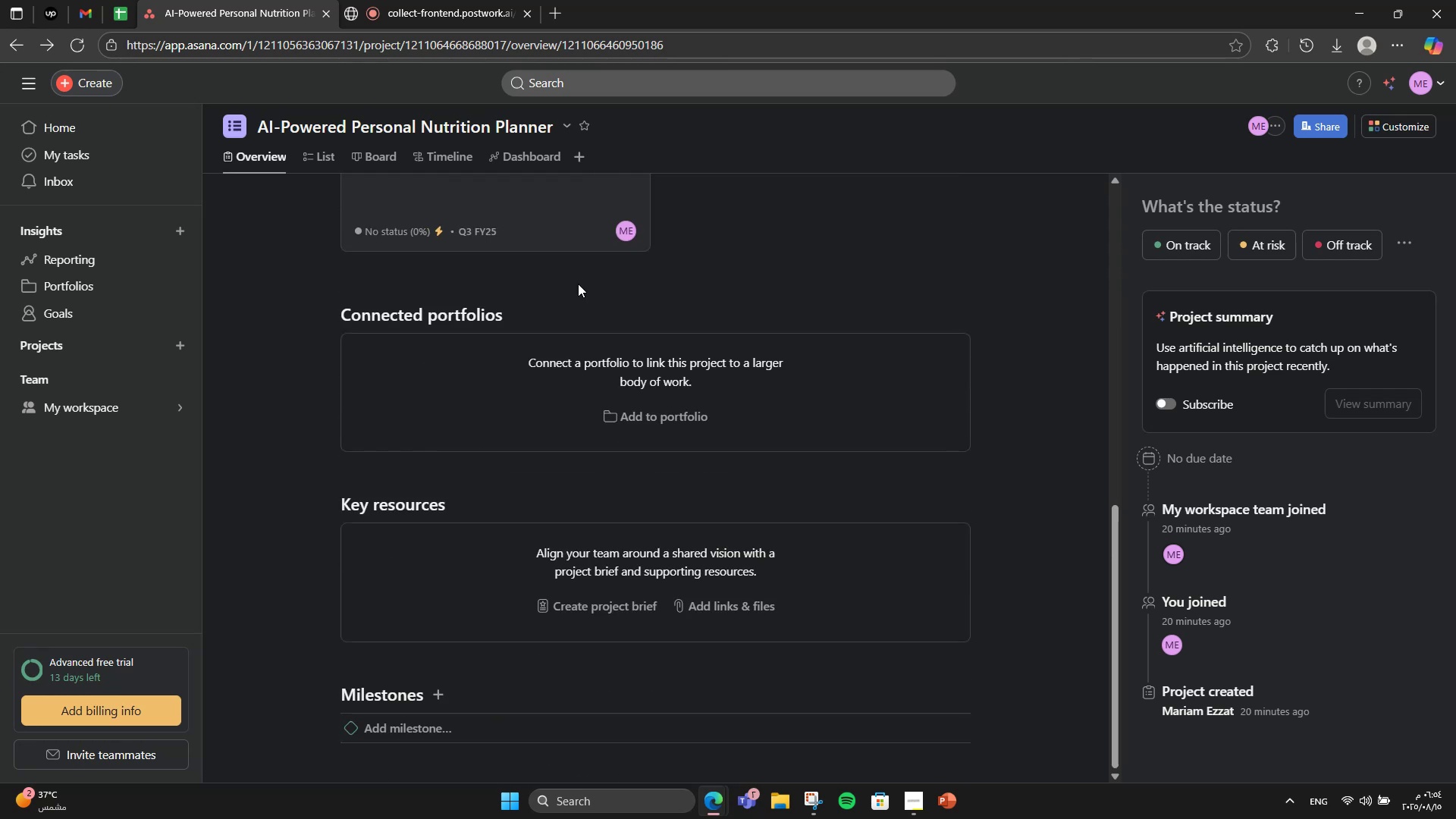 
left_click([406, 0])
 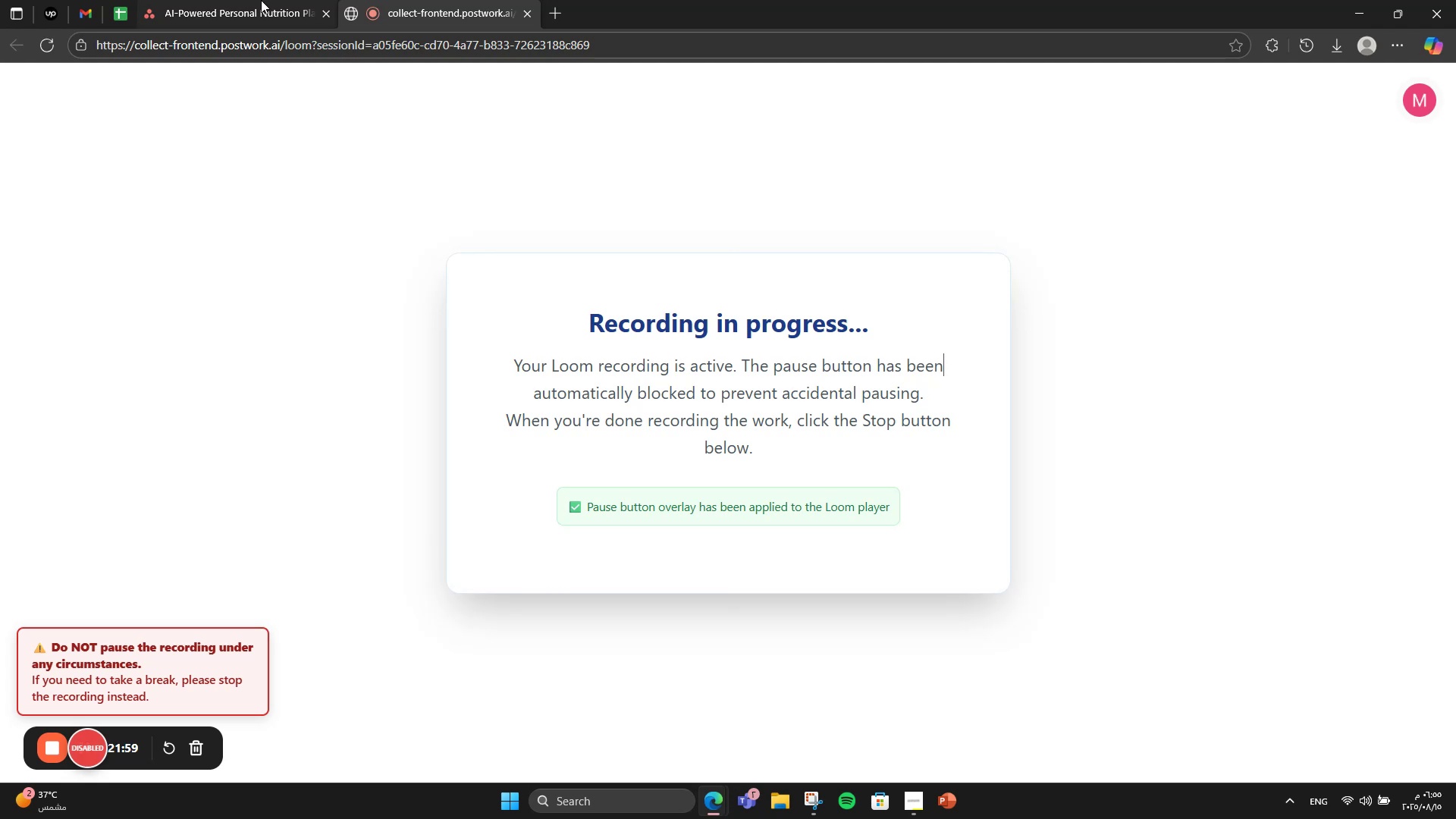 
left_click([261, 0])
 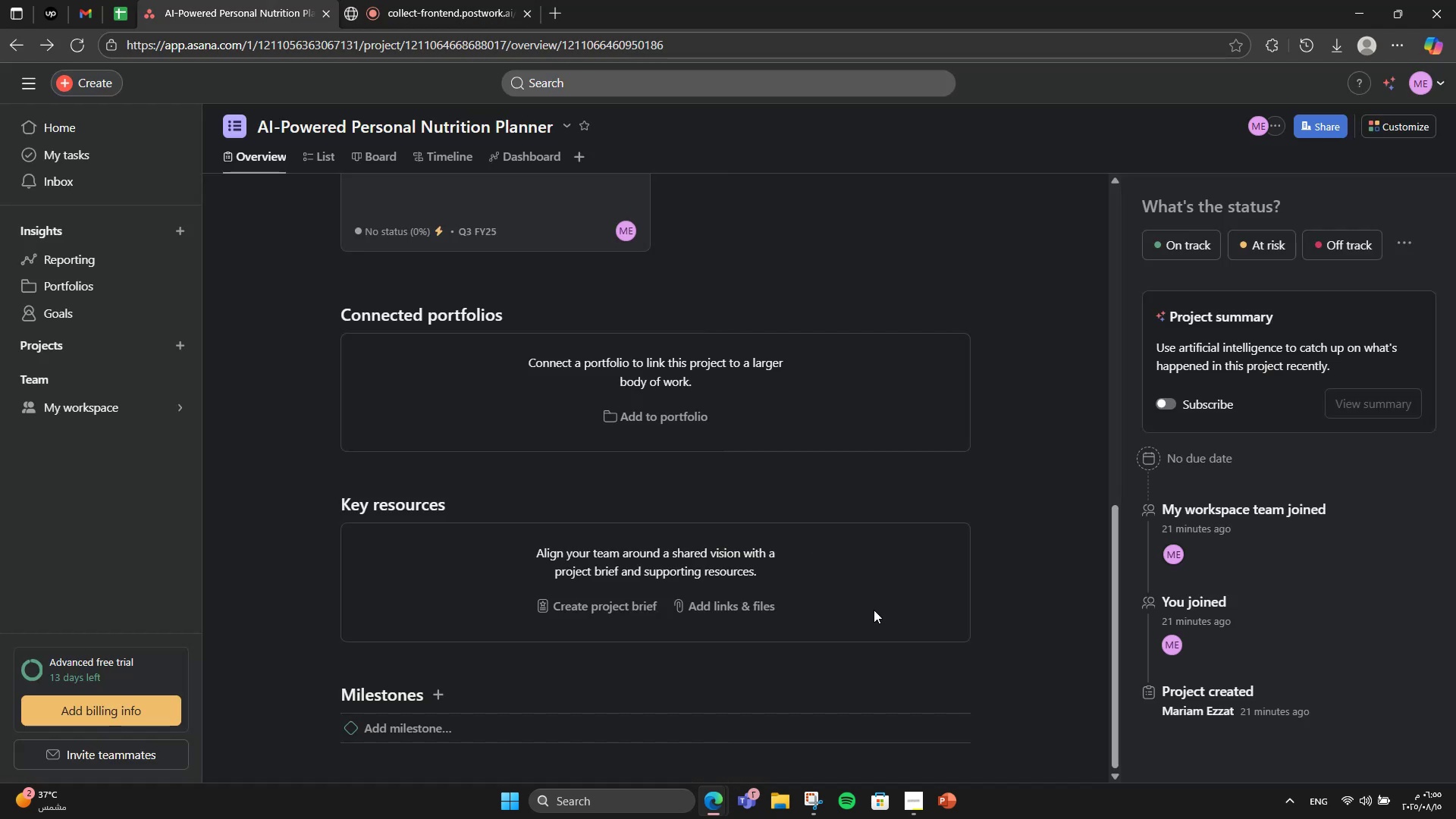 
scroll: coordinate [662, 631], scroll_direction: down, amount: 2.0
 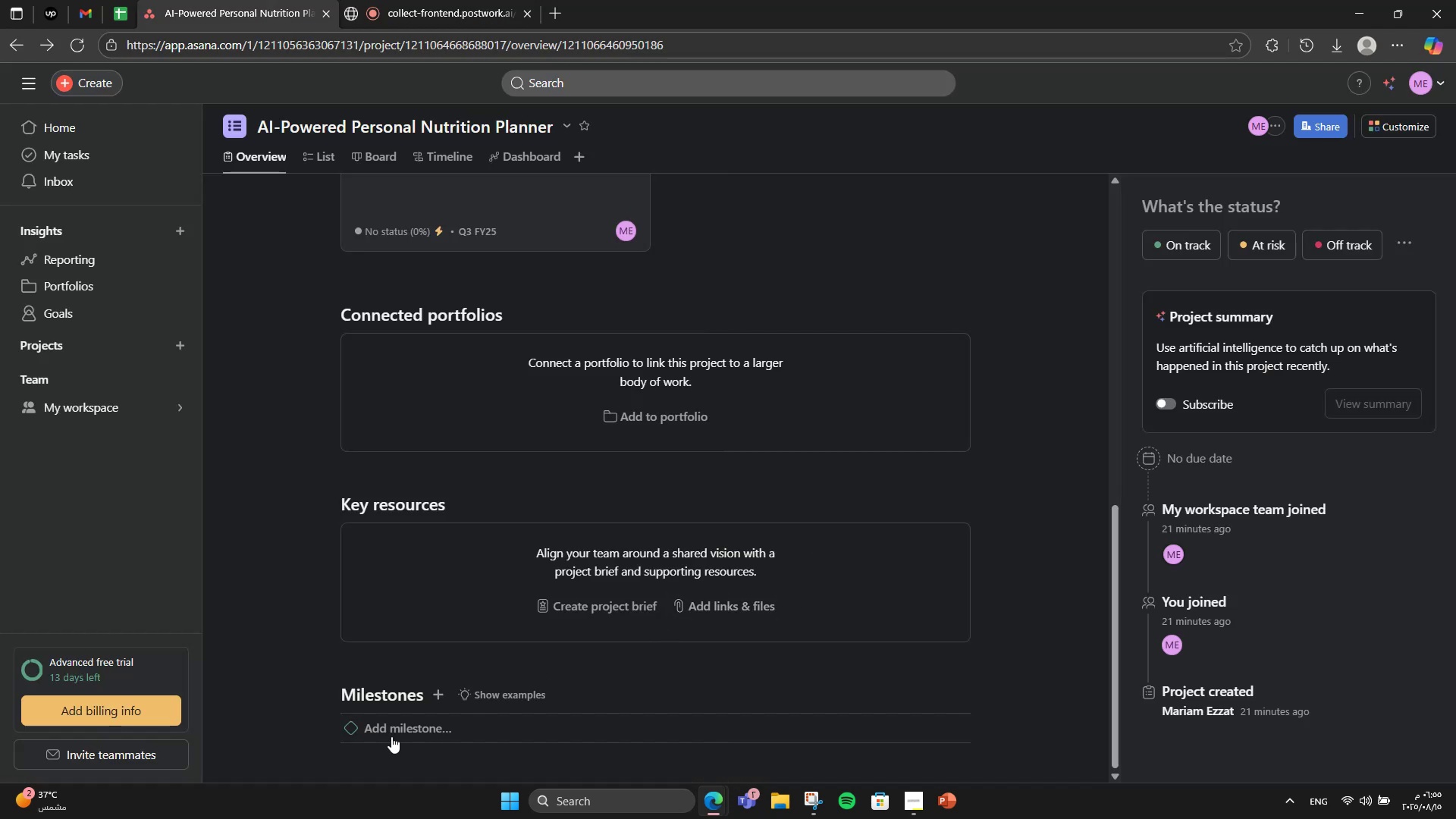 
left_click([391, 736])
 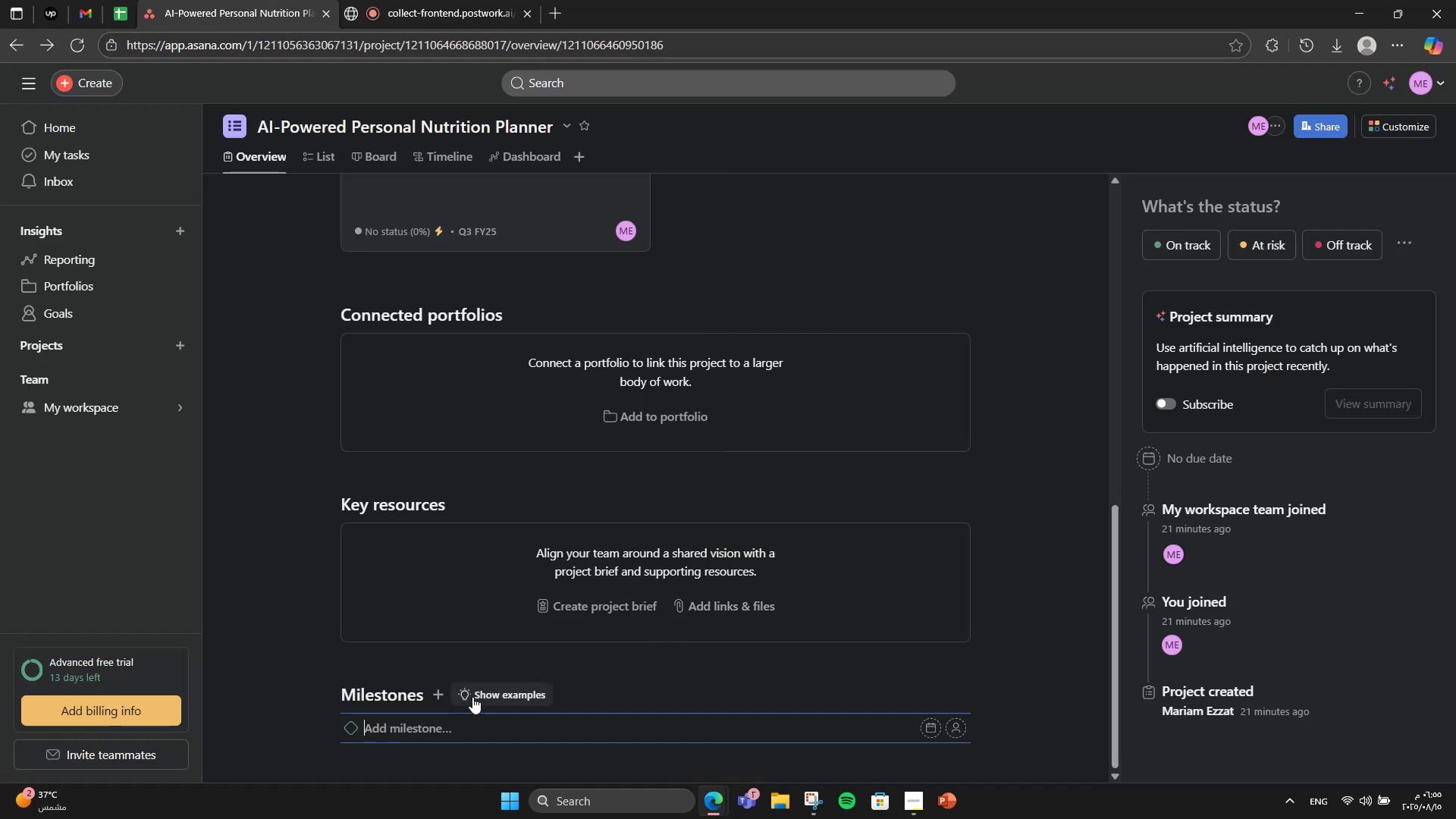 
type(Feature List Finalized)
 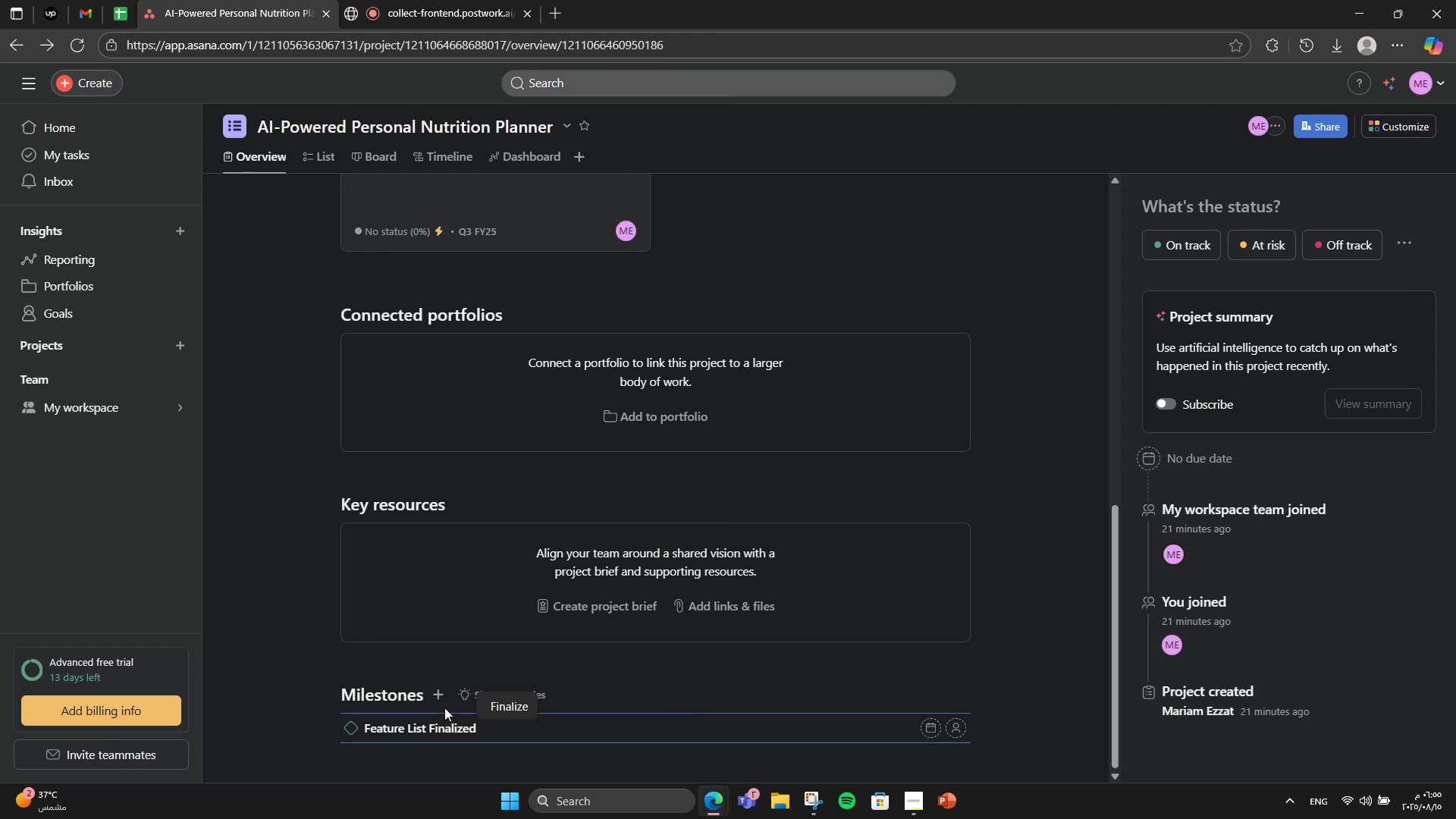 
key(Enter)
 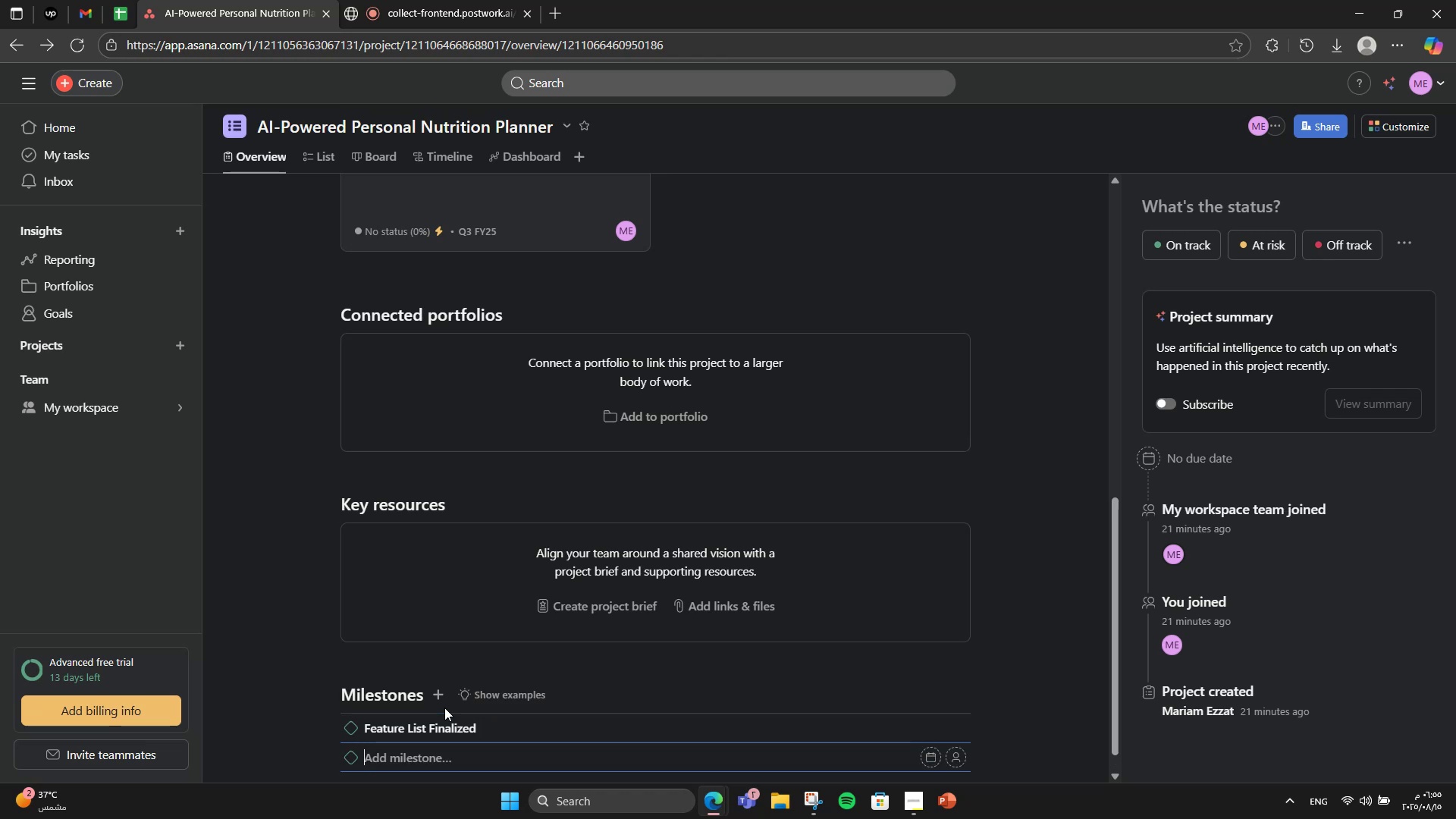 
type(Market Research a)
key(Backspace)
type(Report Complete)
 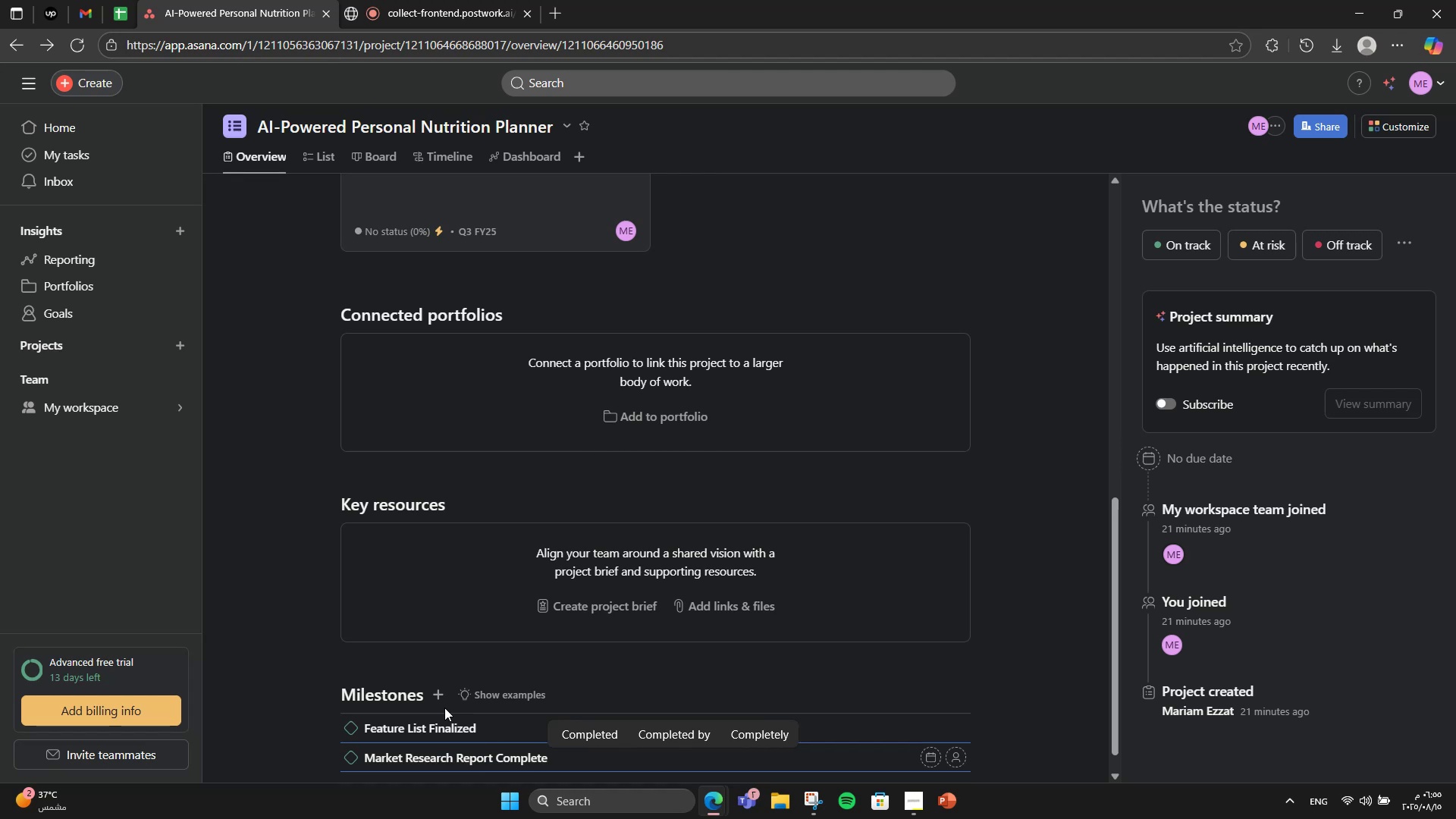 
key(Enter)
 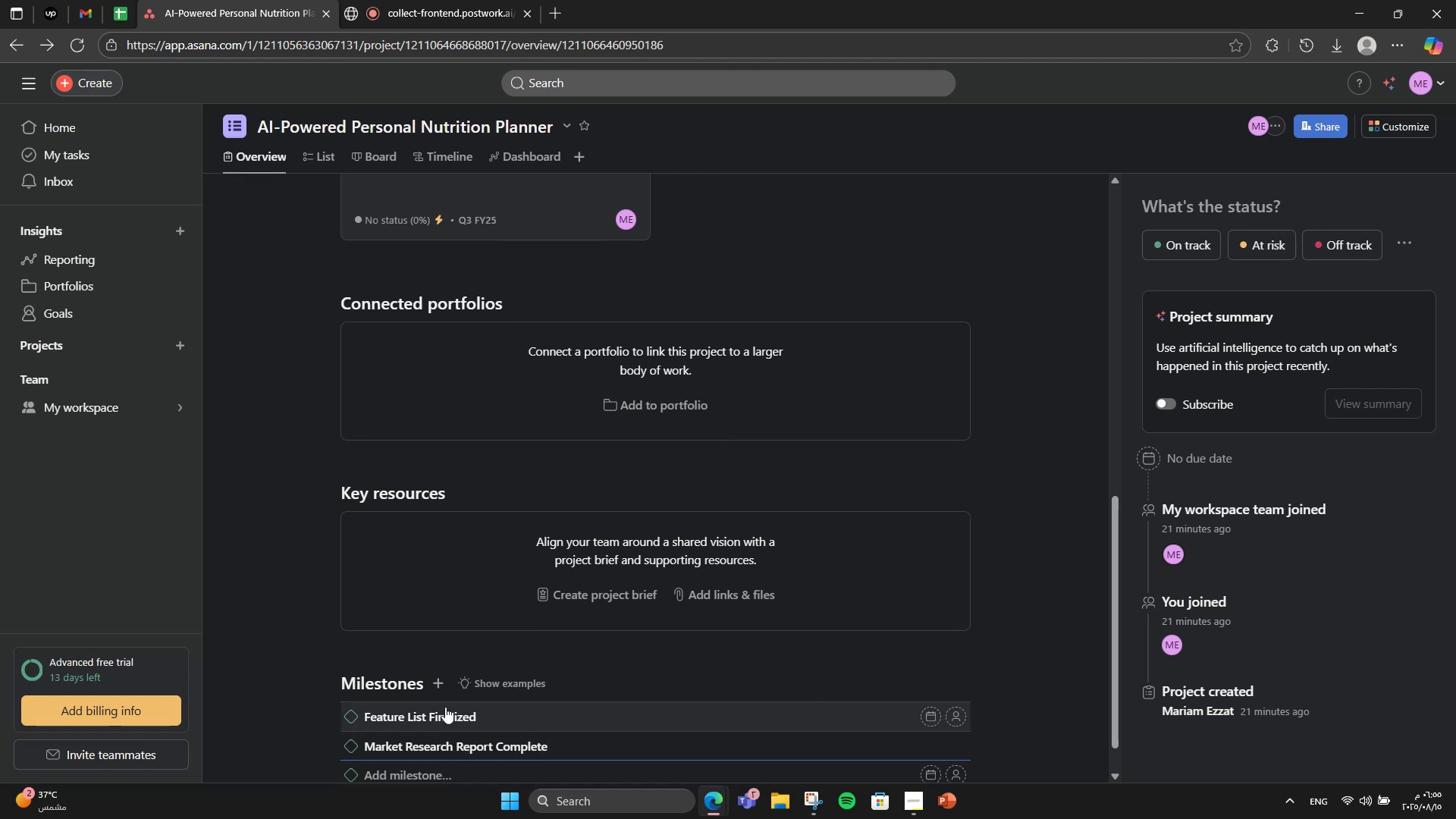 
type(Nutr)
 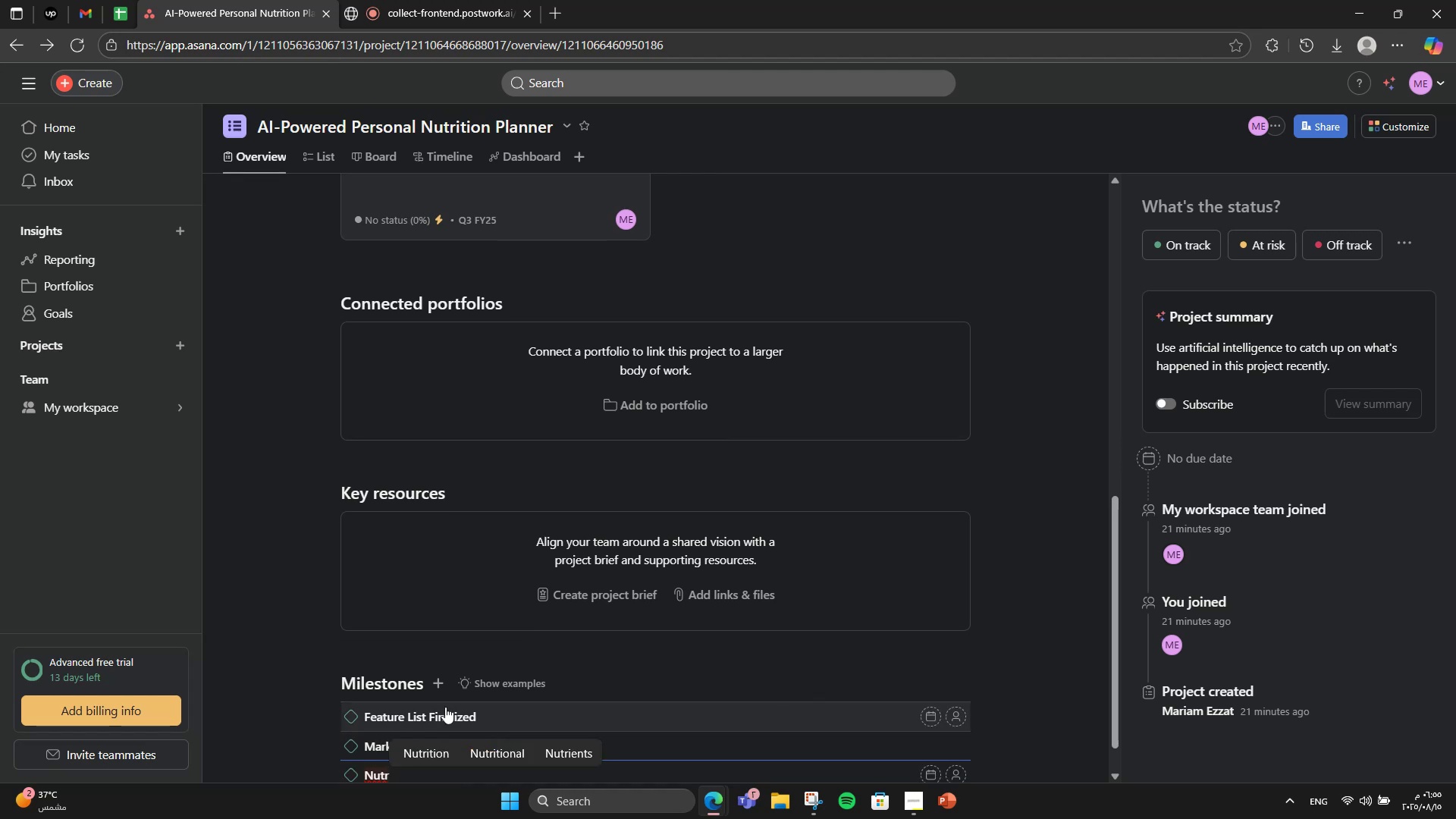 
wait(5.28)
 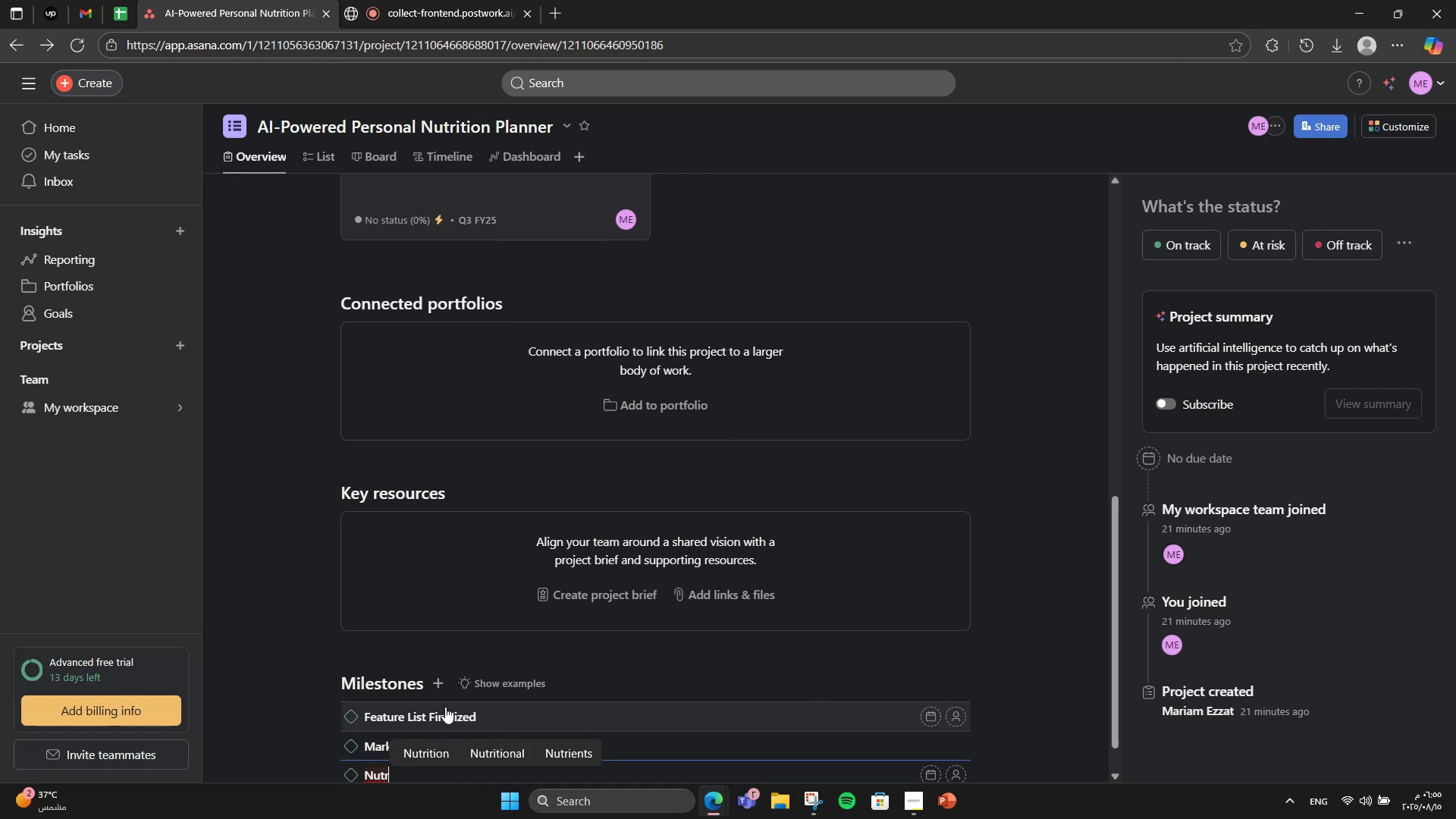 
type(ition Data )
key(Backspace)
type(bs)
key(Backspace)
type(ase Live)
 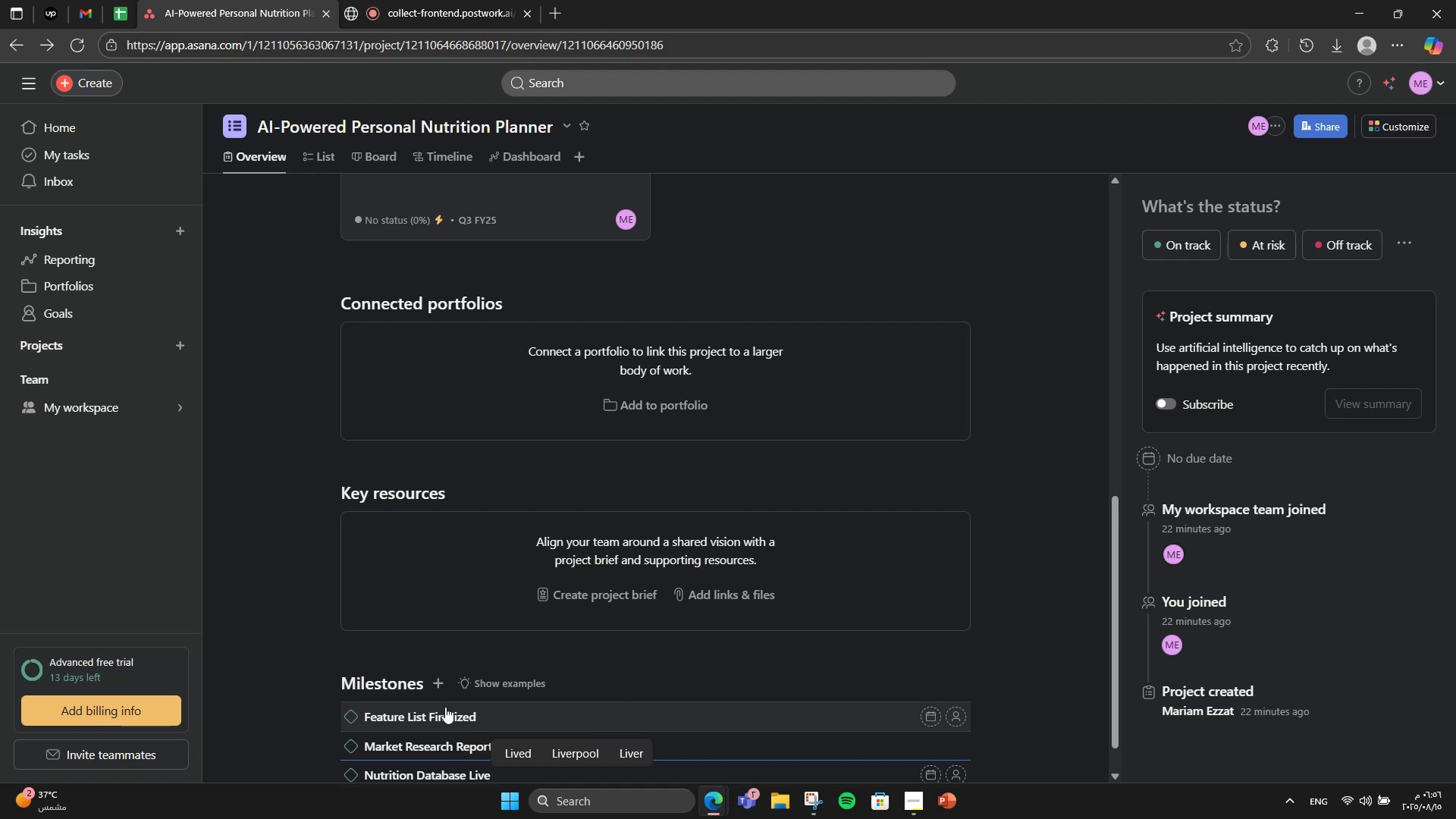 
key(Enter)
 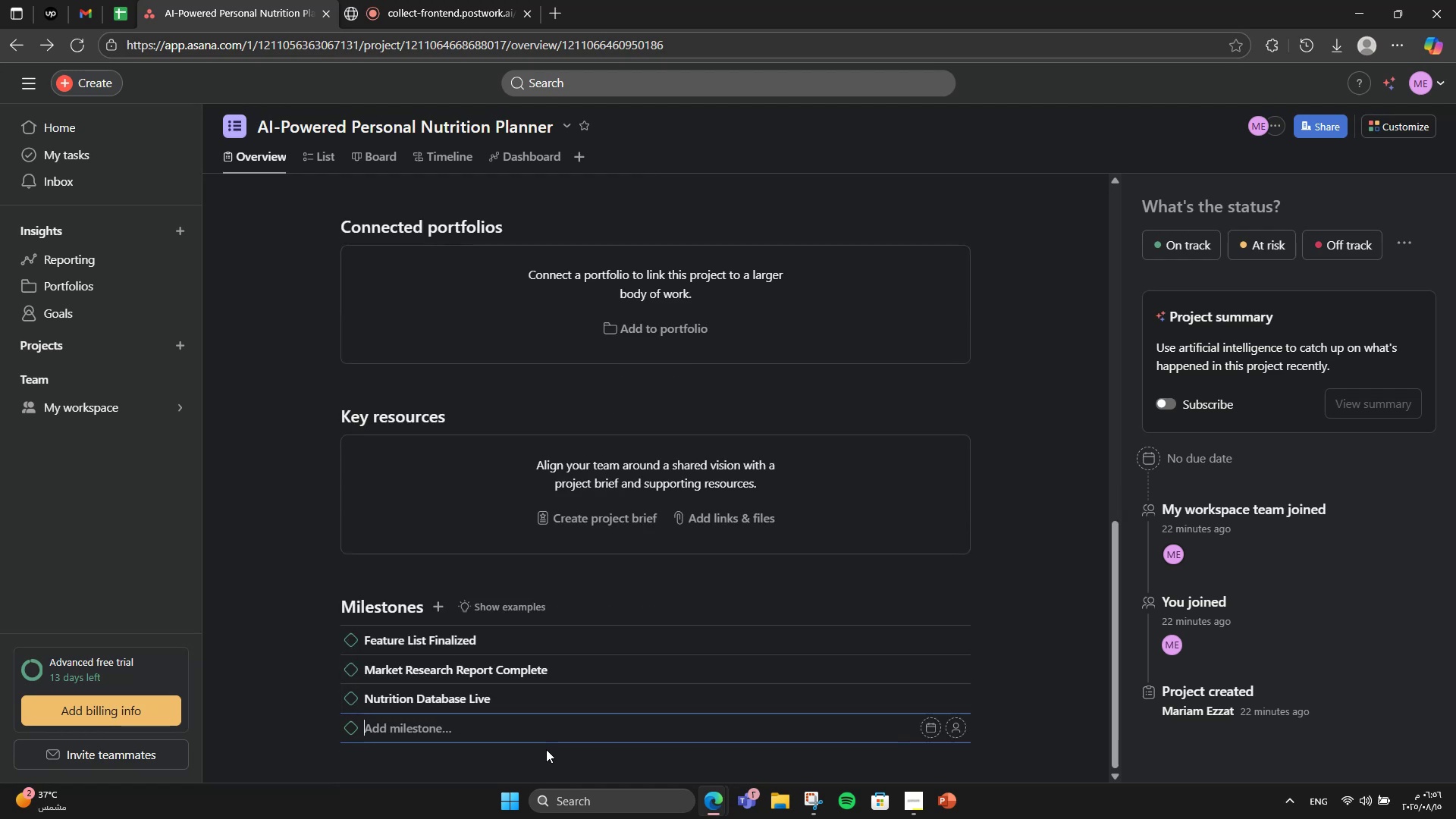 
type(AI Engine Functional)
 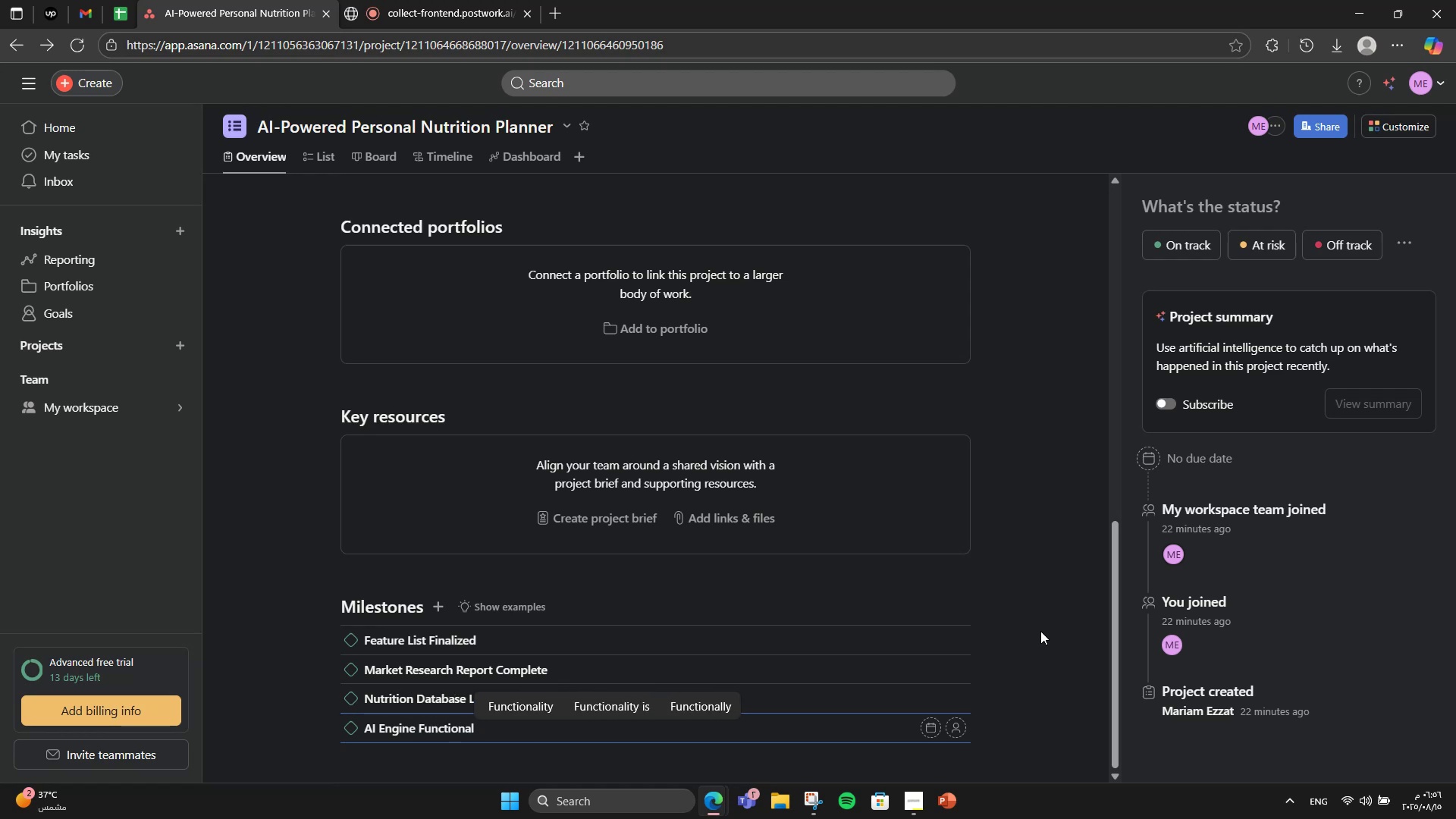 
key(Enter)
 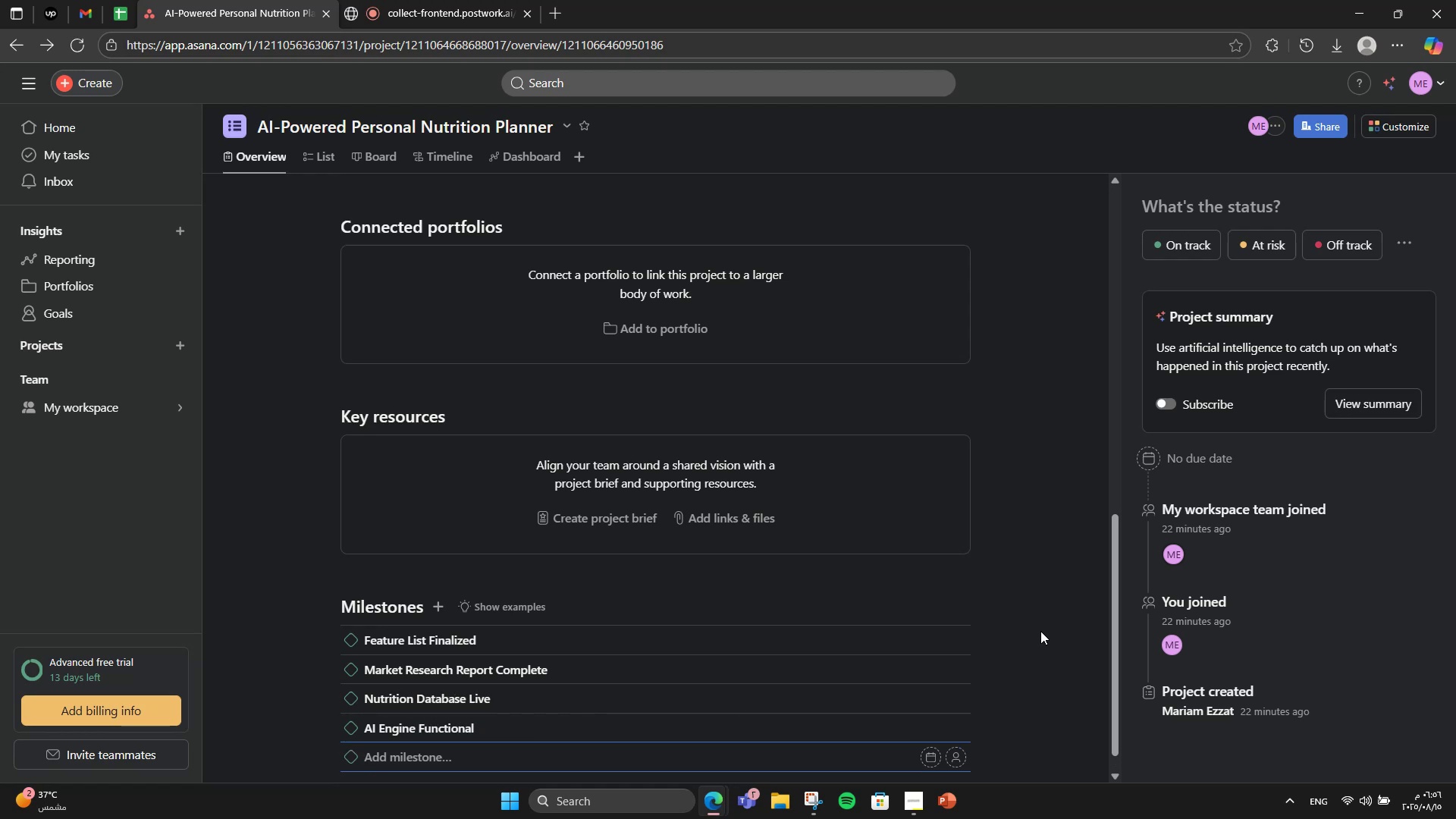 
type(Barcode Scanner Working)
 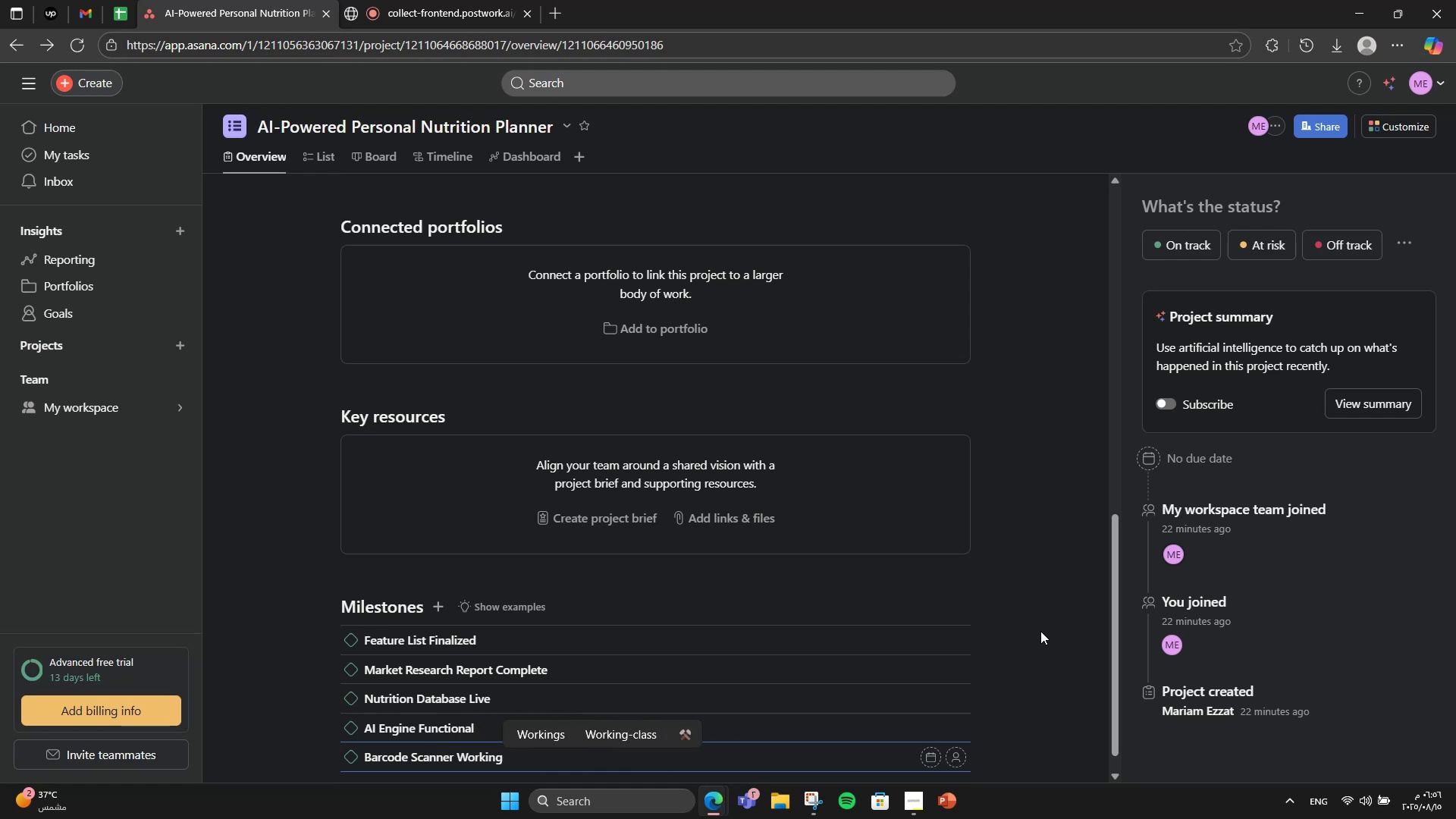 
key(Enter)
 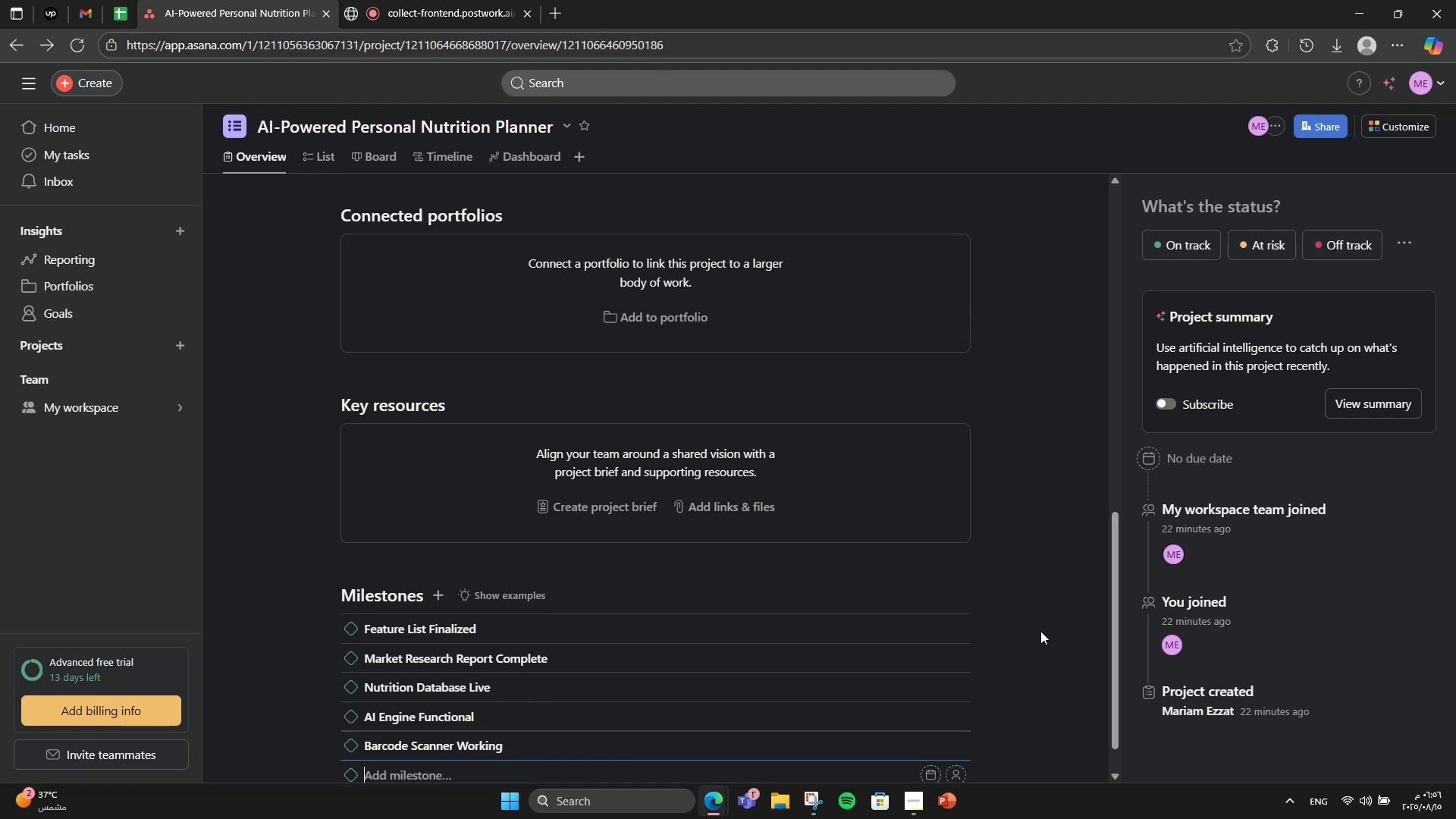 
type(Wearable )
 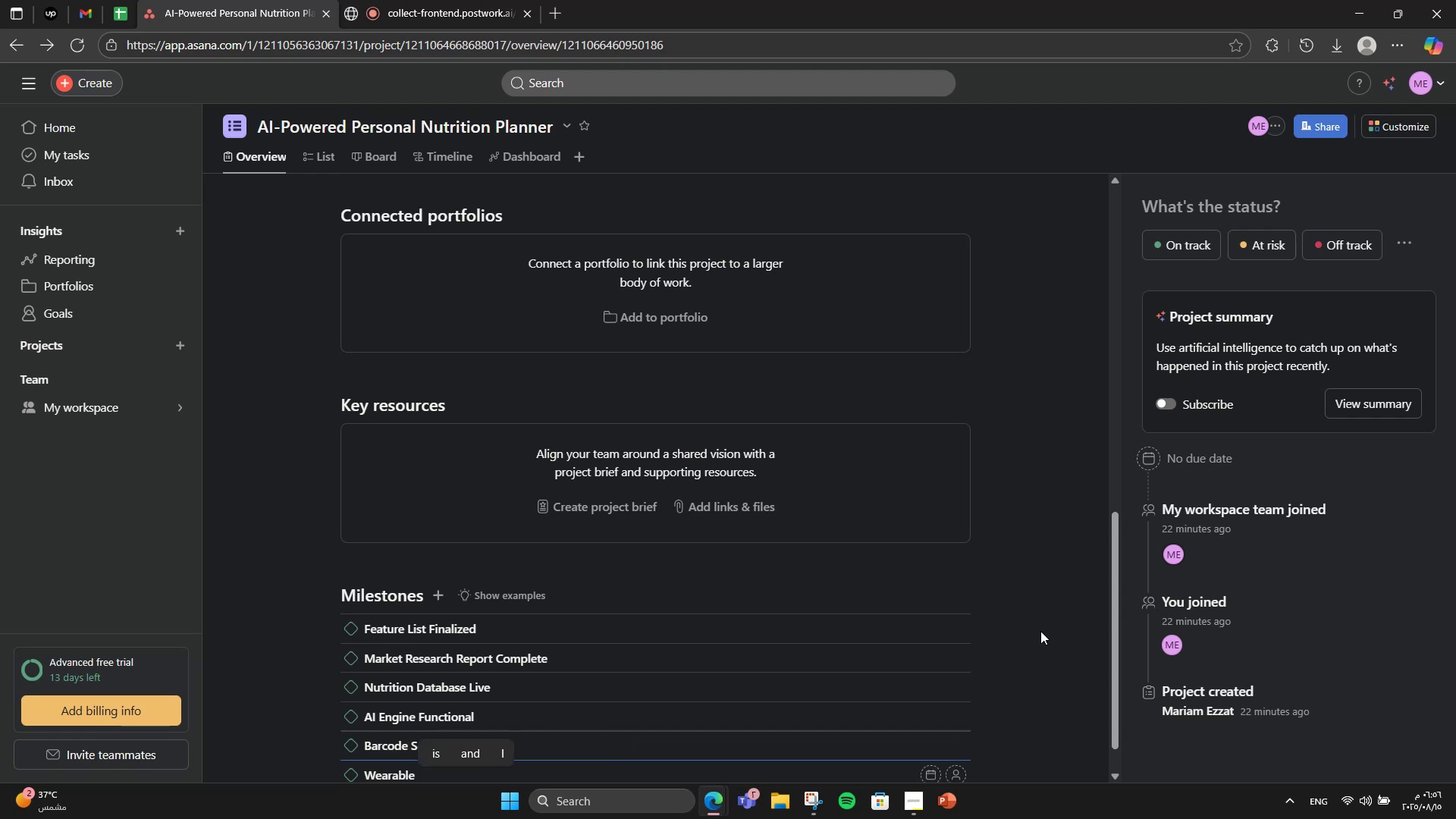 
type(Integration Complete)
 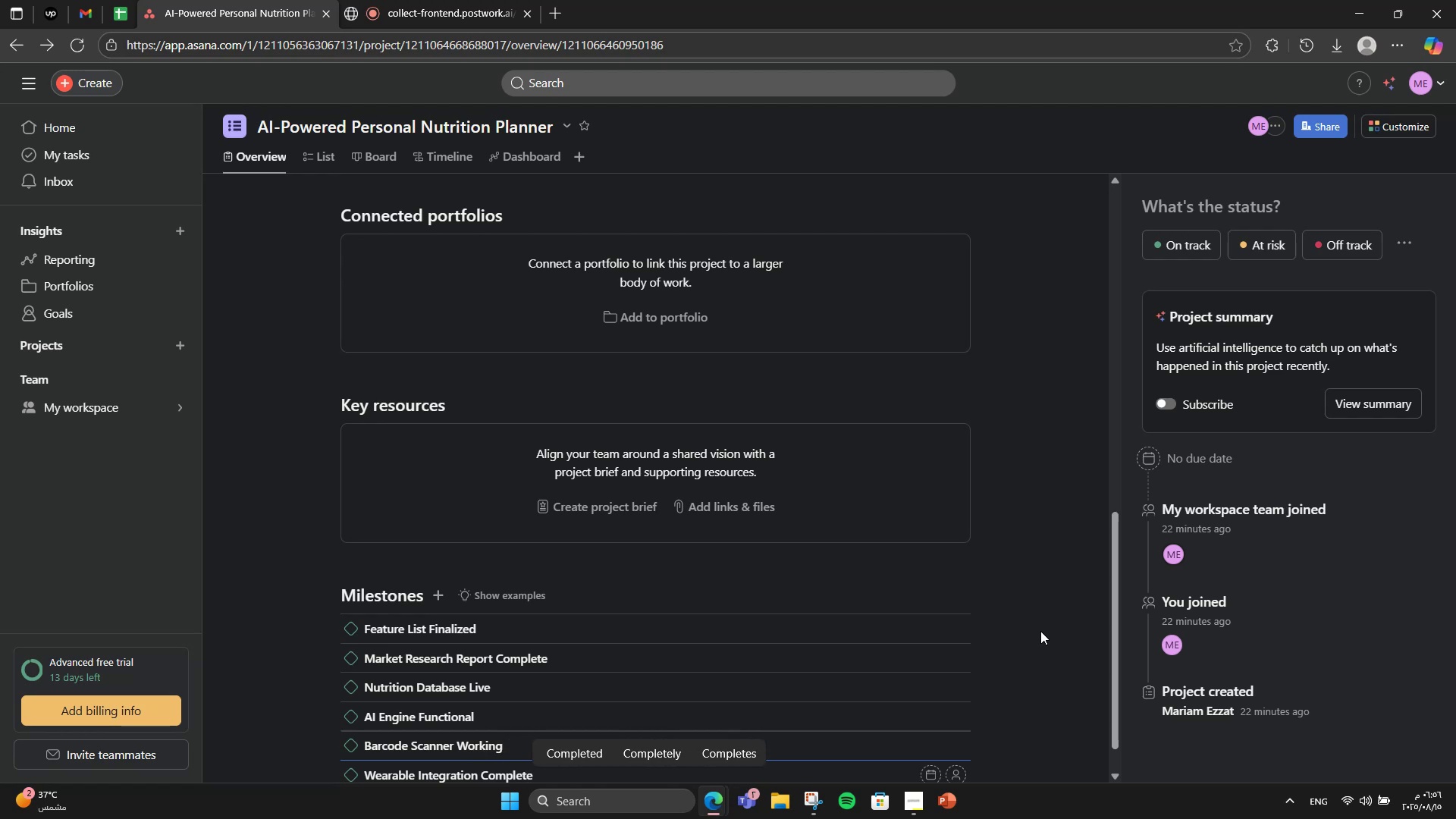 
key(Enter)
 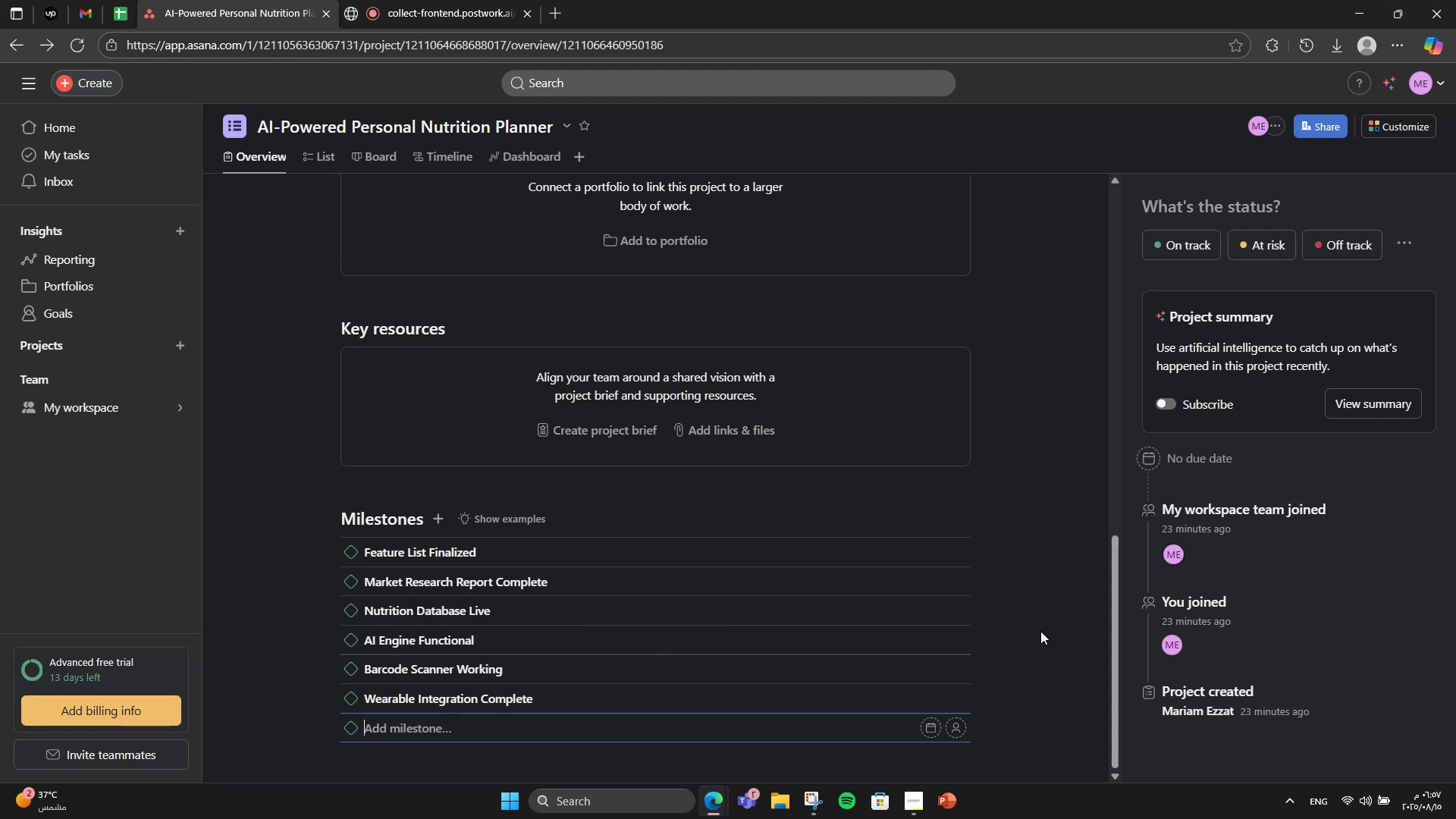 
wait(10.49)
 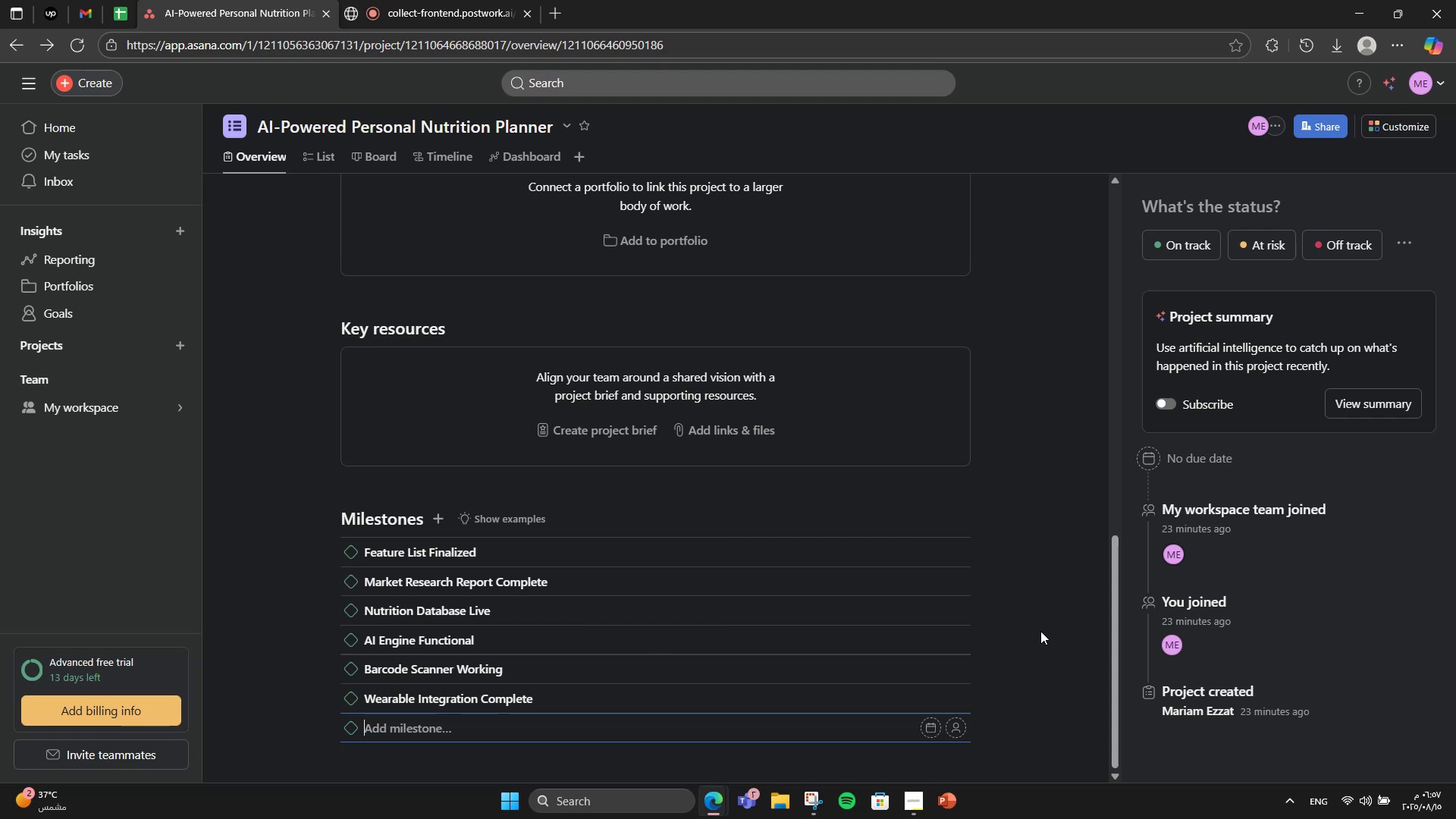 
type(Marketing )
 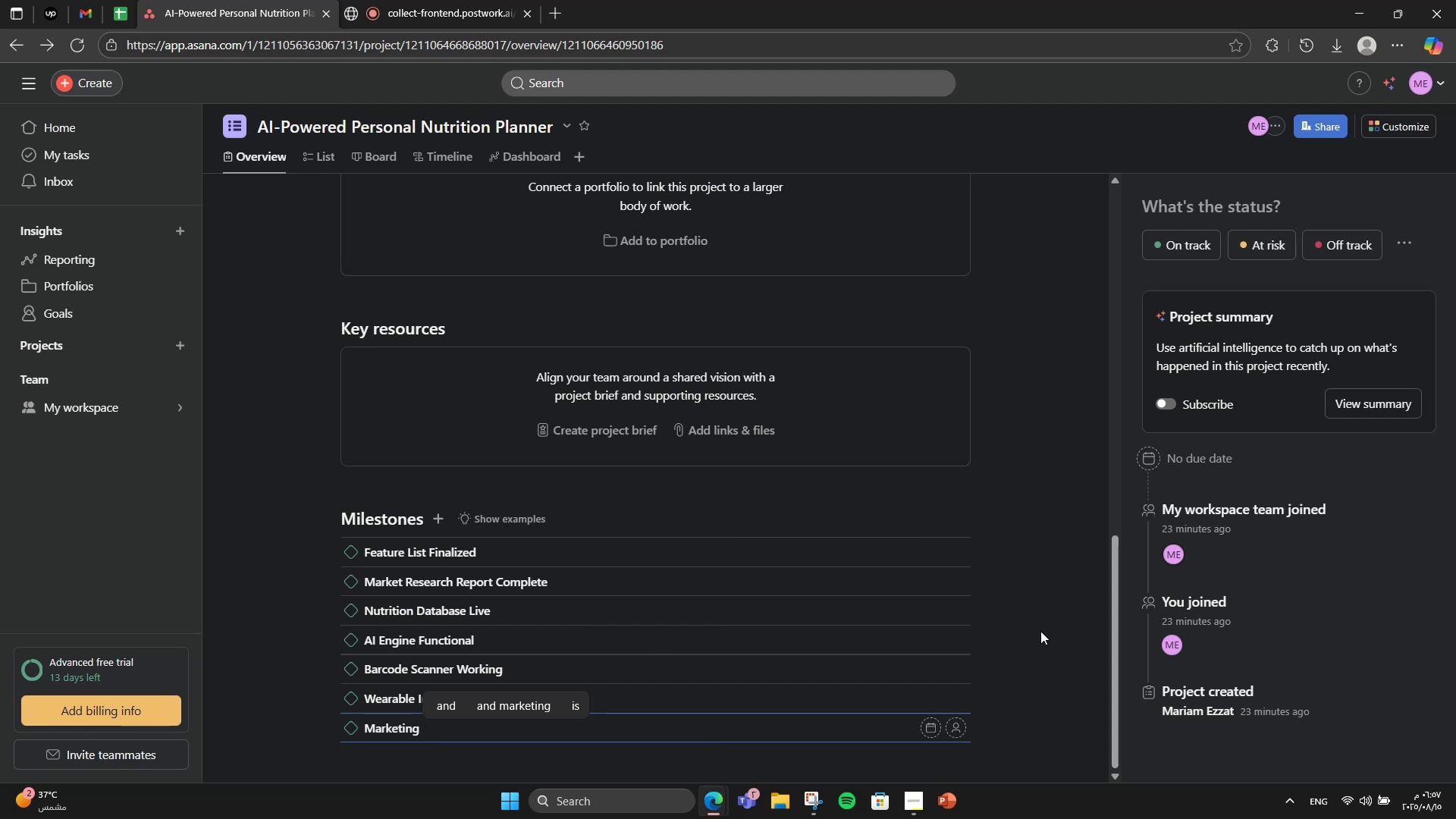 
type(Campaign Live)
 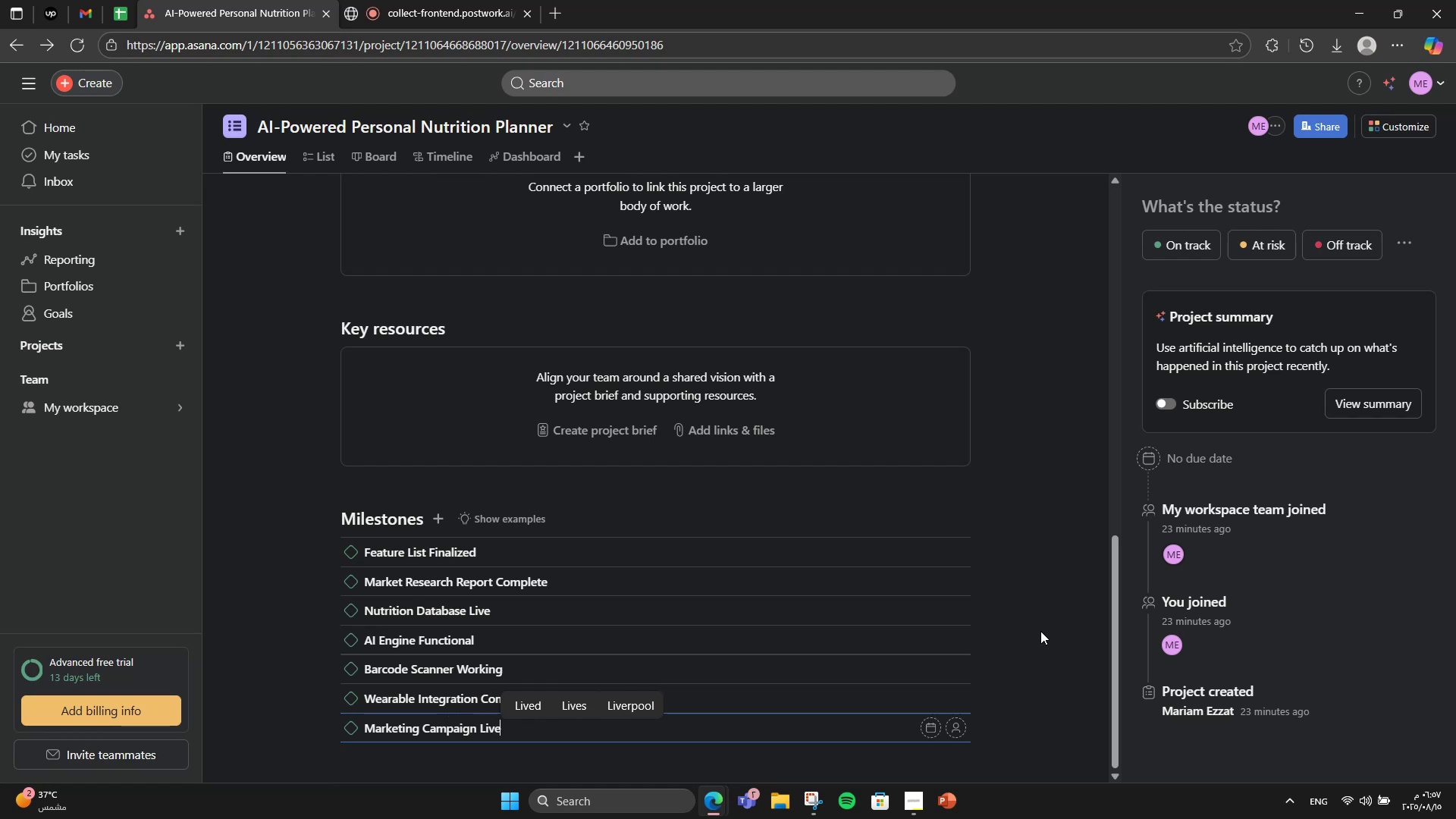 
key(Enter)
 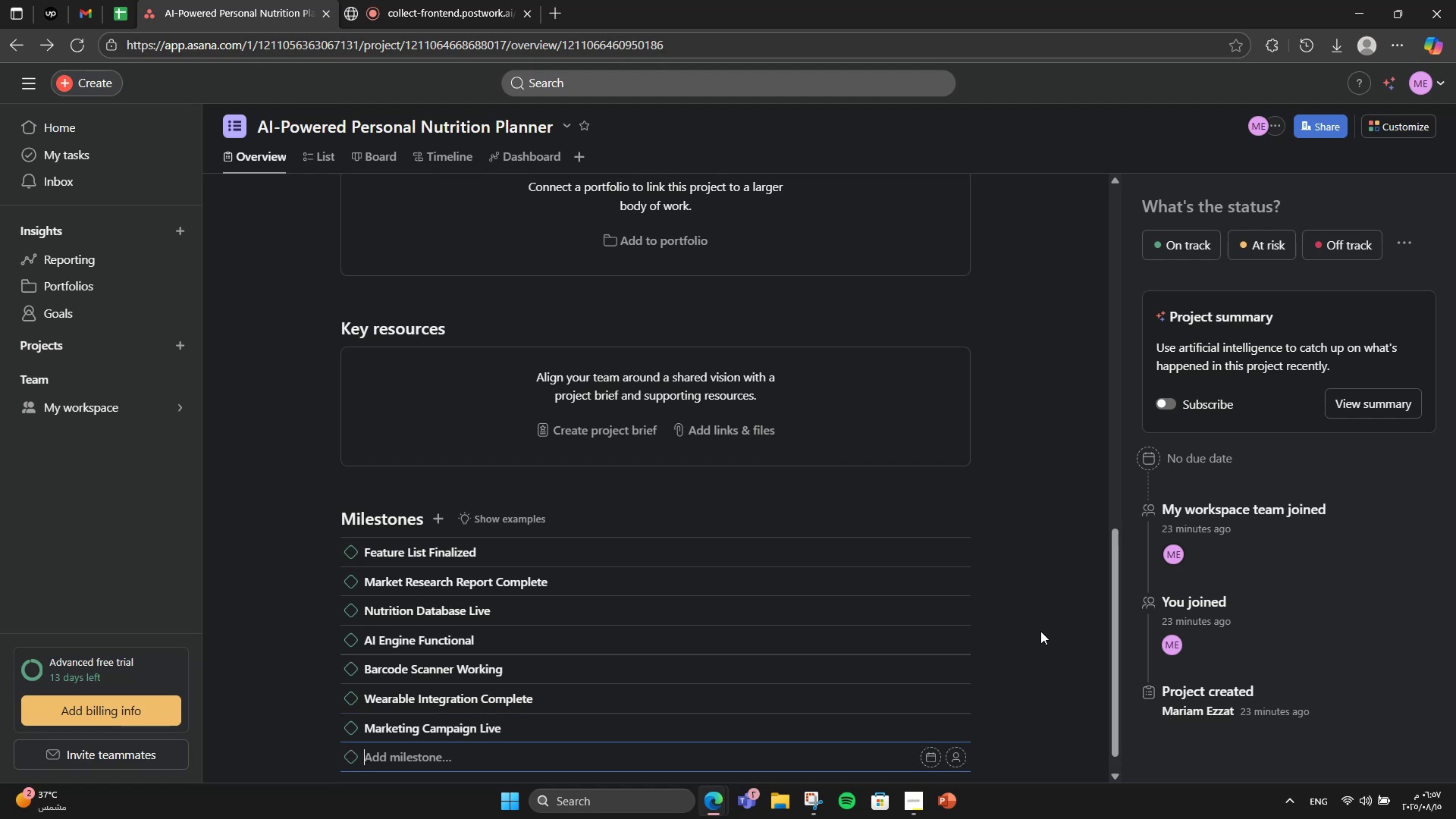 
type(Infuencer Program Started)
 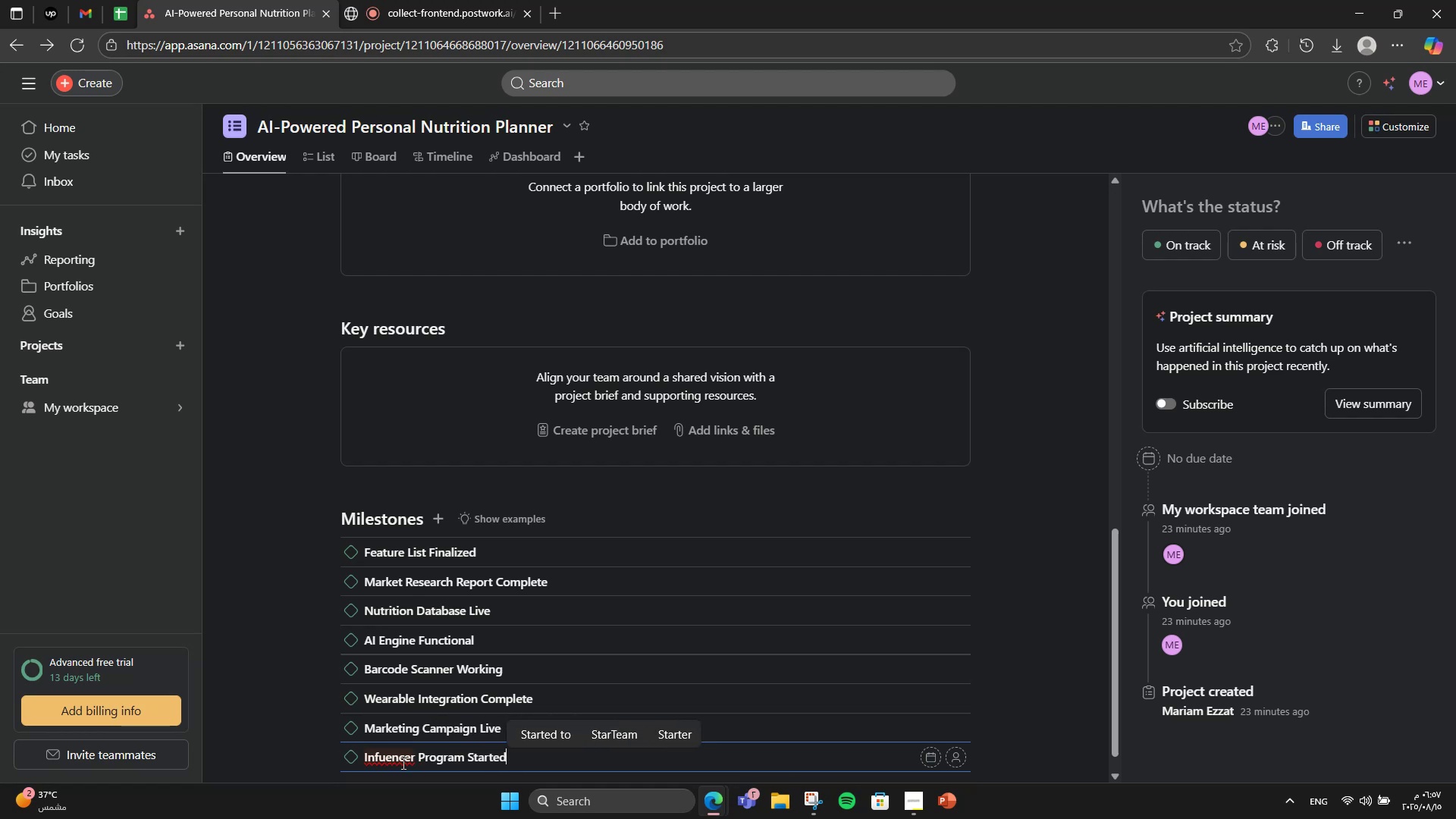 
left_click([375, 763])
 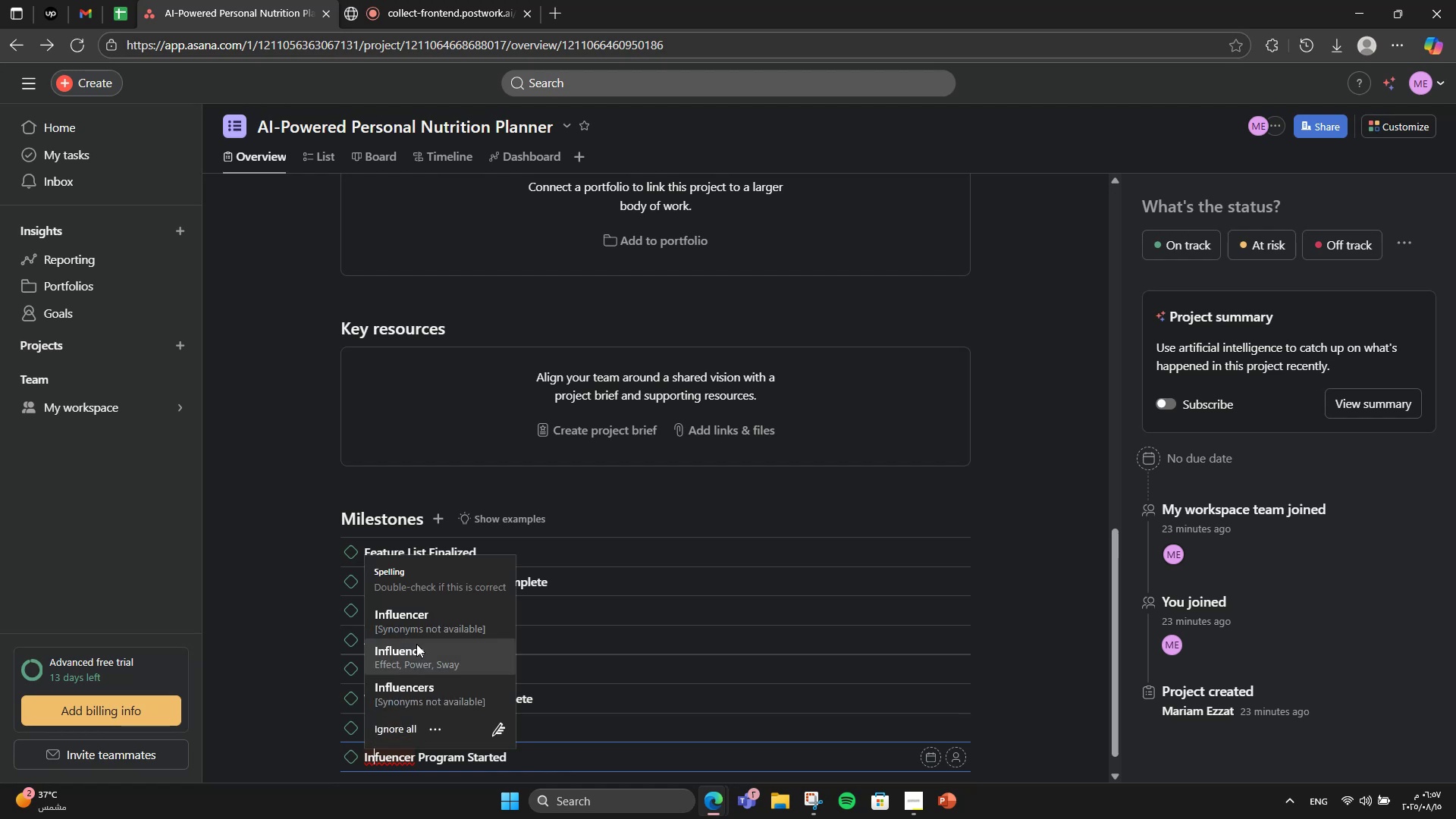 
left_click([425, 628])
 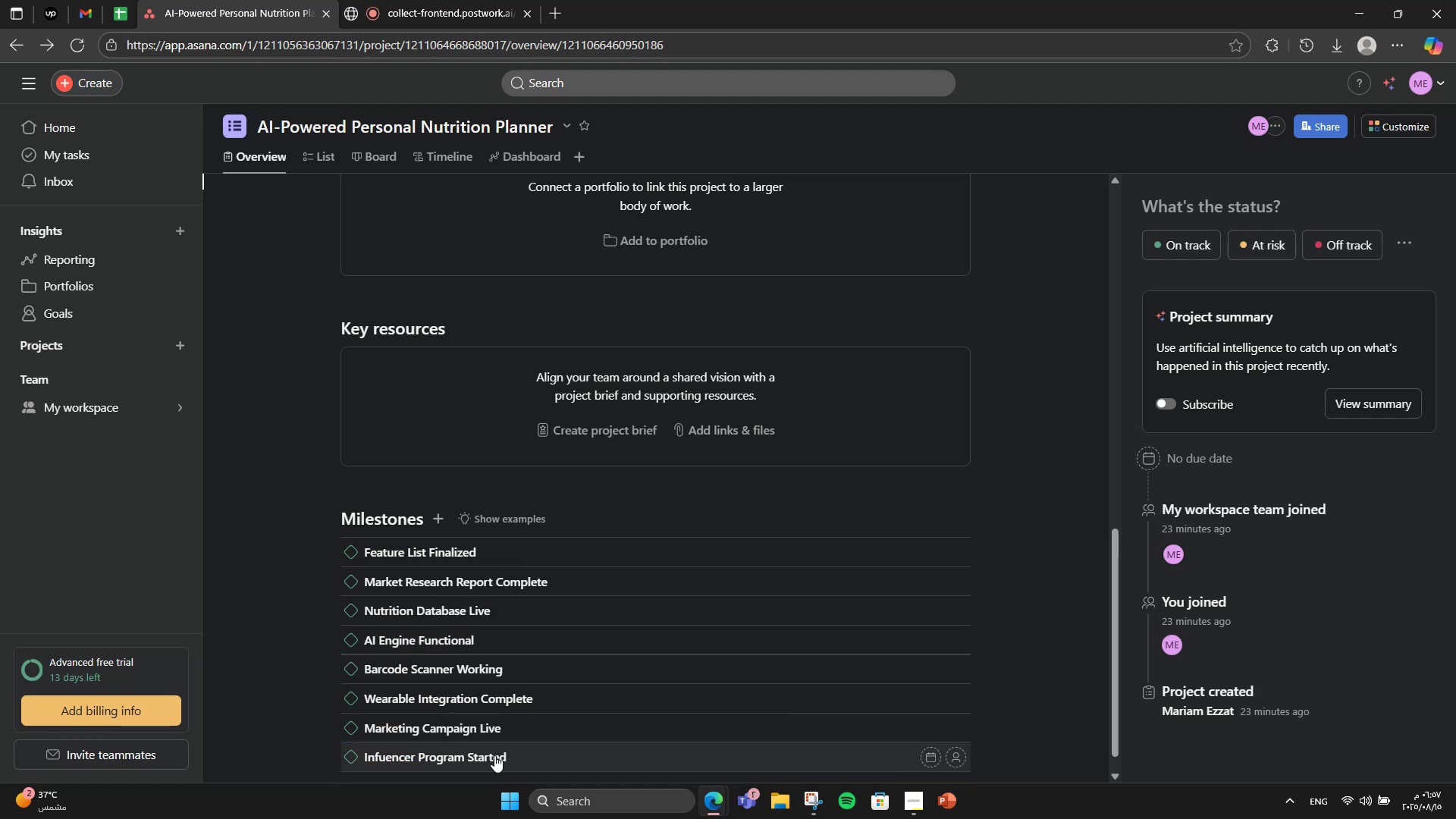 
left_click([500, 755])
 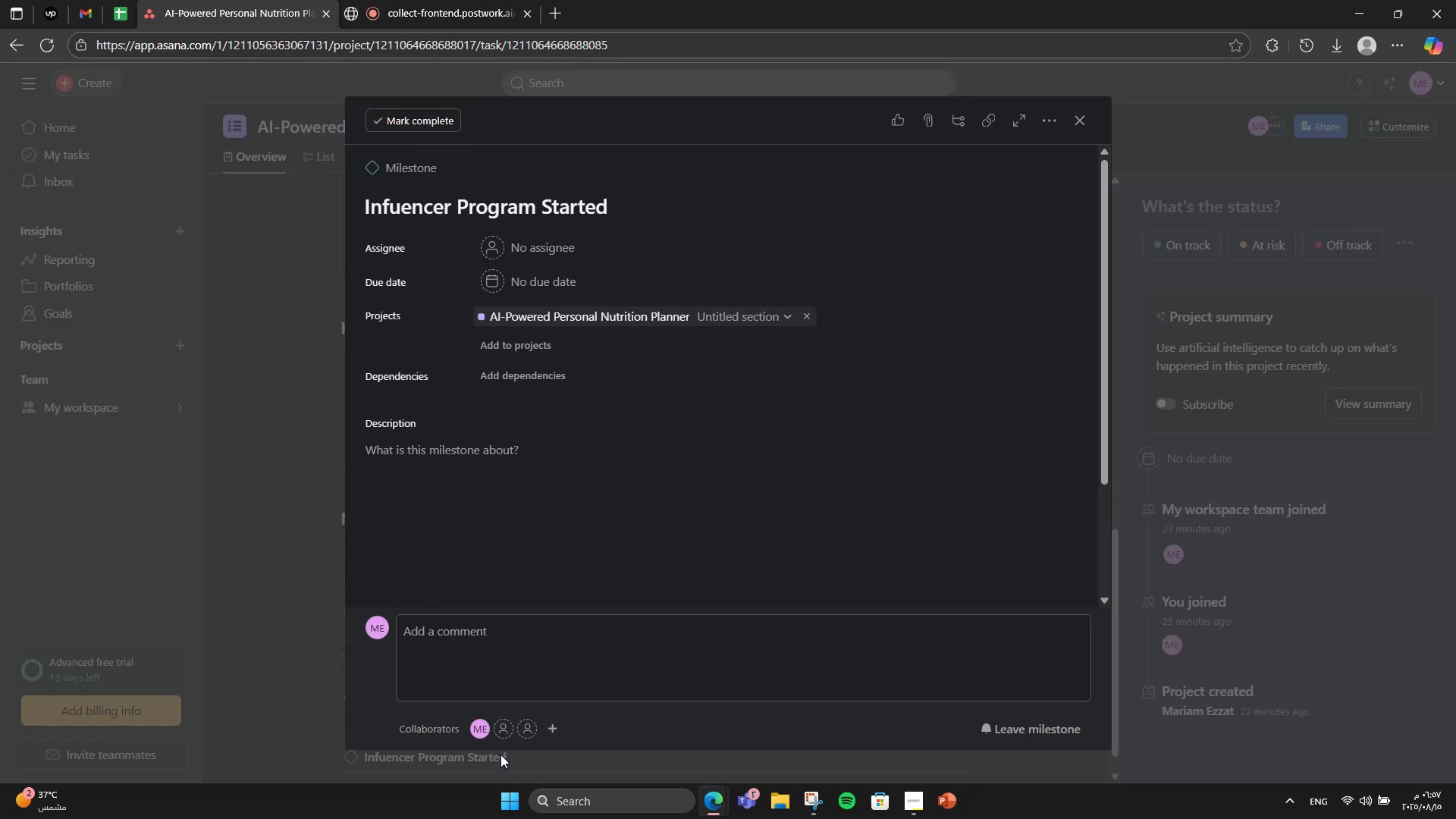 
left_click([501, 754])
 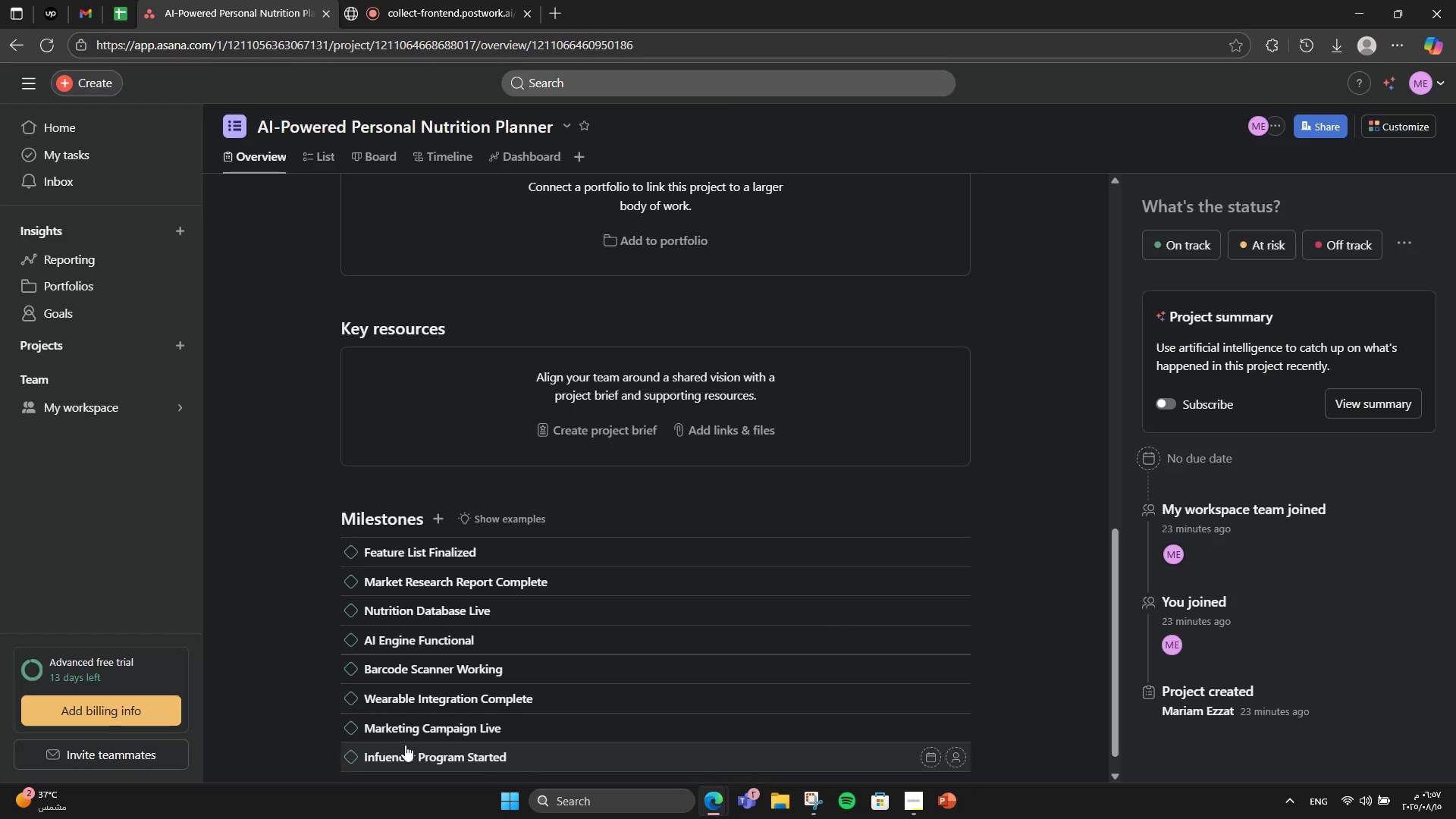 
scroll: coordinate [418, 732], scroll_direction: down, amount: 2.0
 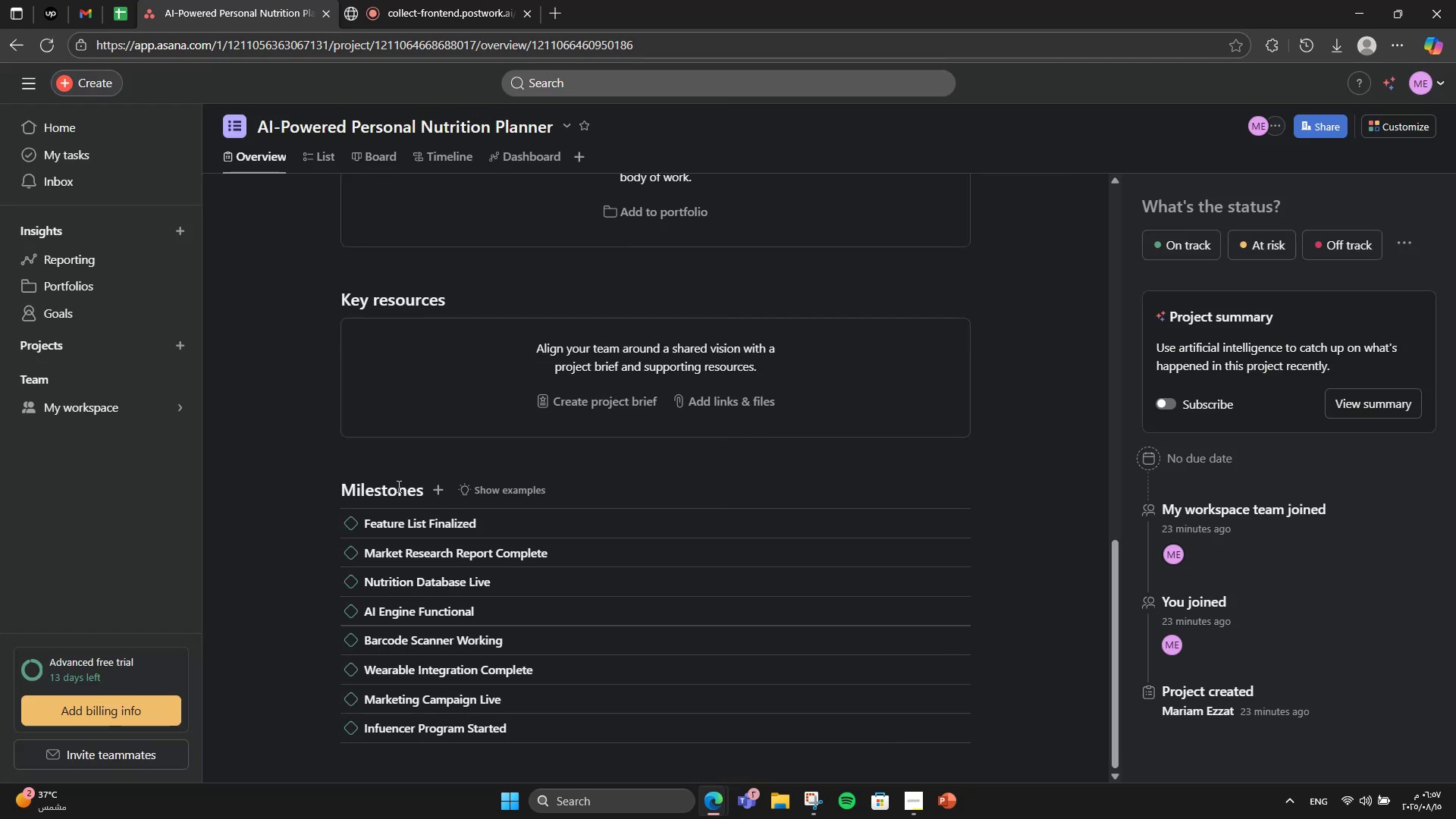 
left_click([444, 496])
 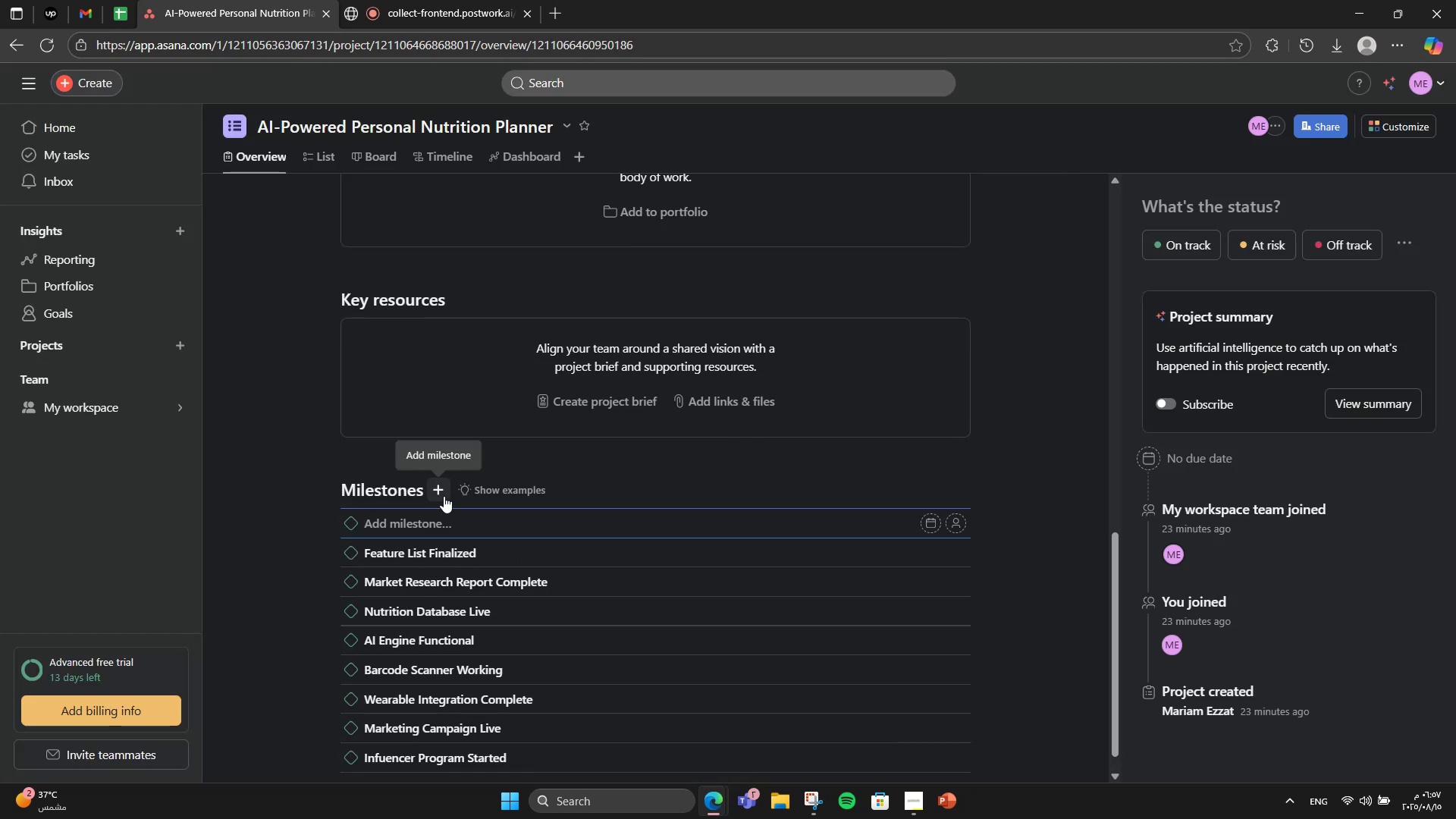 
type(Subbs)
key(Backspace)
key(Backspace)
type(scripr)
key(Backspace)
type(tion Plan Launched)
 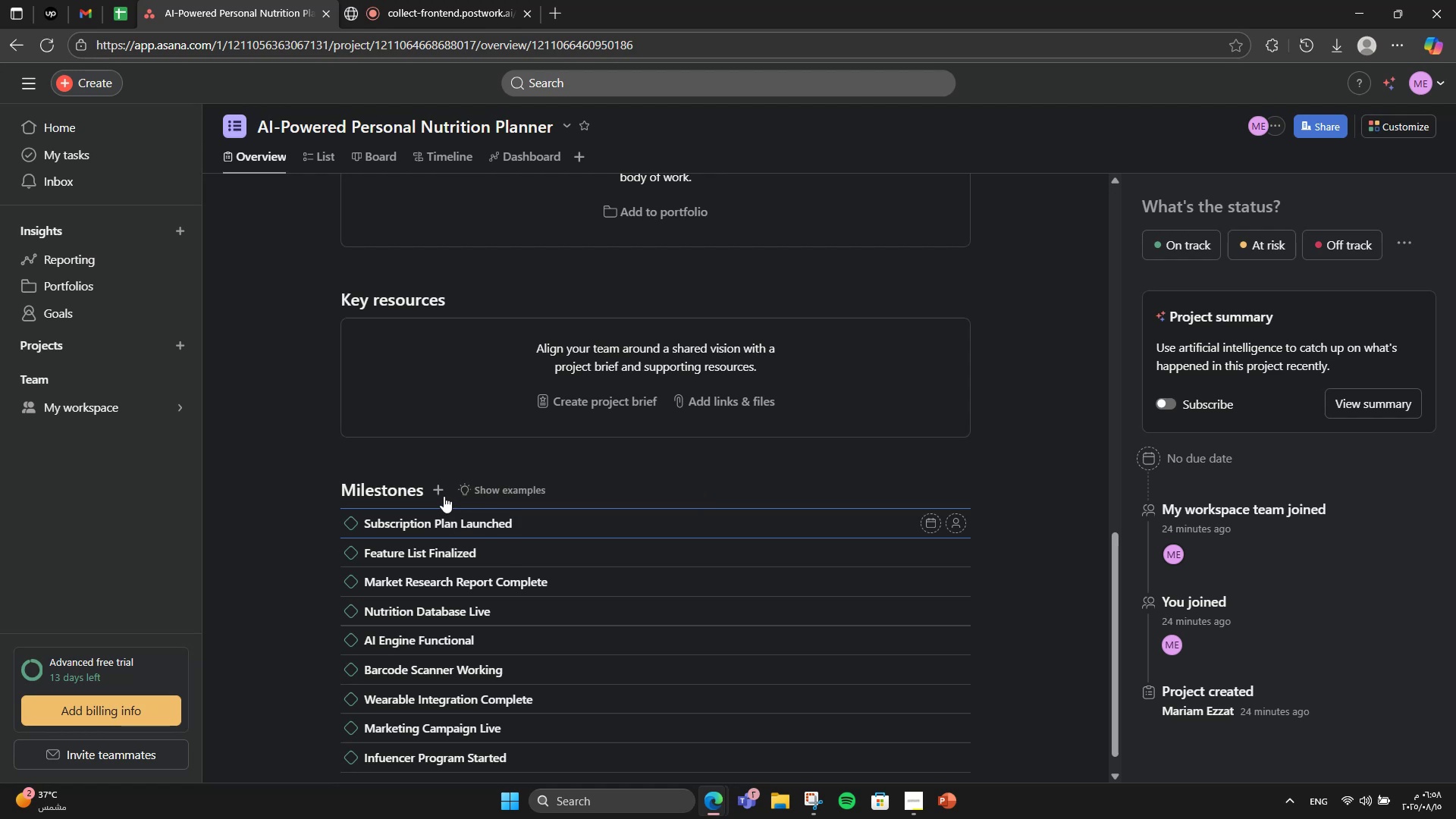 
left_click([520, 560])
 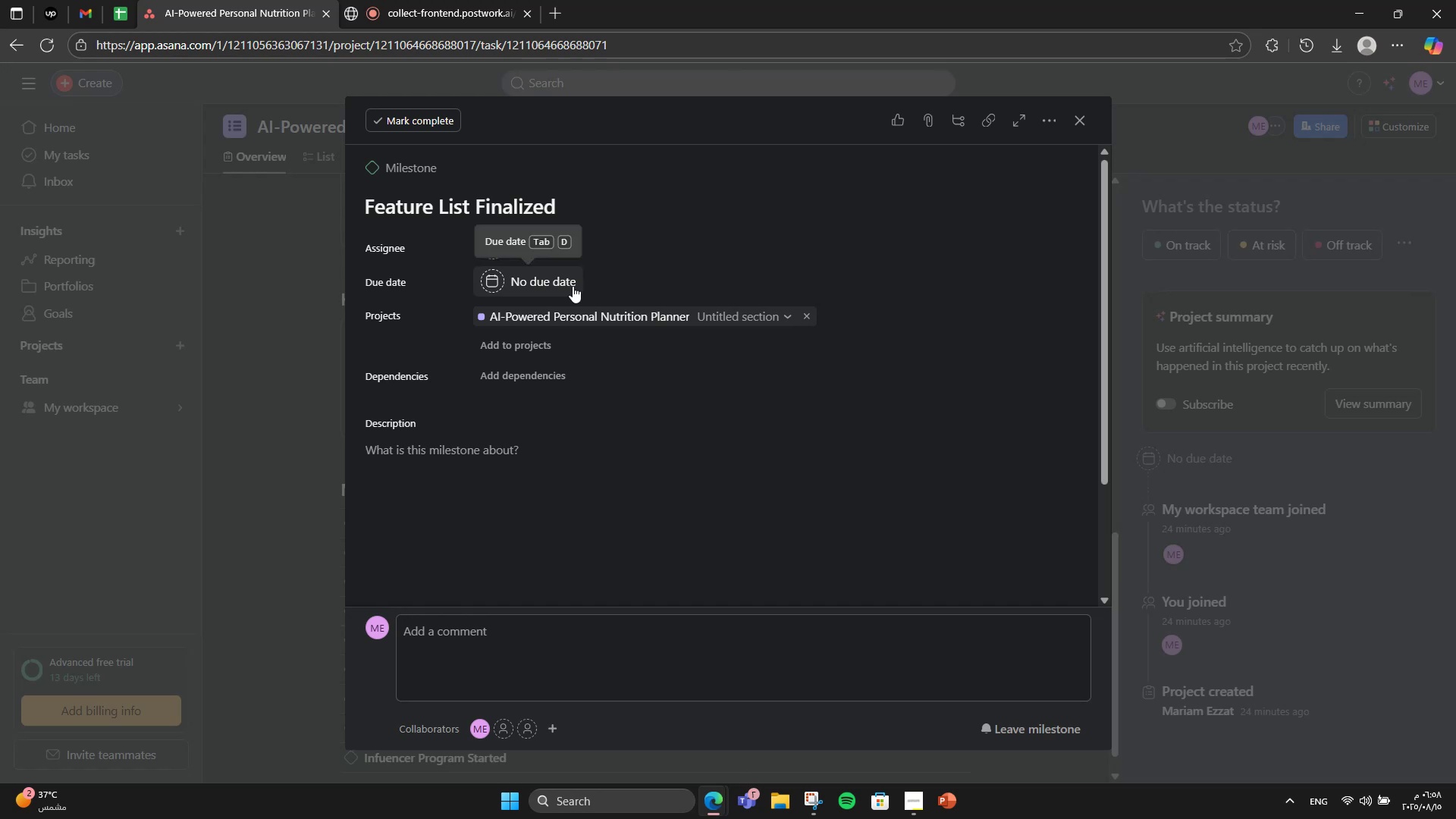 
wait(11.85)
 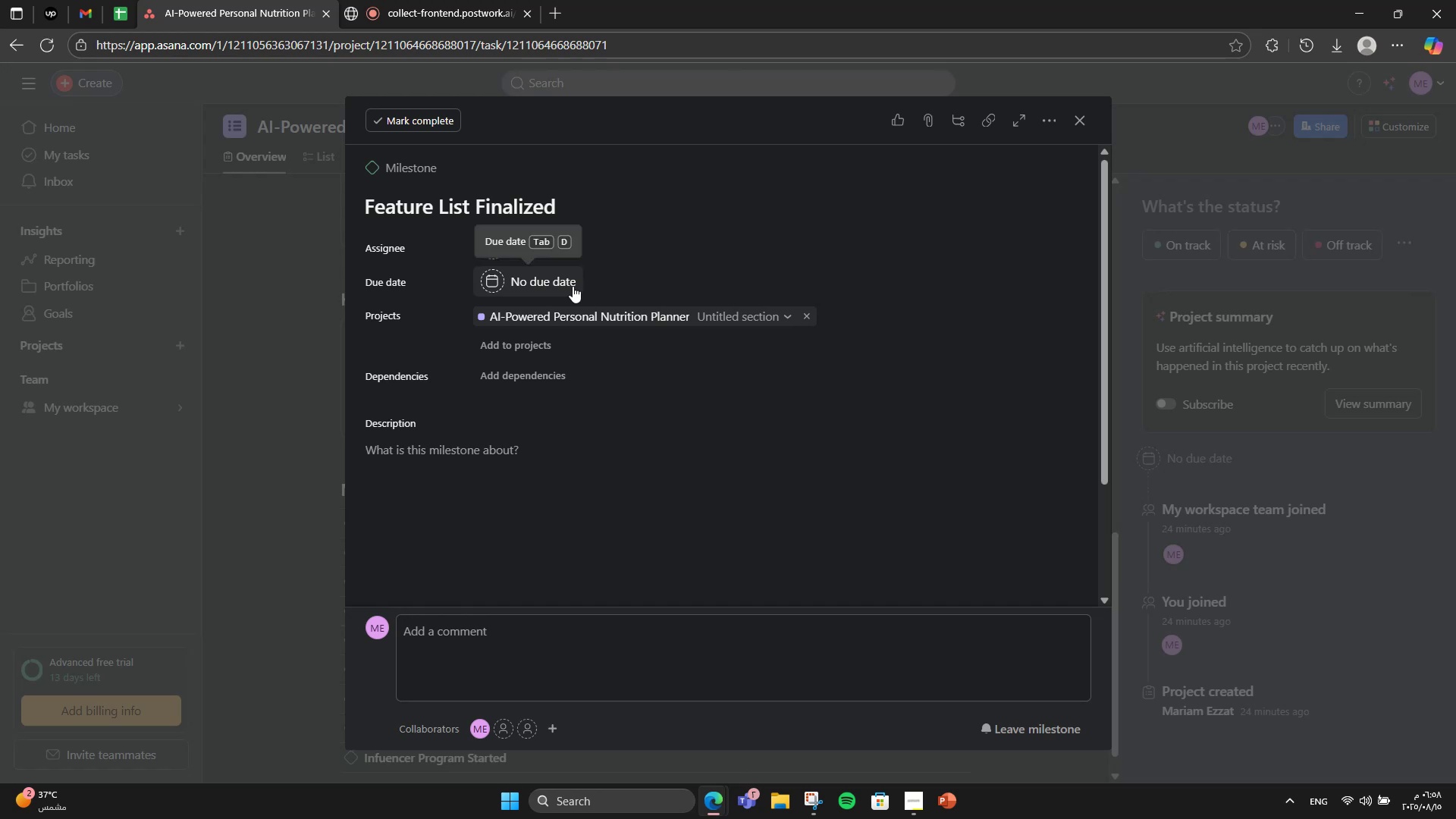 
left_click([546, 443])
 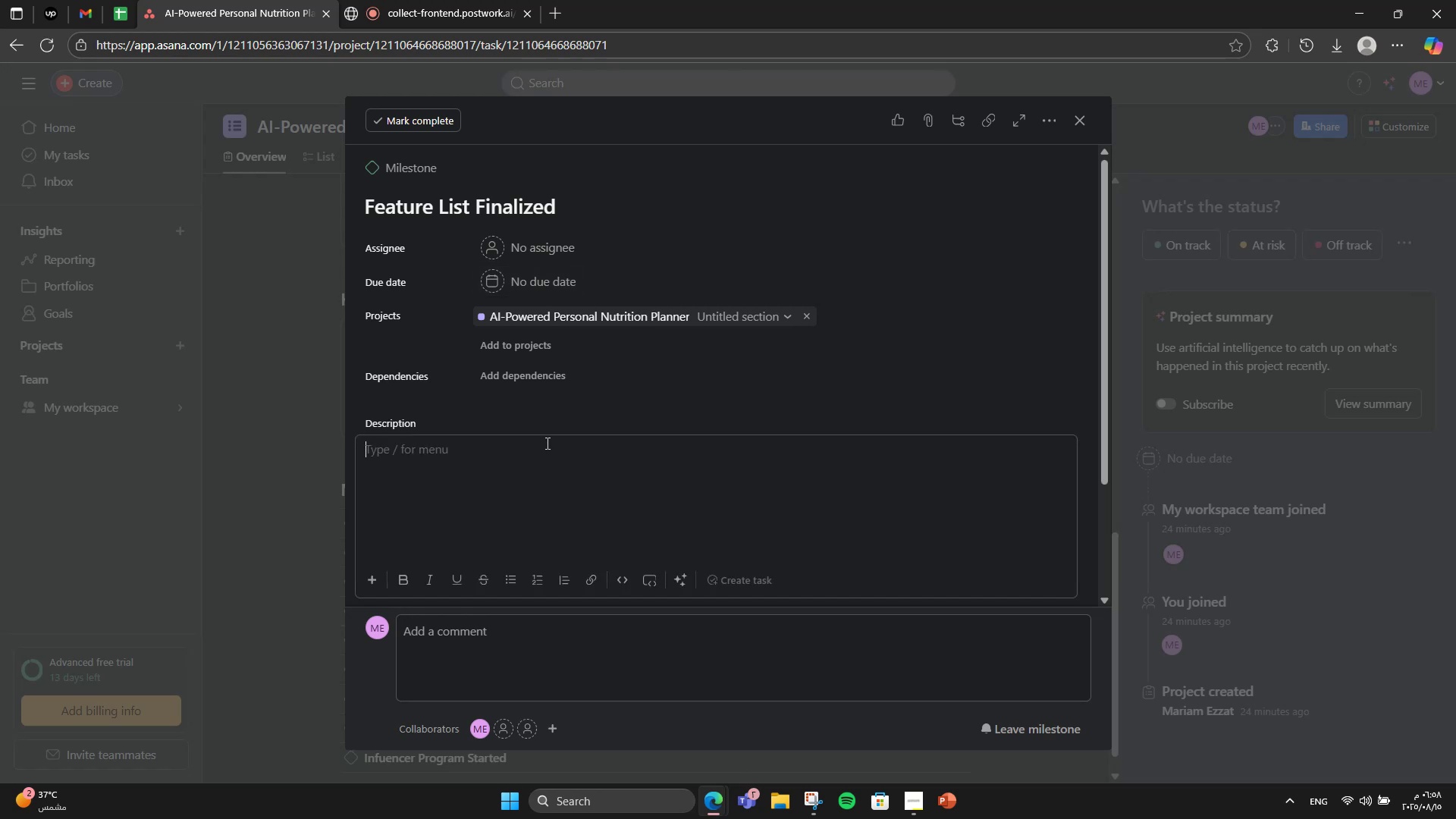 
wait(8.23)
 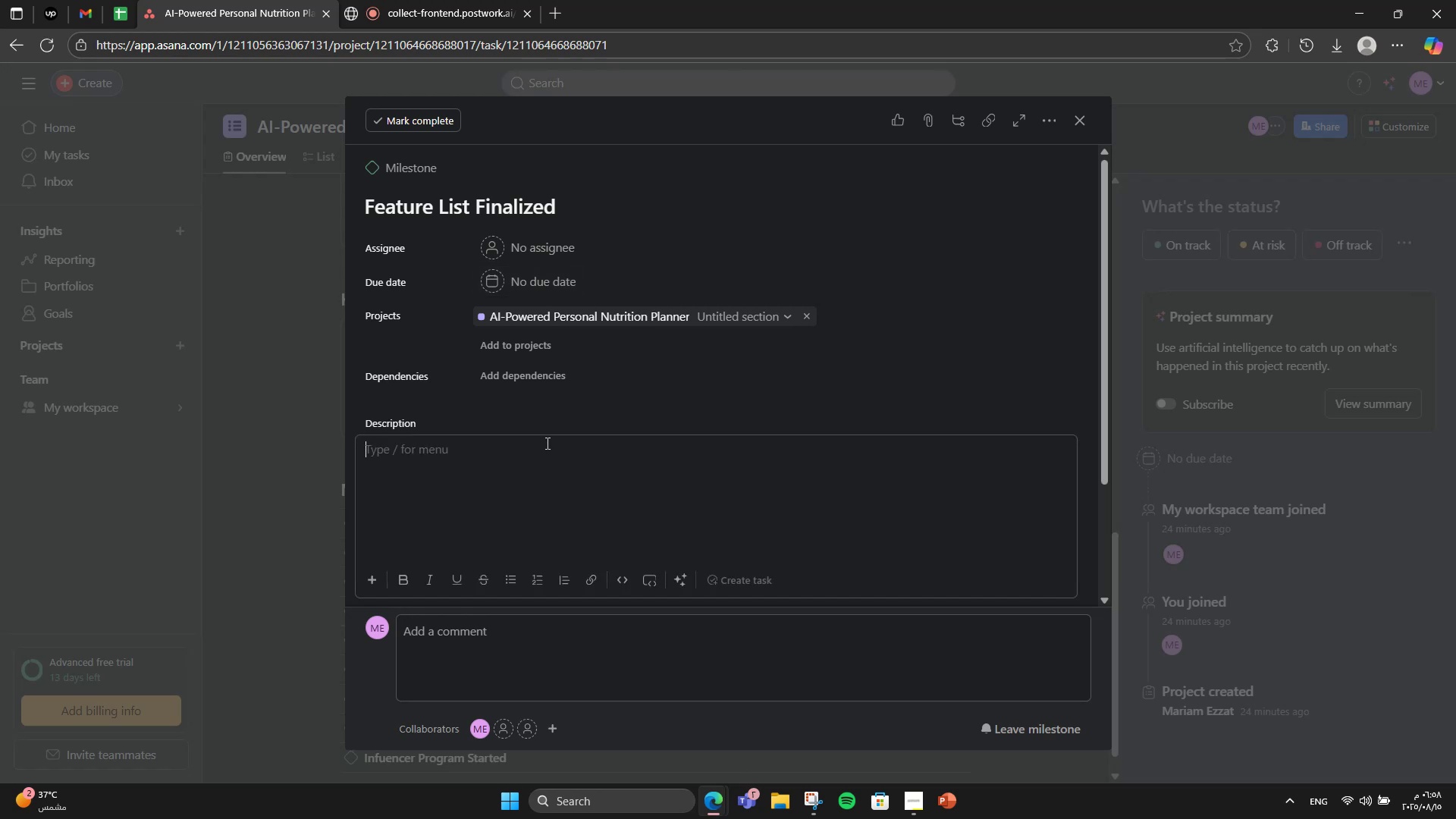 
type(Core )
 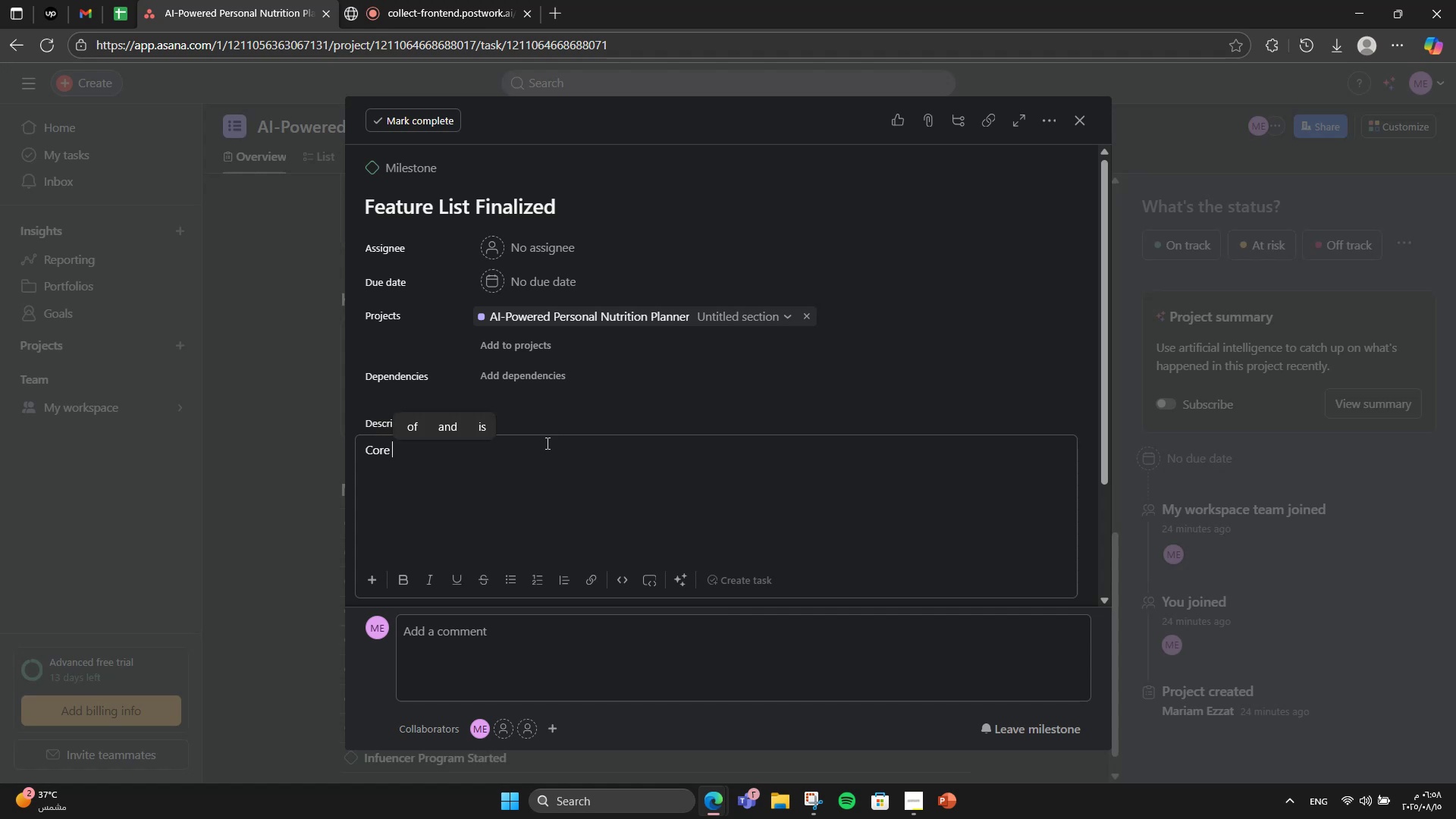 
type(and )
 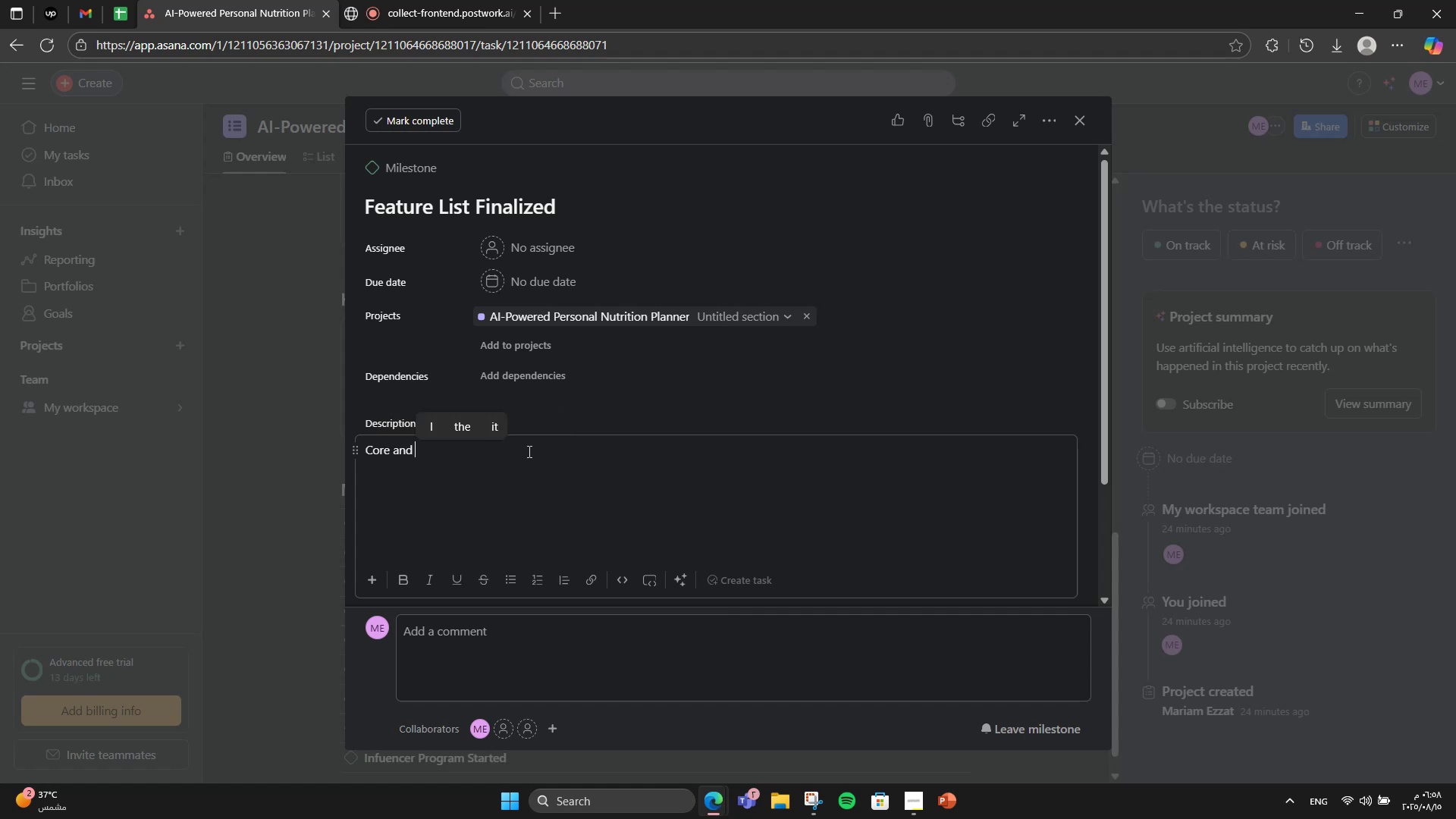 
type(extra features defined )
 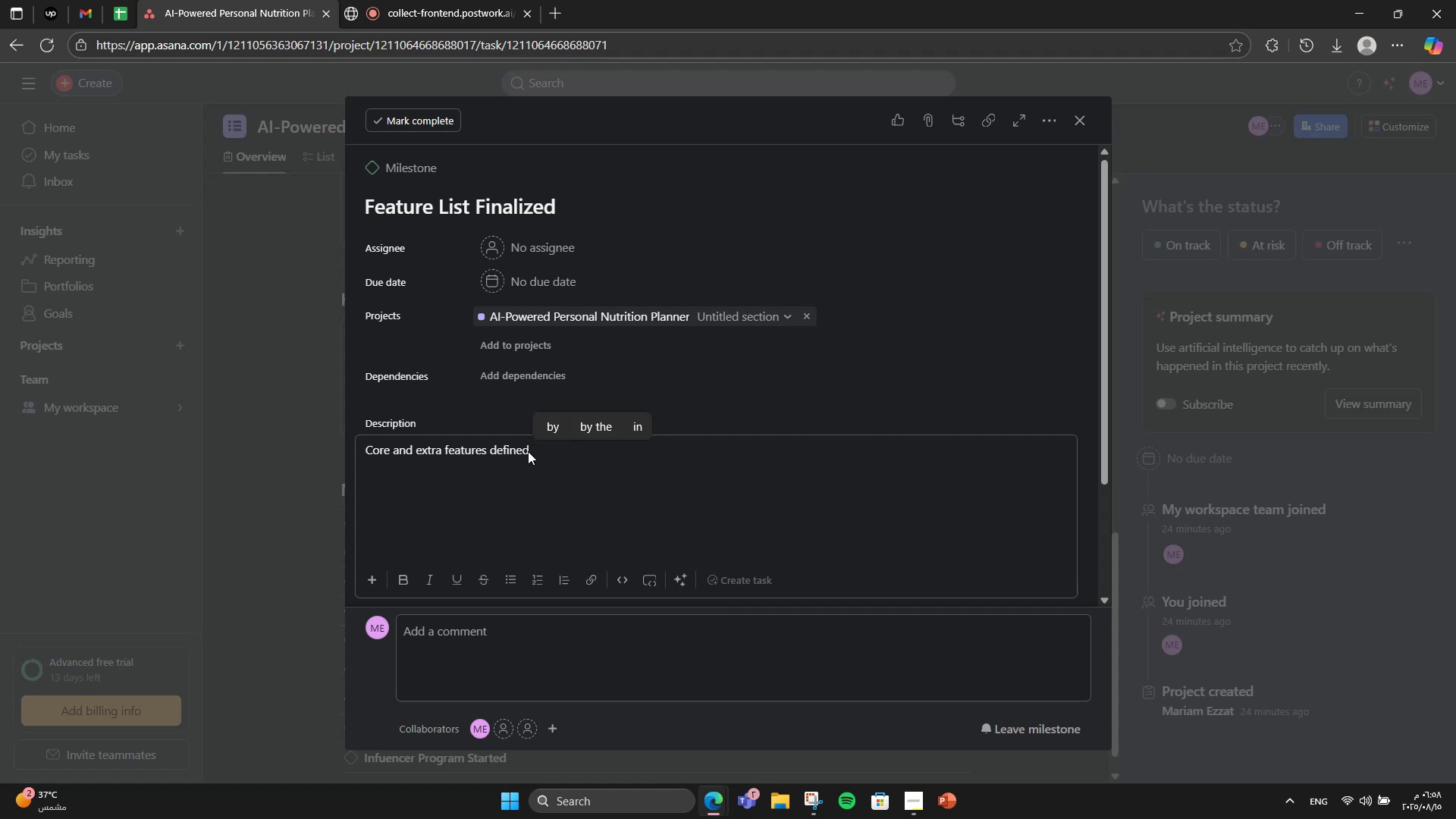 
type(and approved )
key(Backspace)
type(.)
 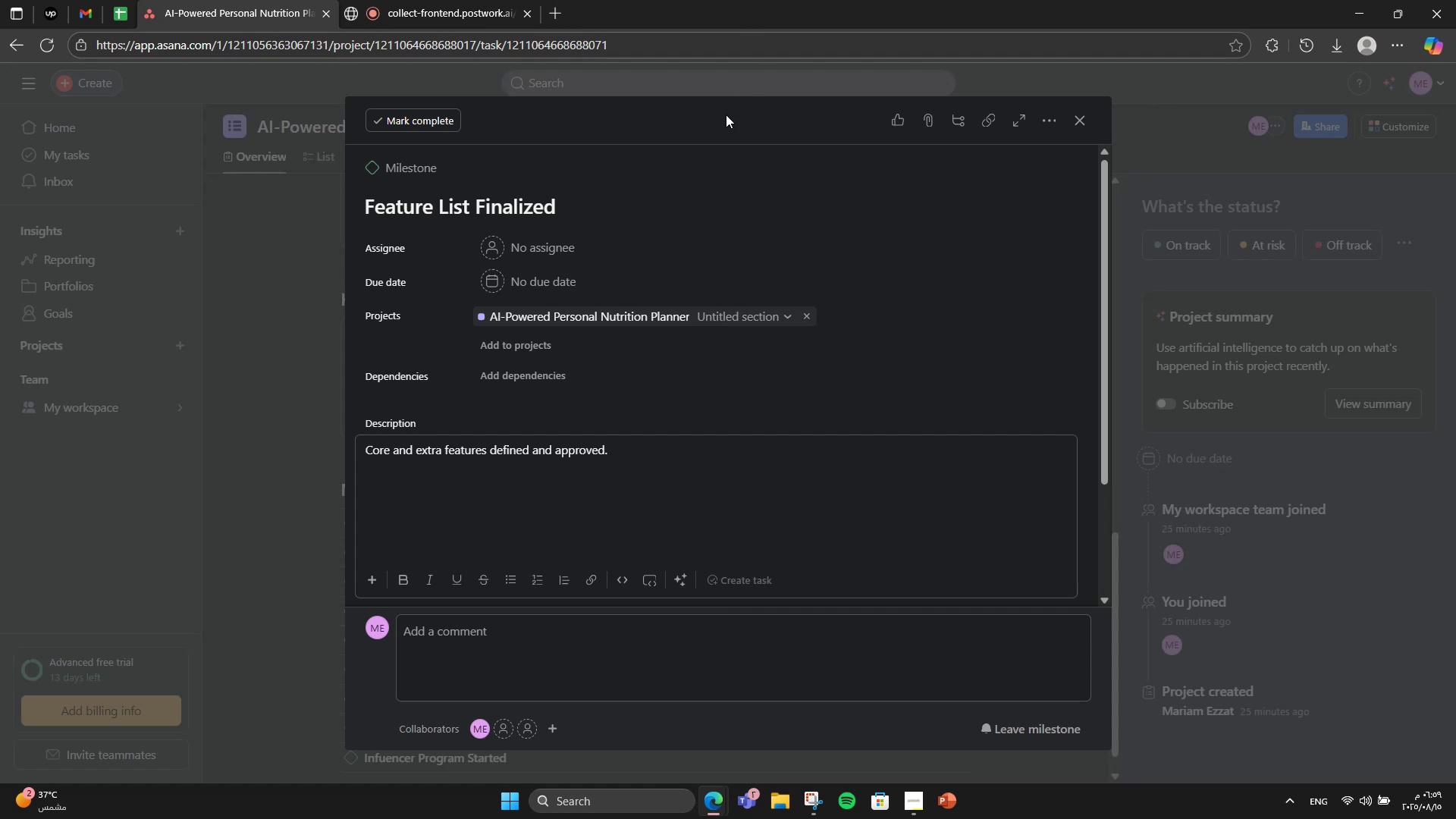 
left_click([522, 275])
 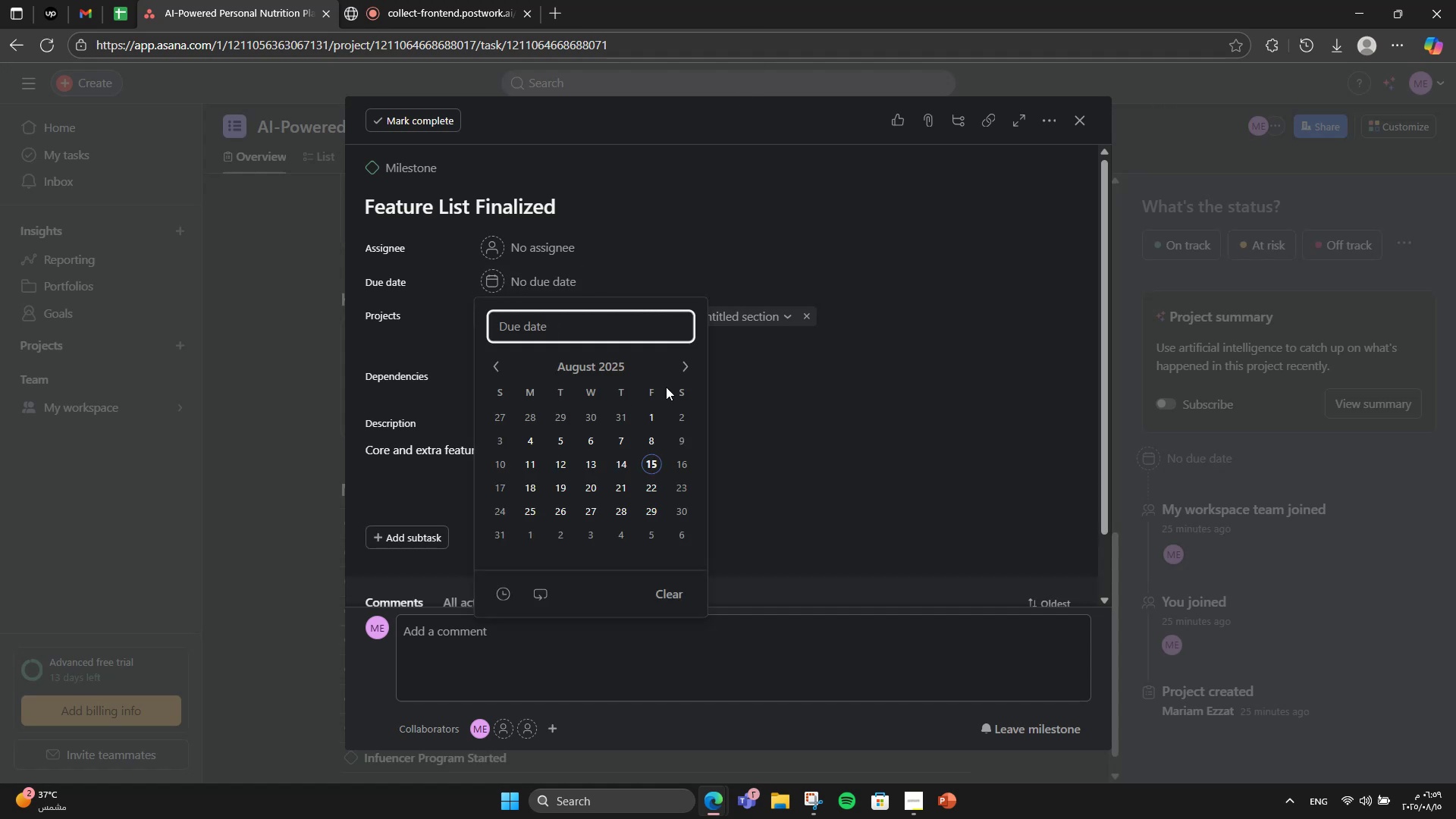 
double_click([692, 372])
 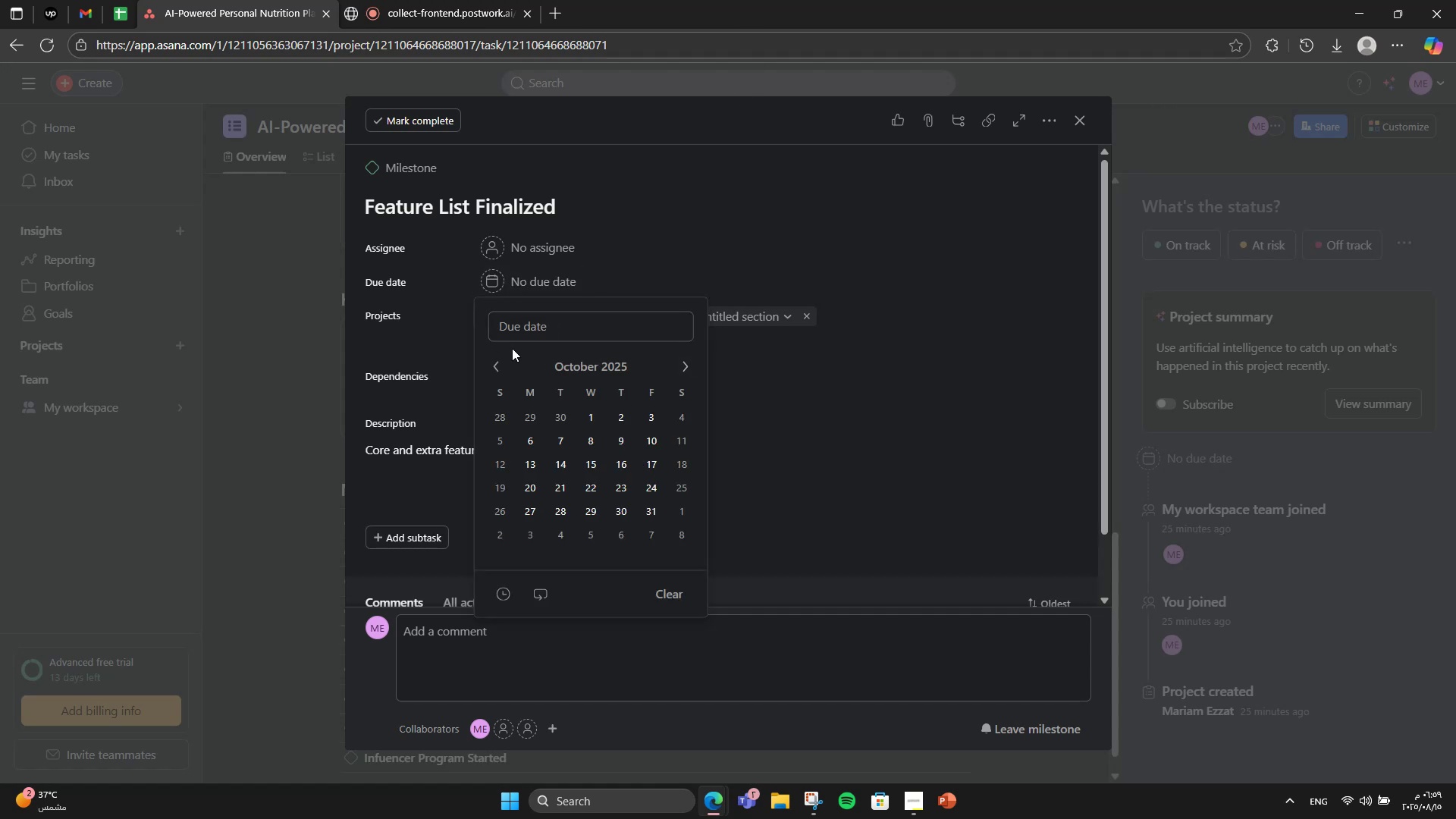 
left_click([503, 365])
 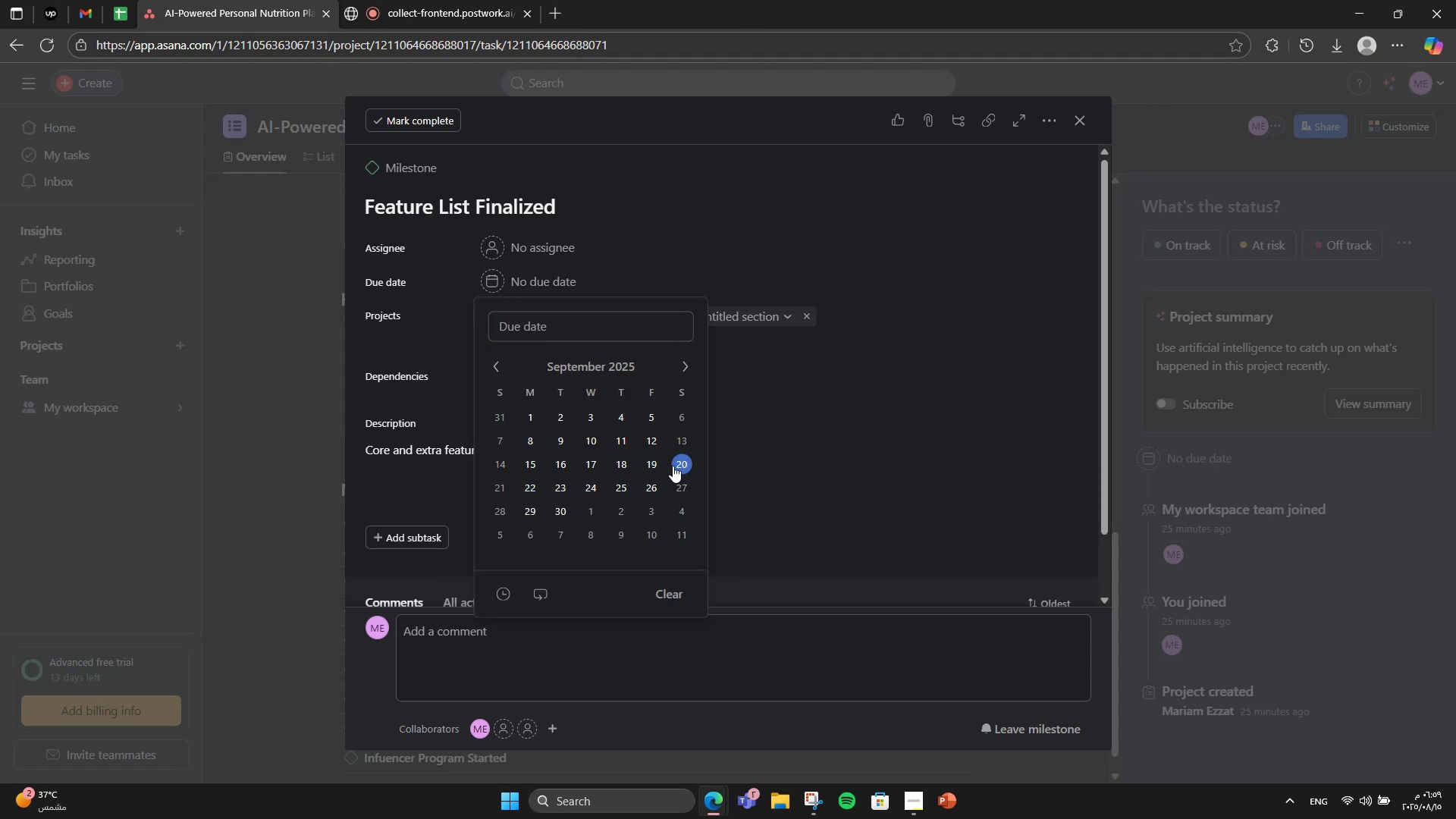 
double_click([776, 392])
 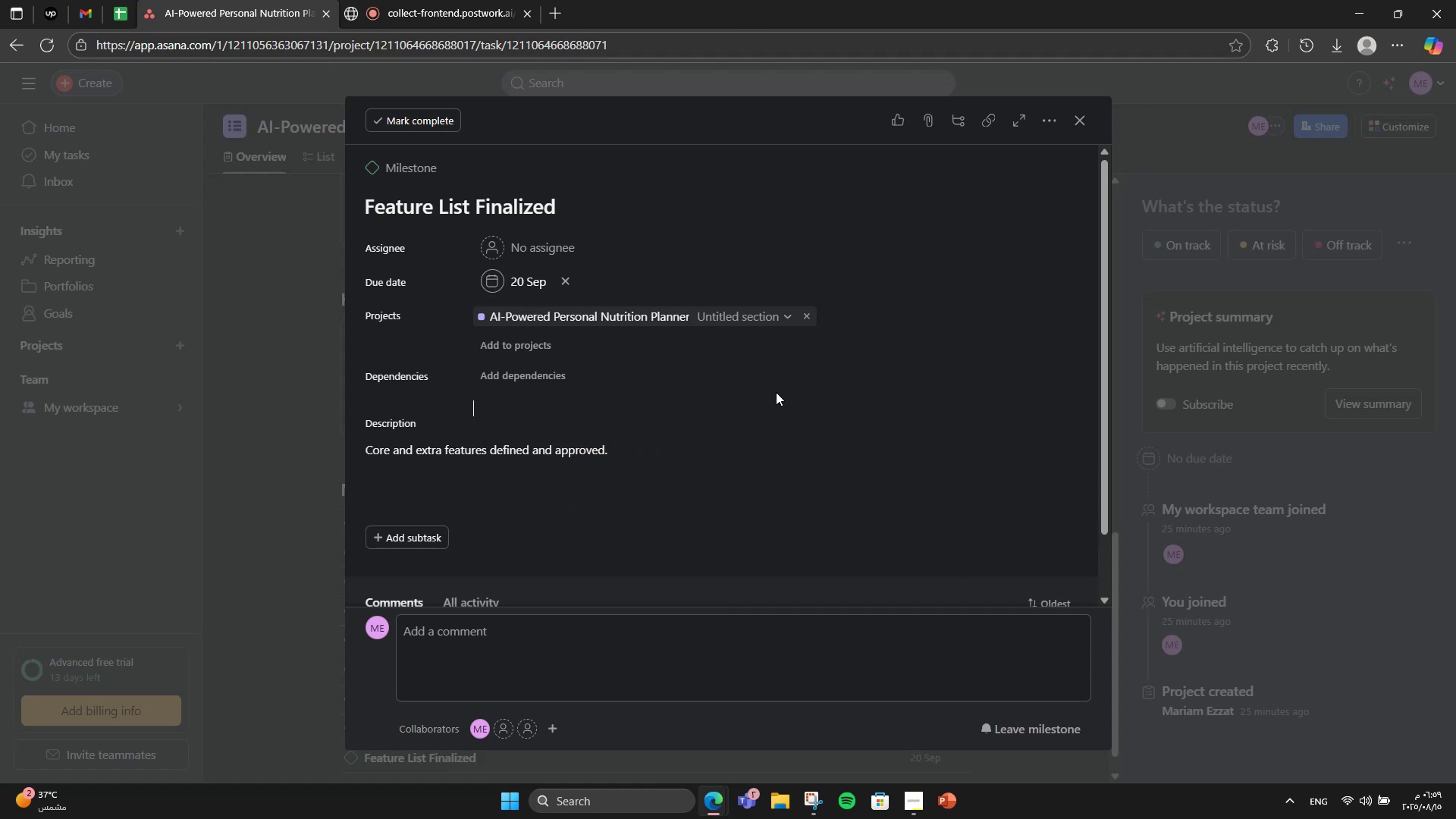 
scroll: coordinate [776, 392], scroll_direction: down, amount: 3.0
 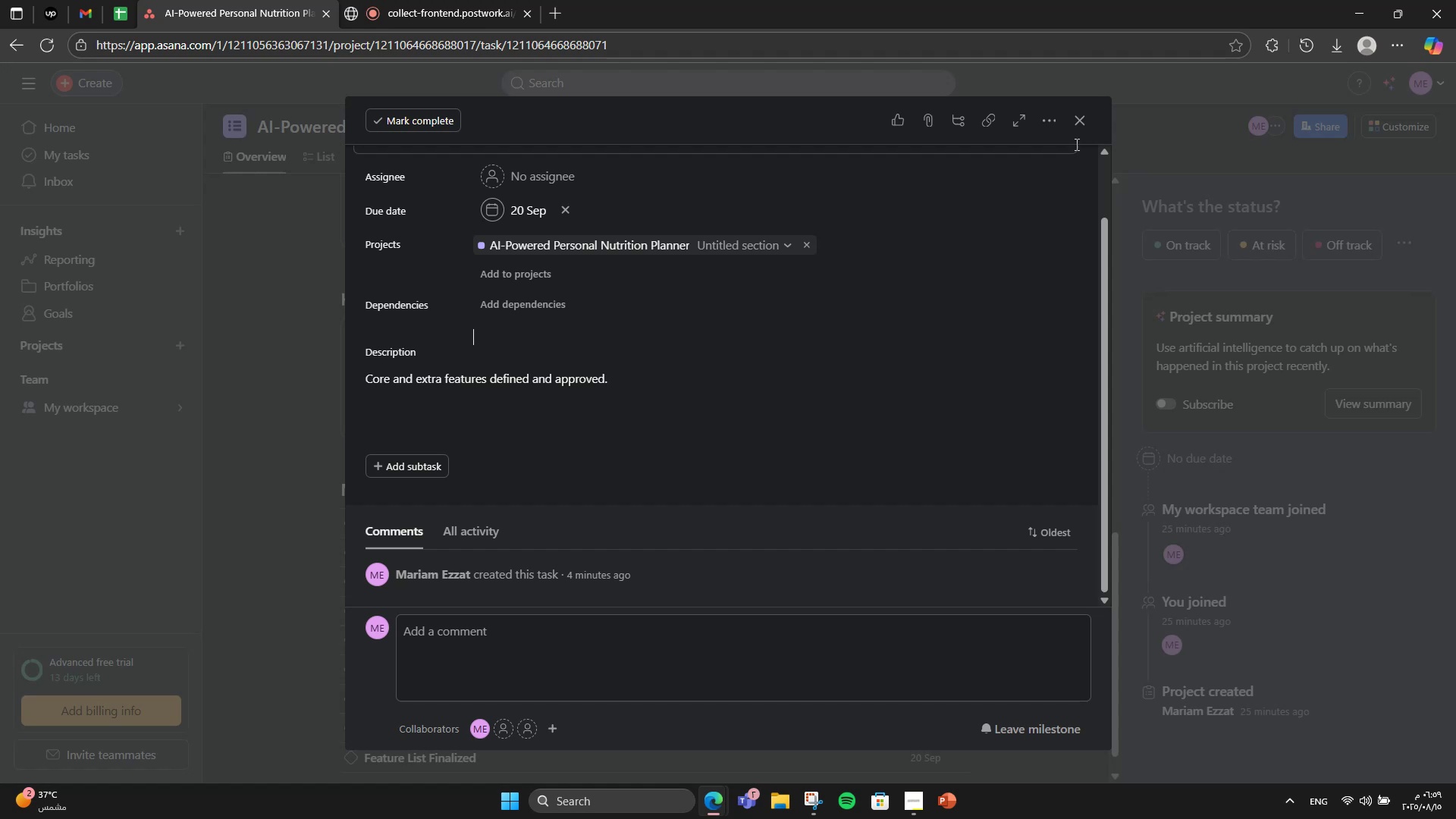 
left_click([1082, 128])
 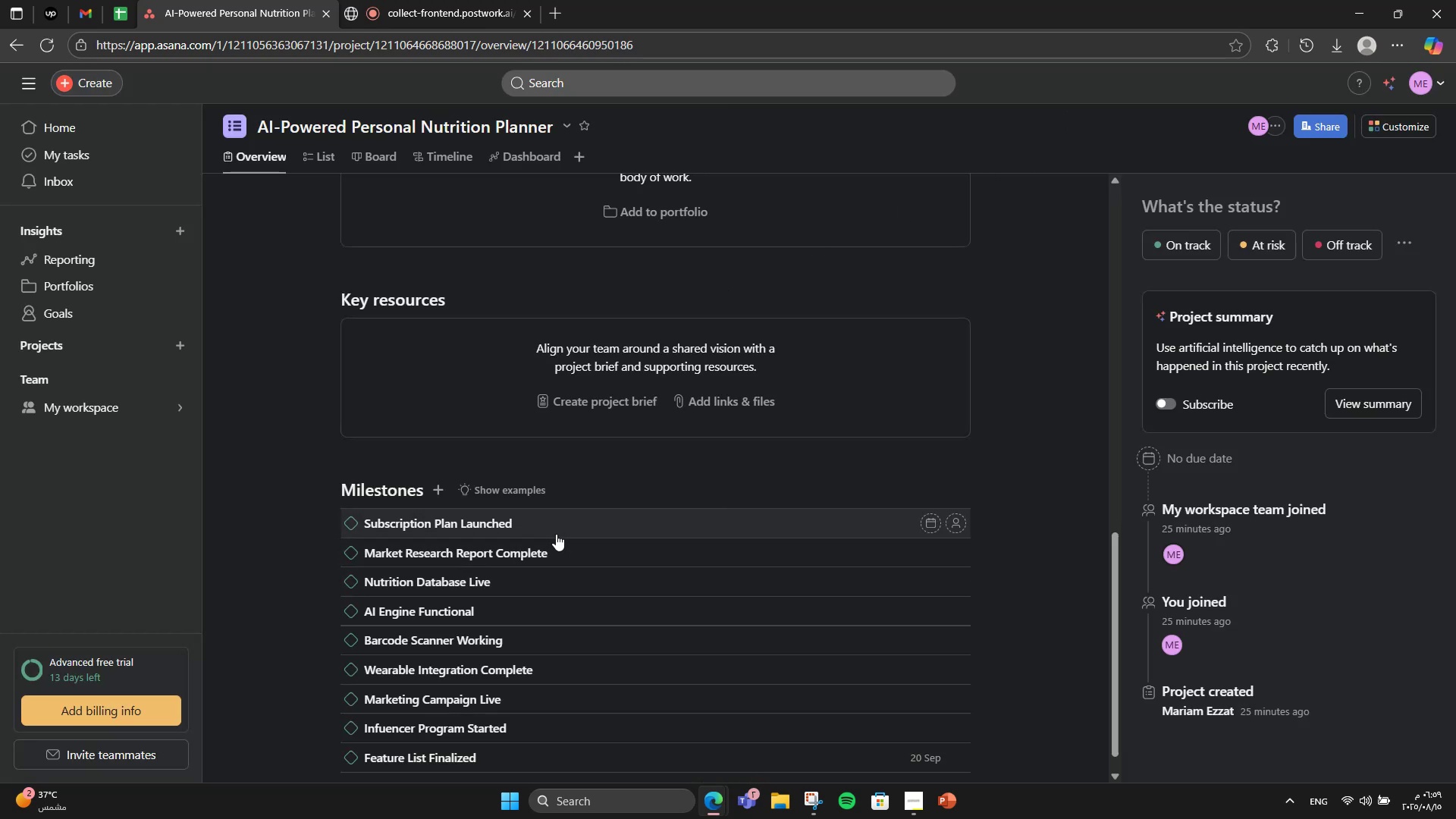 
scroll: coordinate [559, 692], scroll_direction: down, amount: 3.0
 